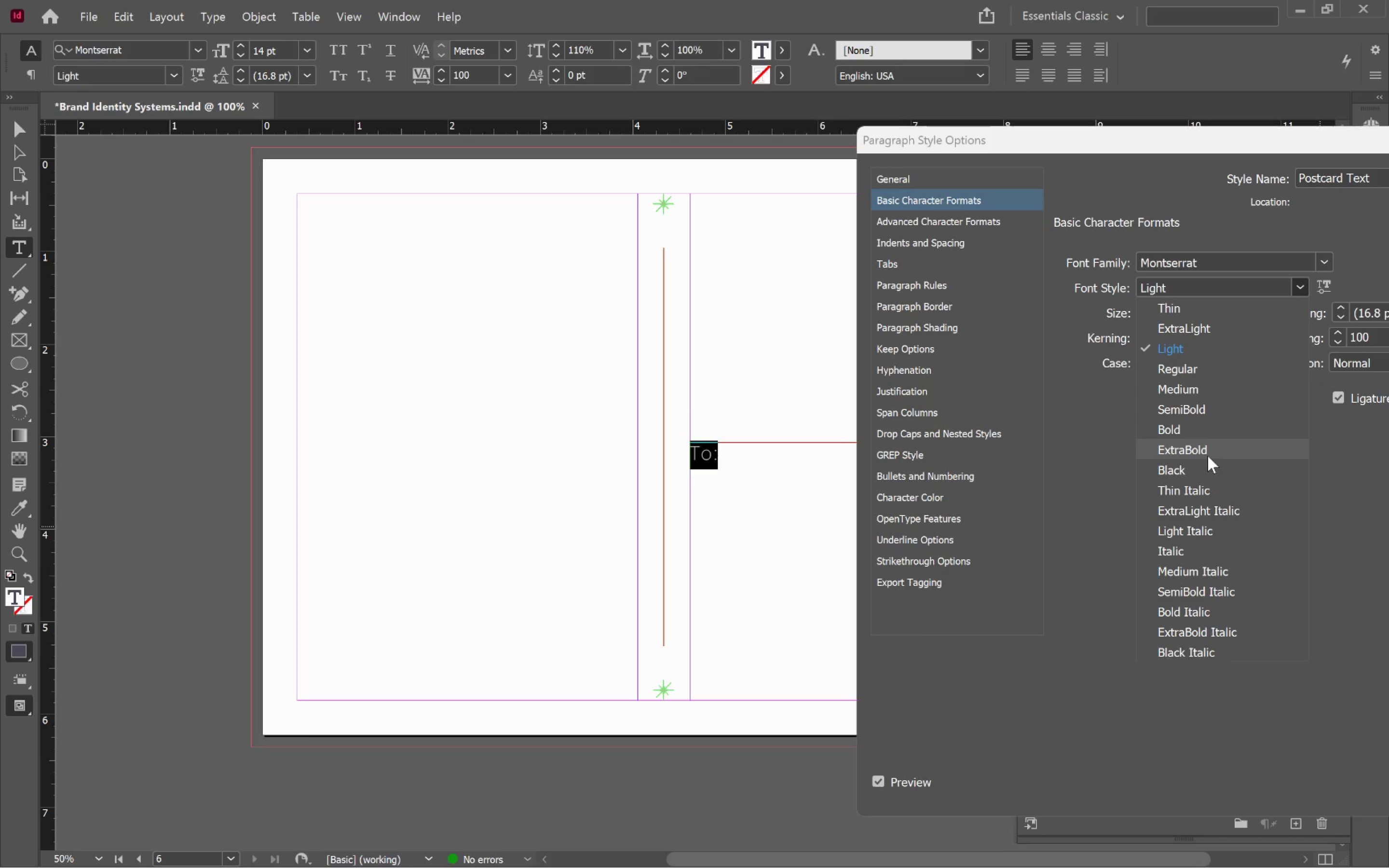 
left_click([1208, 455])
 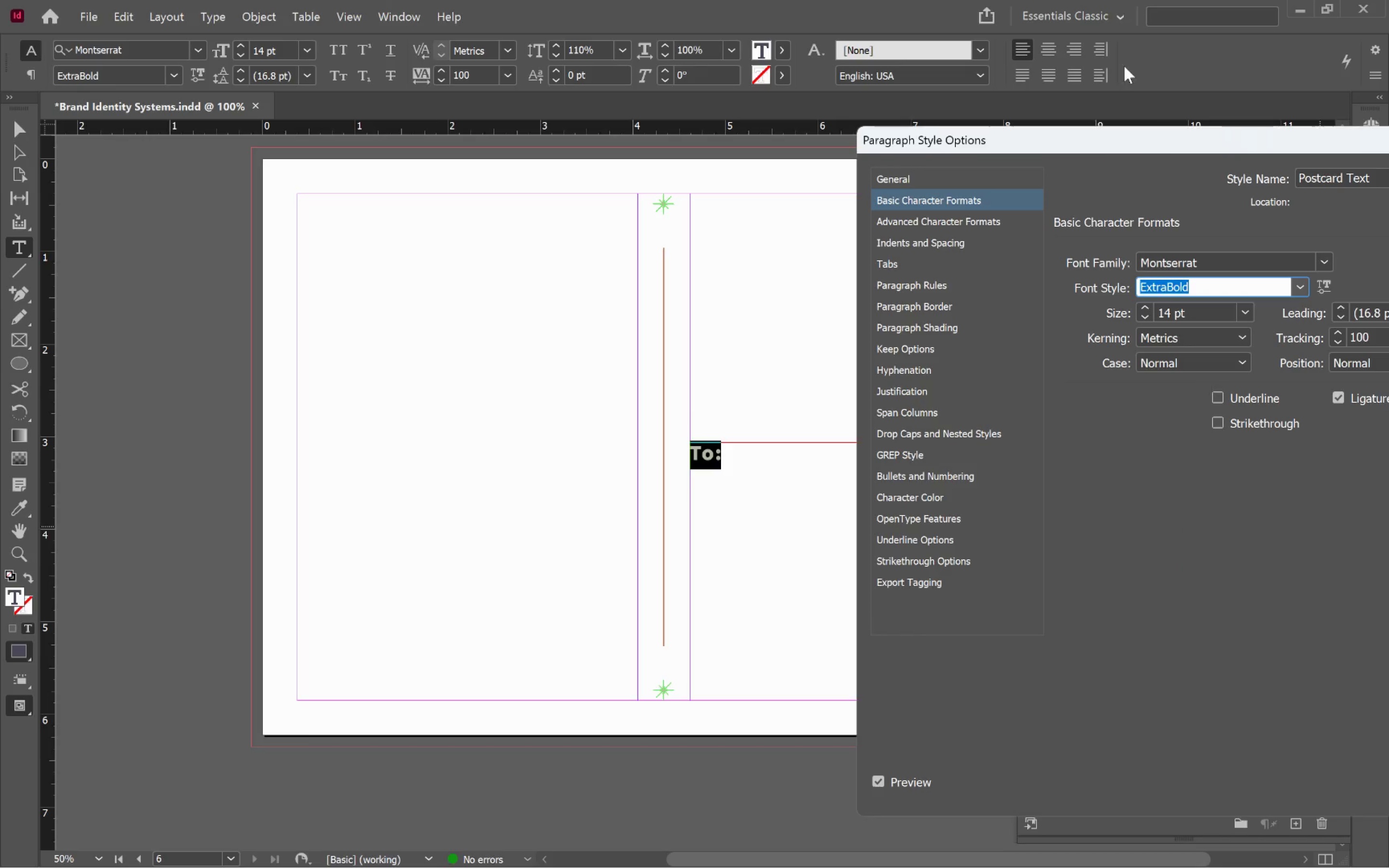 
left_click_drag(start_coordinate=[1191, 144], to_coordinate=[706, 46])
 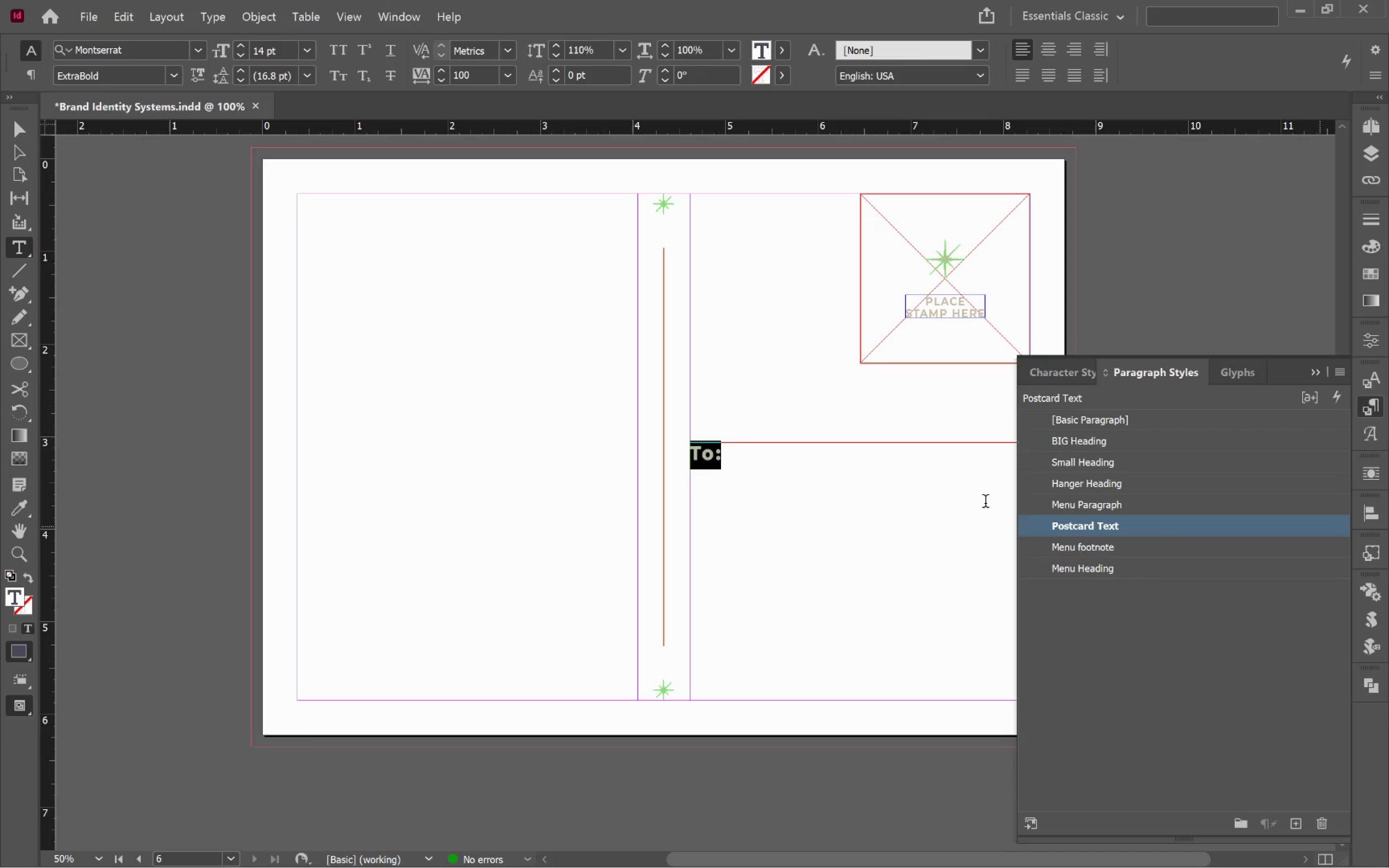 
hold_key(key=ControlLeft, duration=0.67)
left_click([1194, 314])
 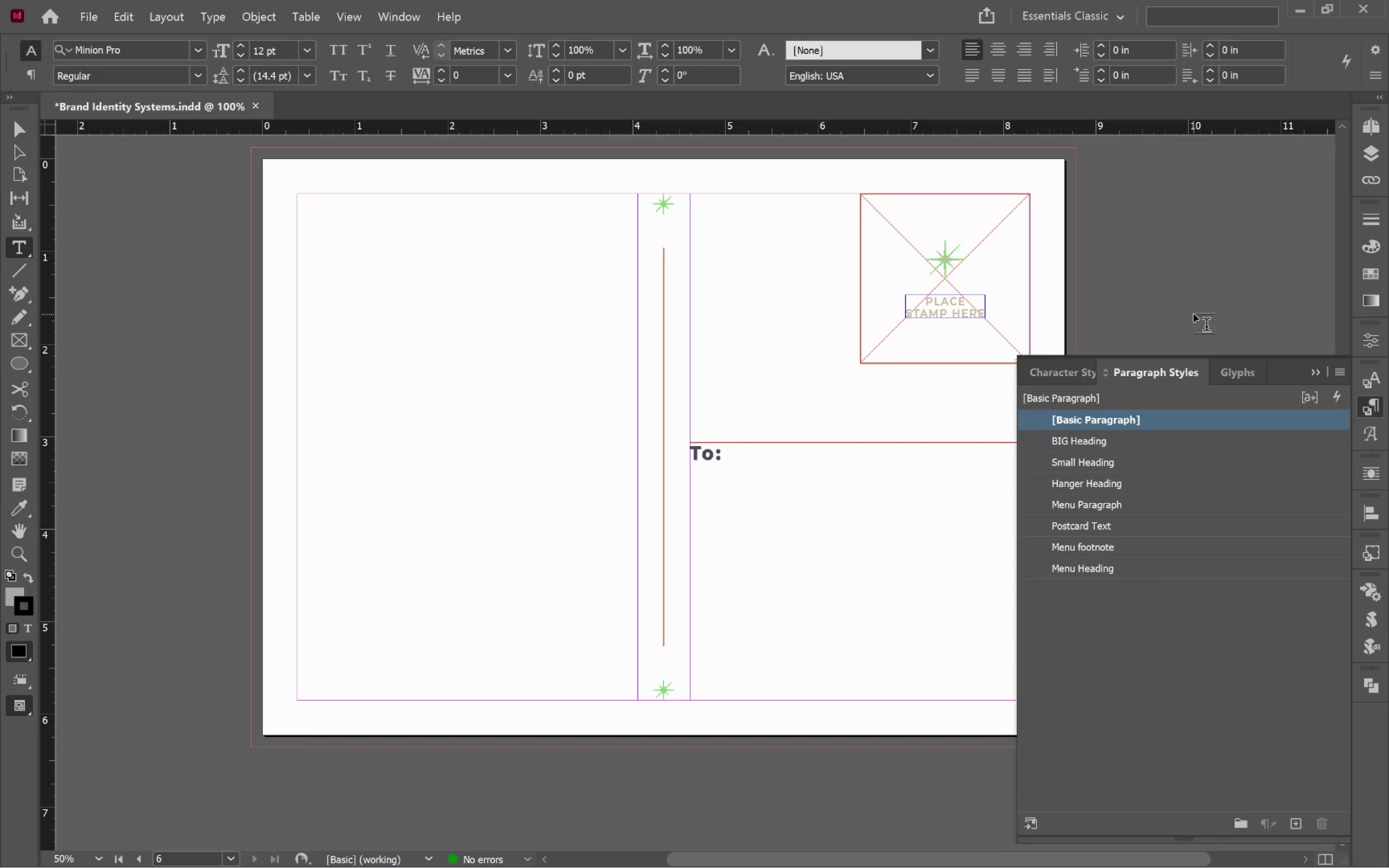 
key(W)
 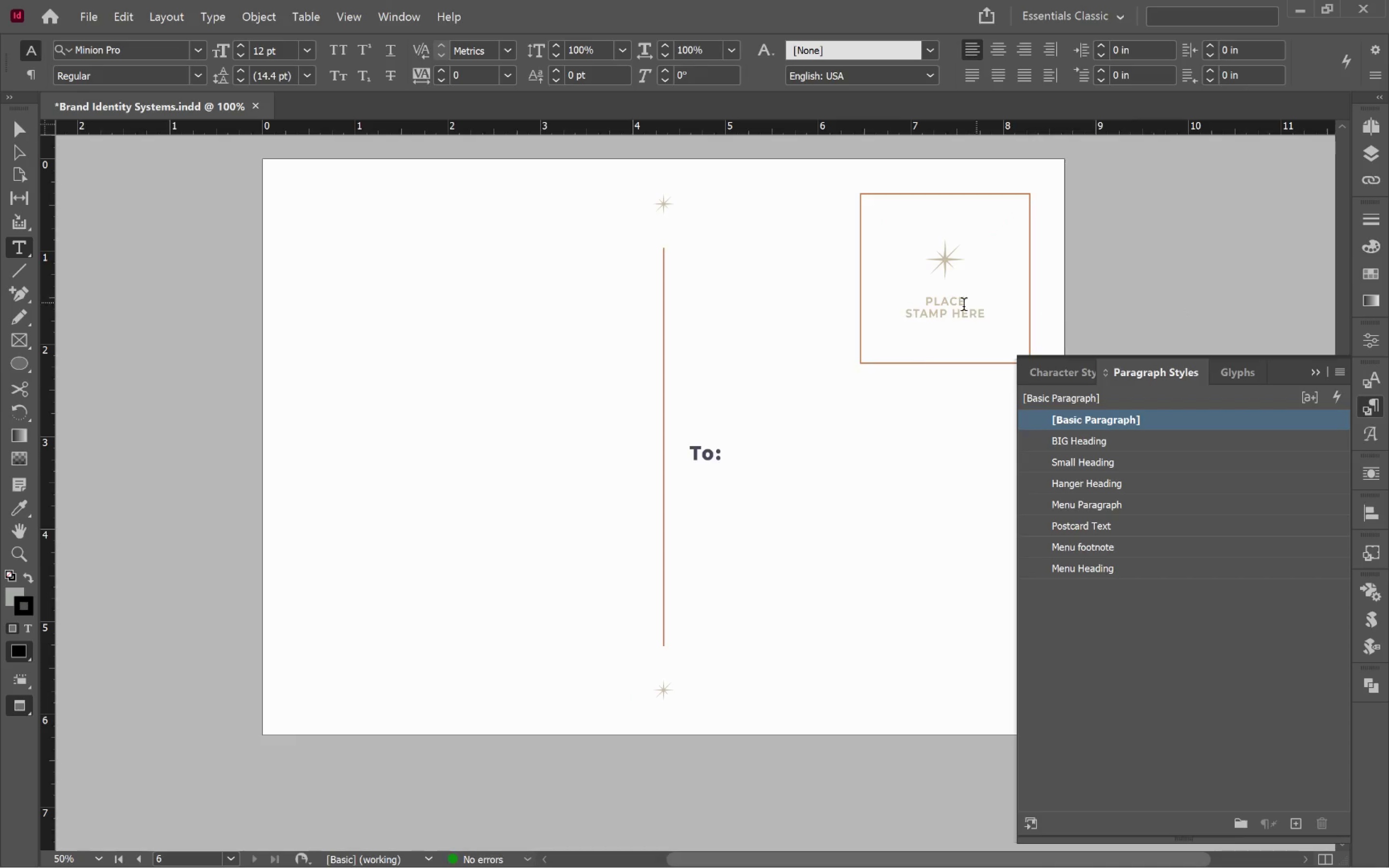 
hold_key(key=Space, duration=1.39)
 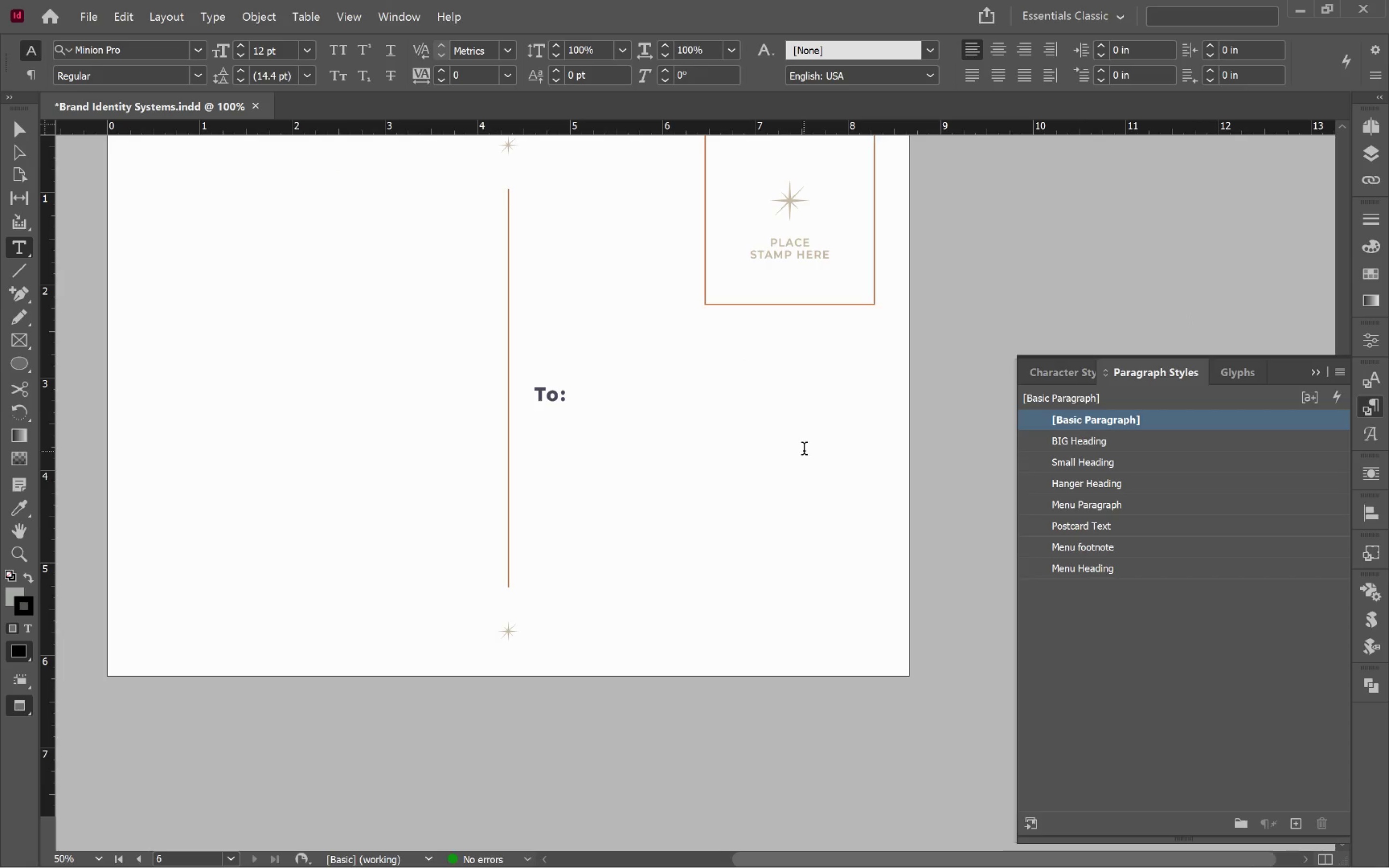 
left_click_drag(start_coordinate=[882, 387], to_coordinate=[726, 329])
 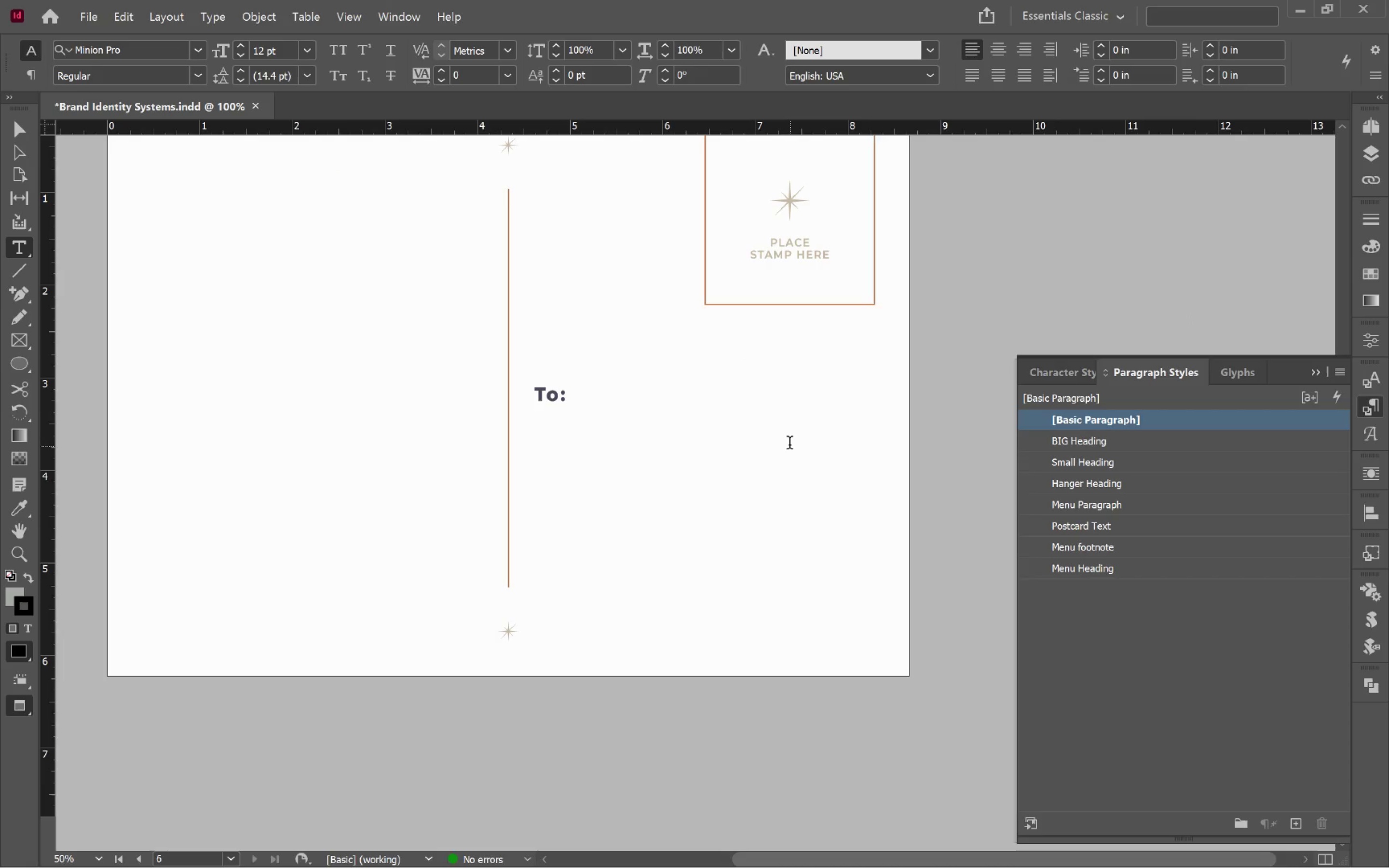 
type(wv)
 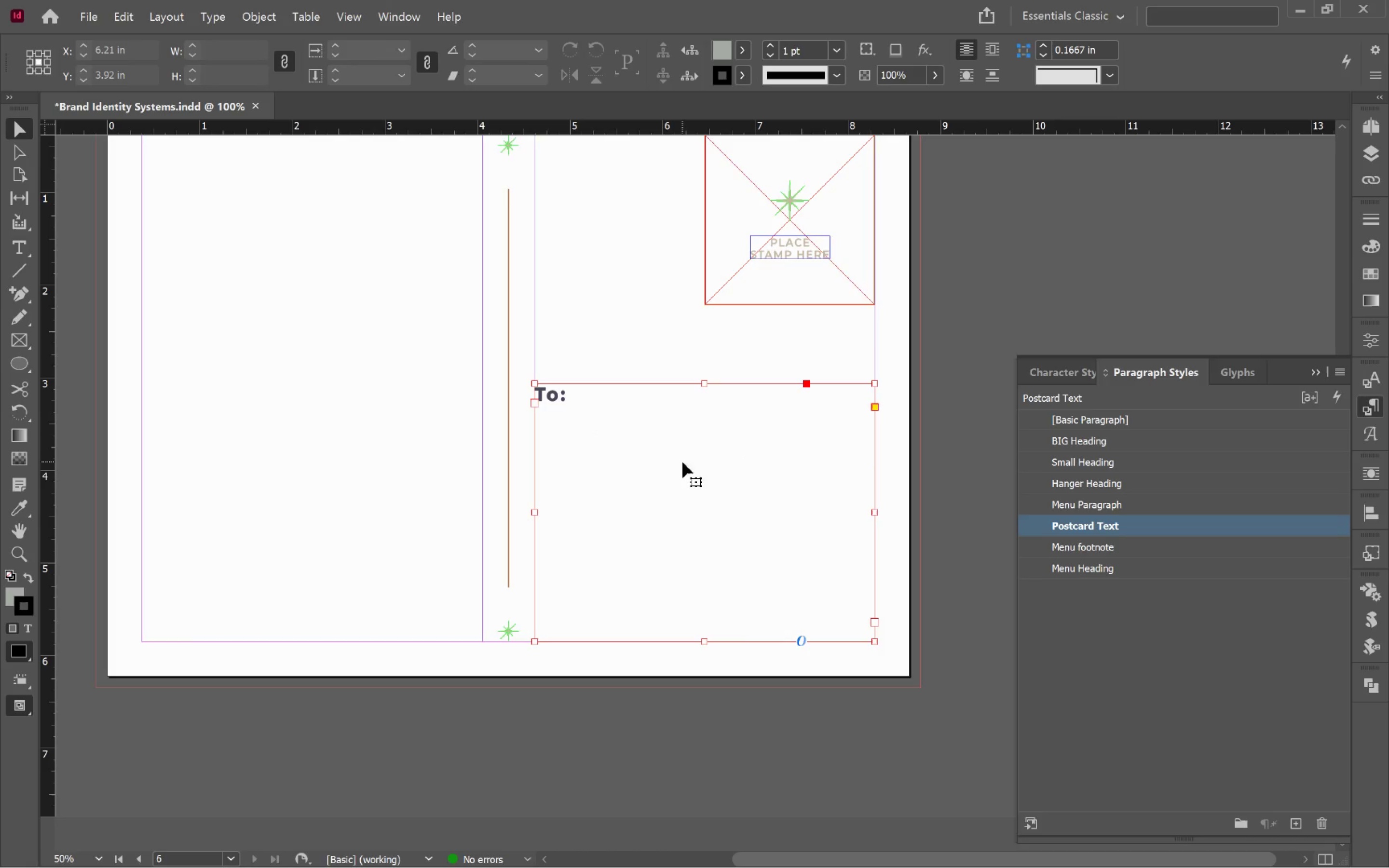 
hold_key(key=ControlLeft, duration=0.52)
 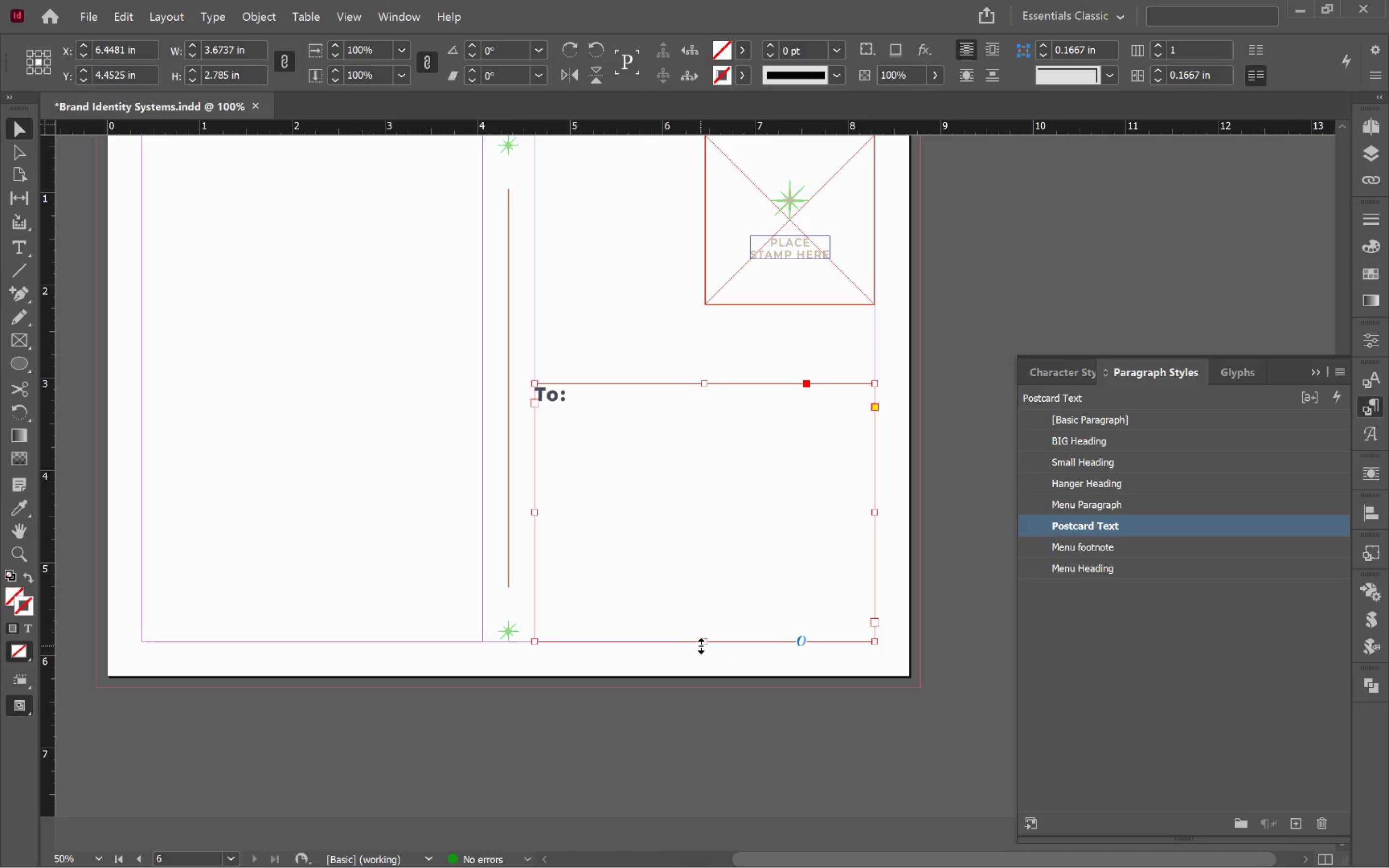 
left_click_drag(start_coordinate=[707, 646], to_coordinate=[728, 411])
 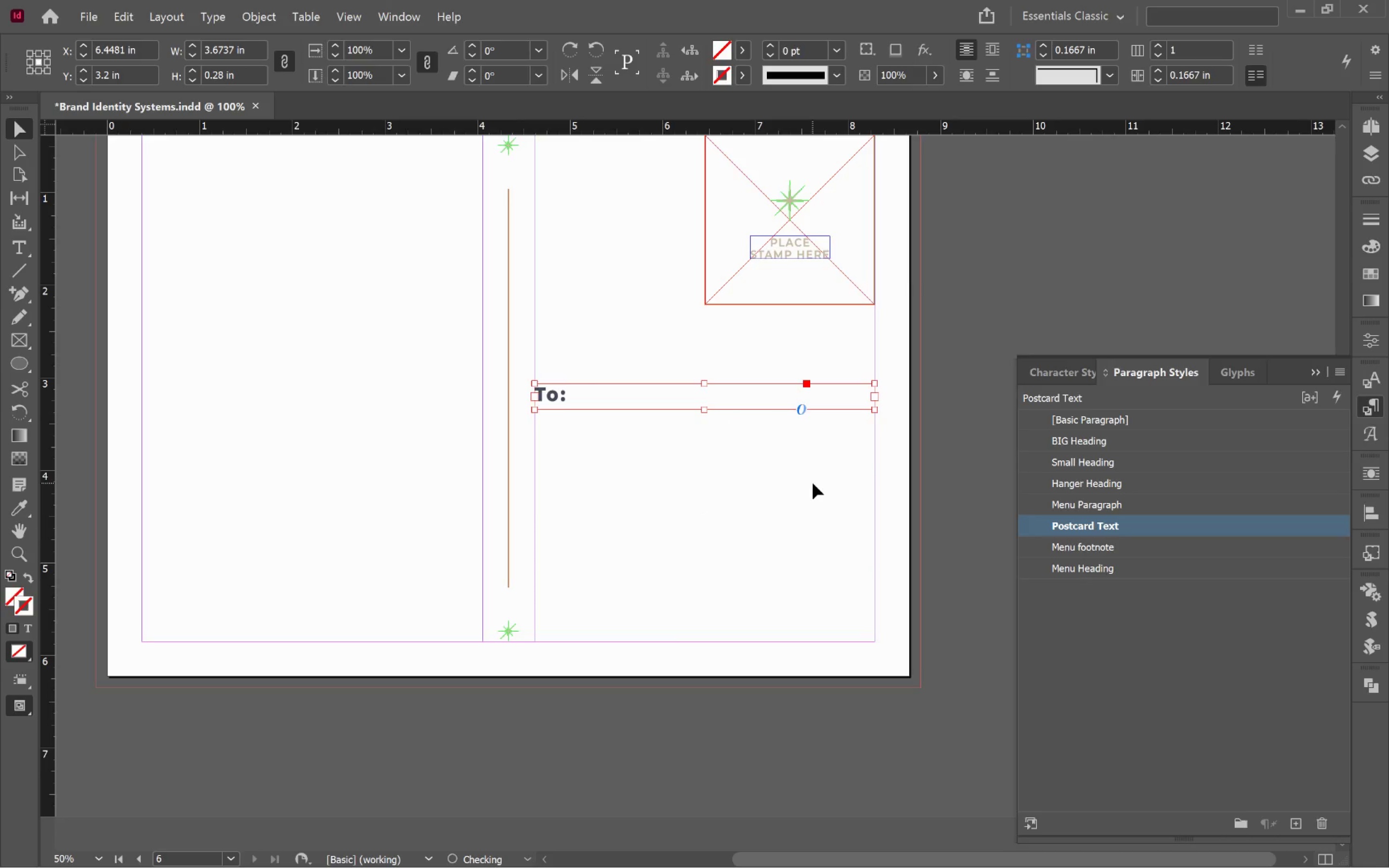 
left_click([813, 483])
 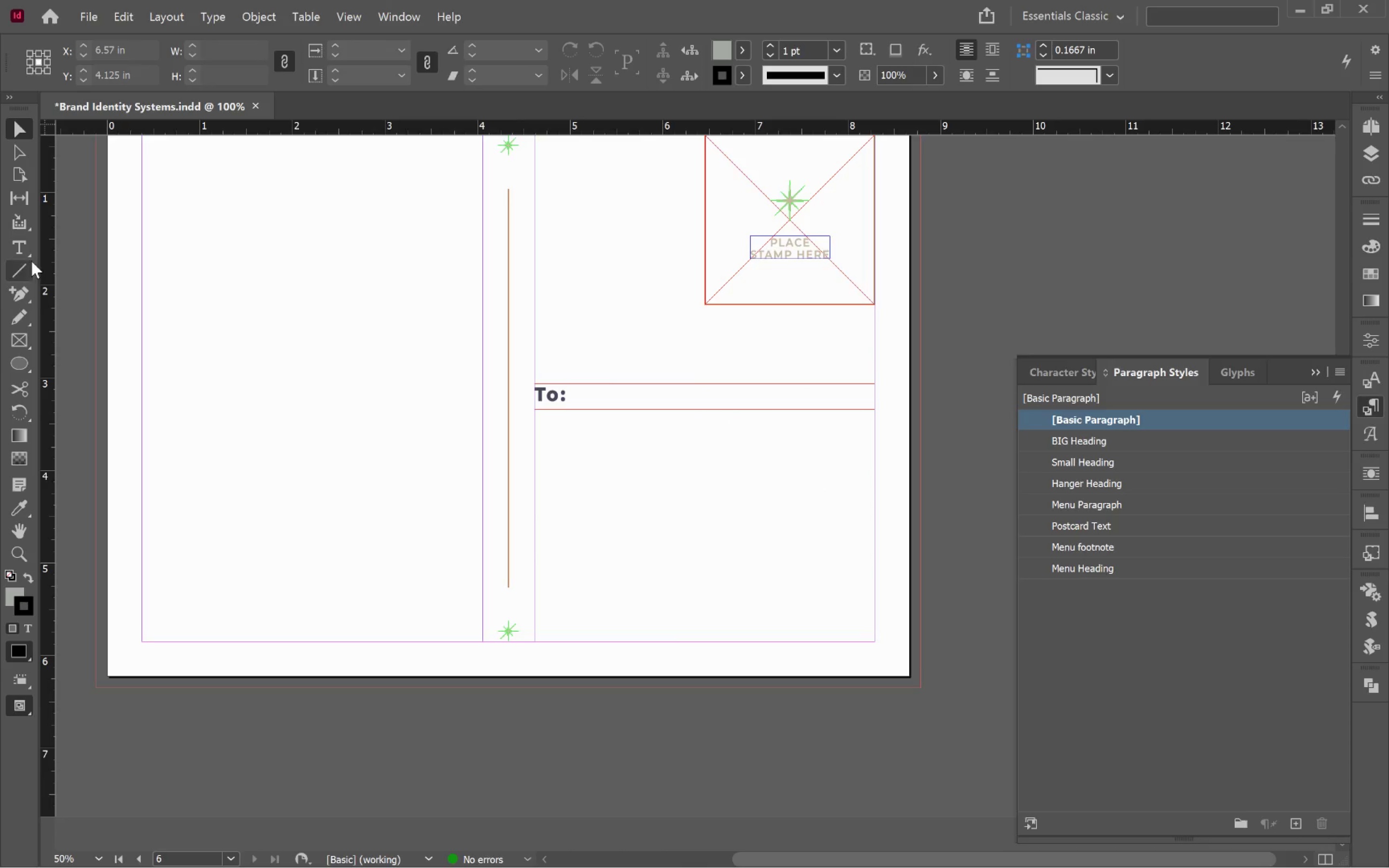 
left_click([23, 266])
 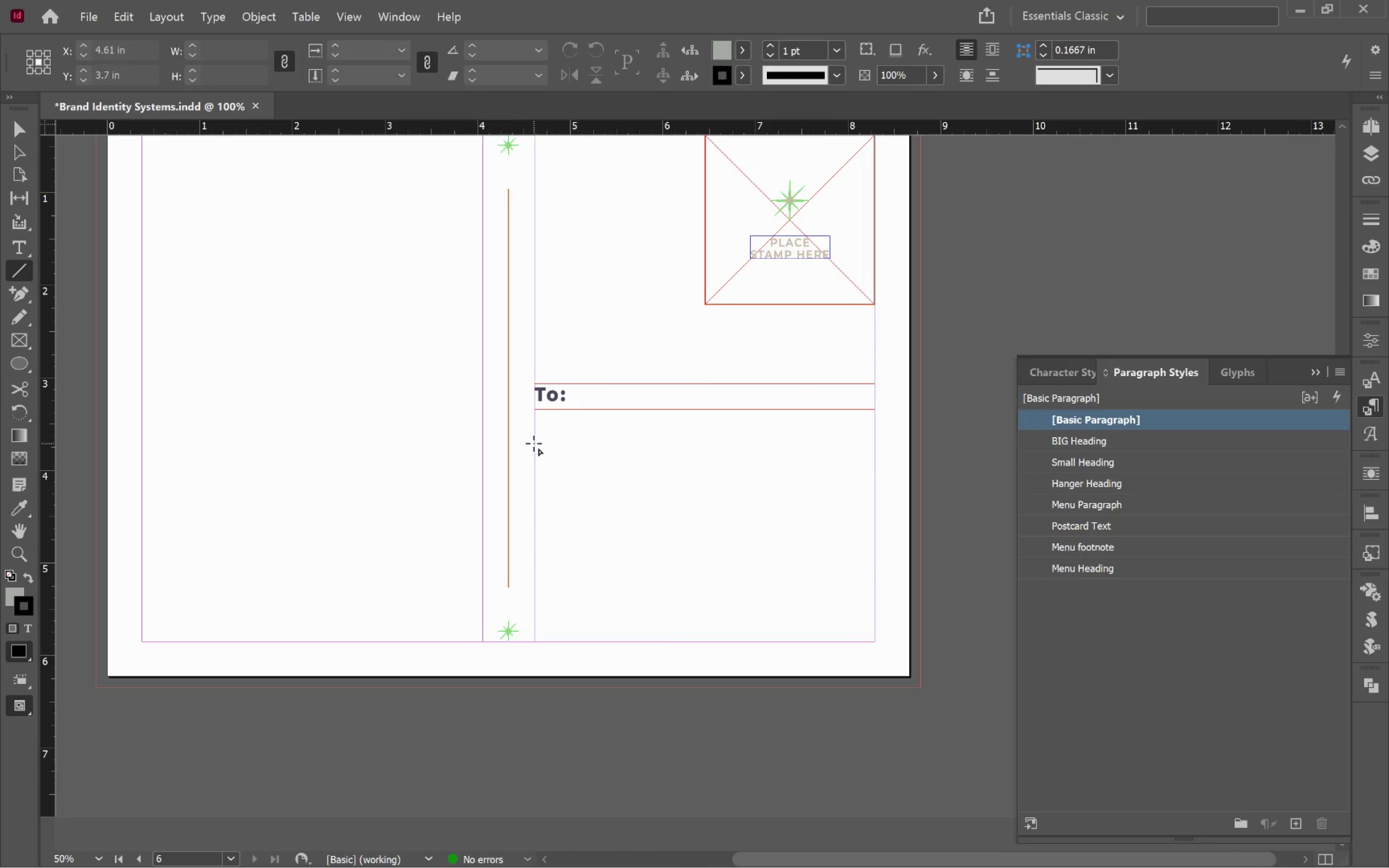 
wait(5.86)
 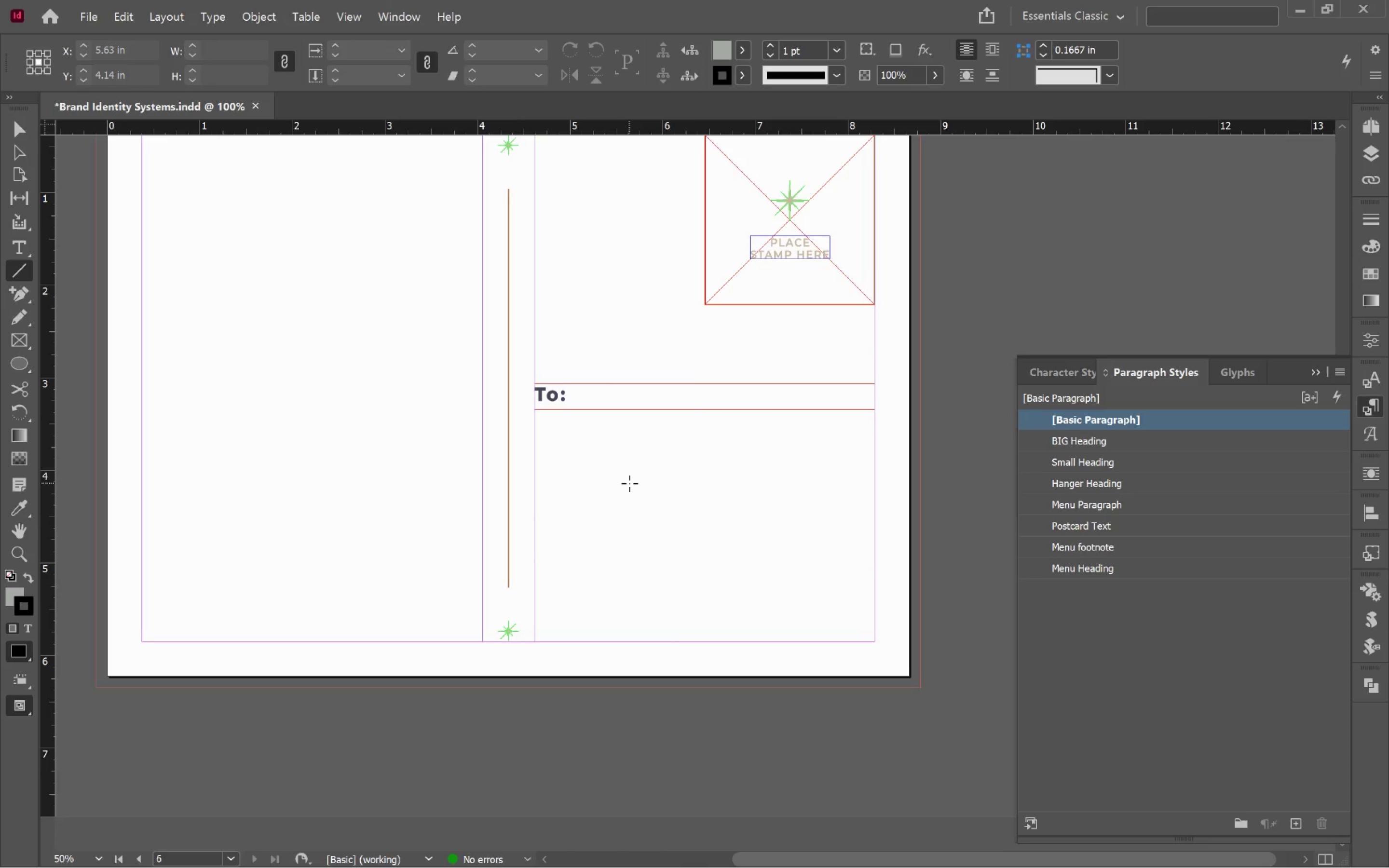 
left_click_drag(start_coordinate=[536, 444], to_coordinate=[875, 452])
 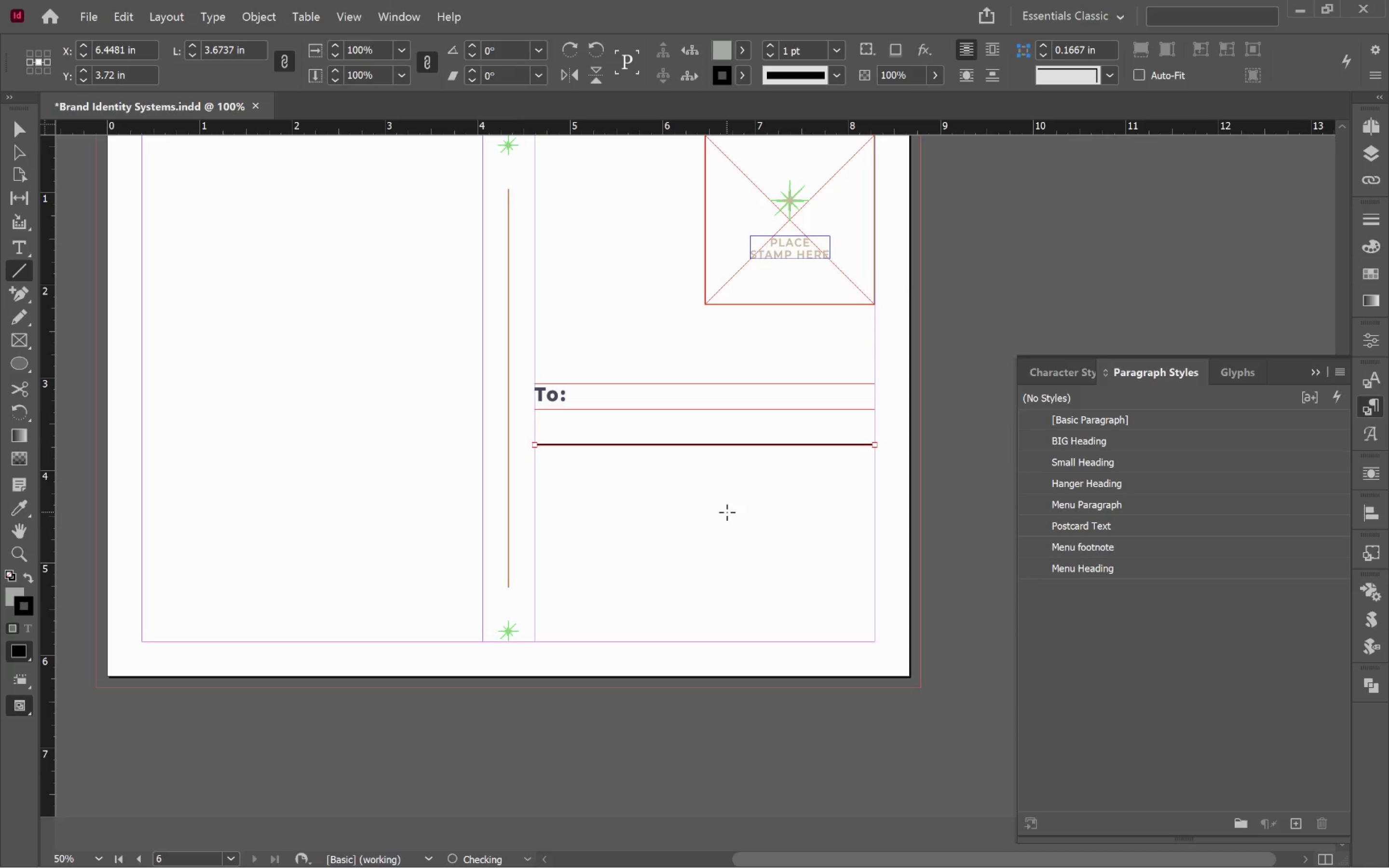 
hold_key(key=ShiftLeft, duration=2.16)
 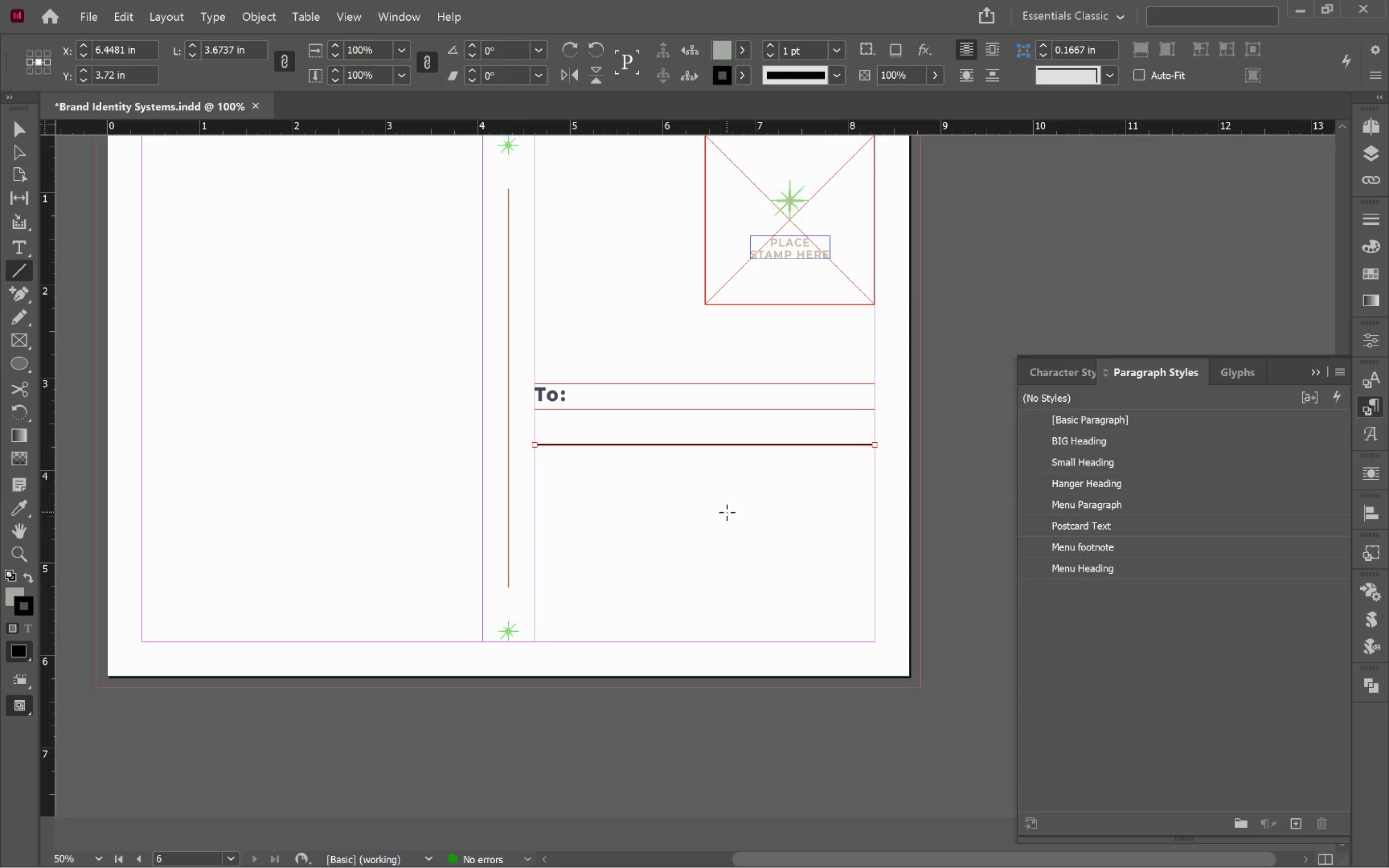 
key(V)
 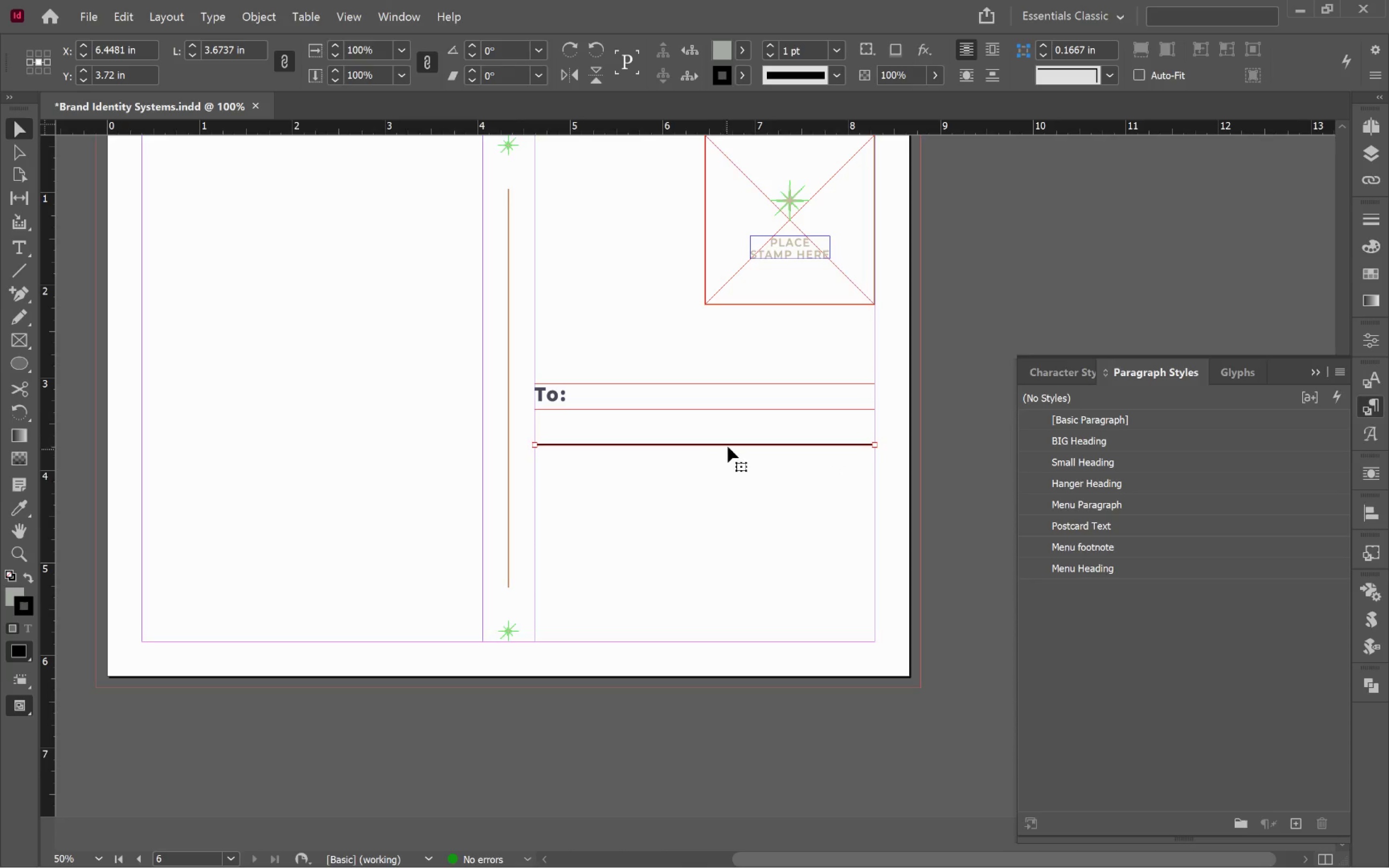 
left_click_drag(start_coordinate=[728, 446], to_coordinate=[725, 489])
 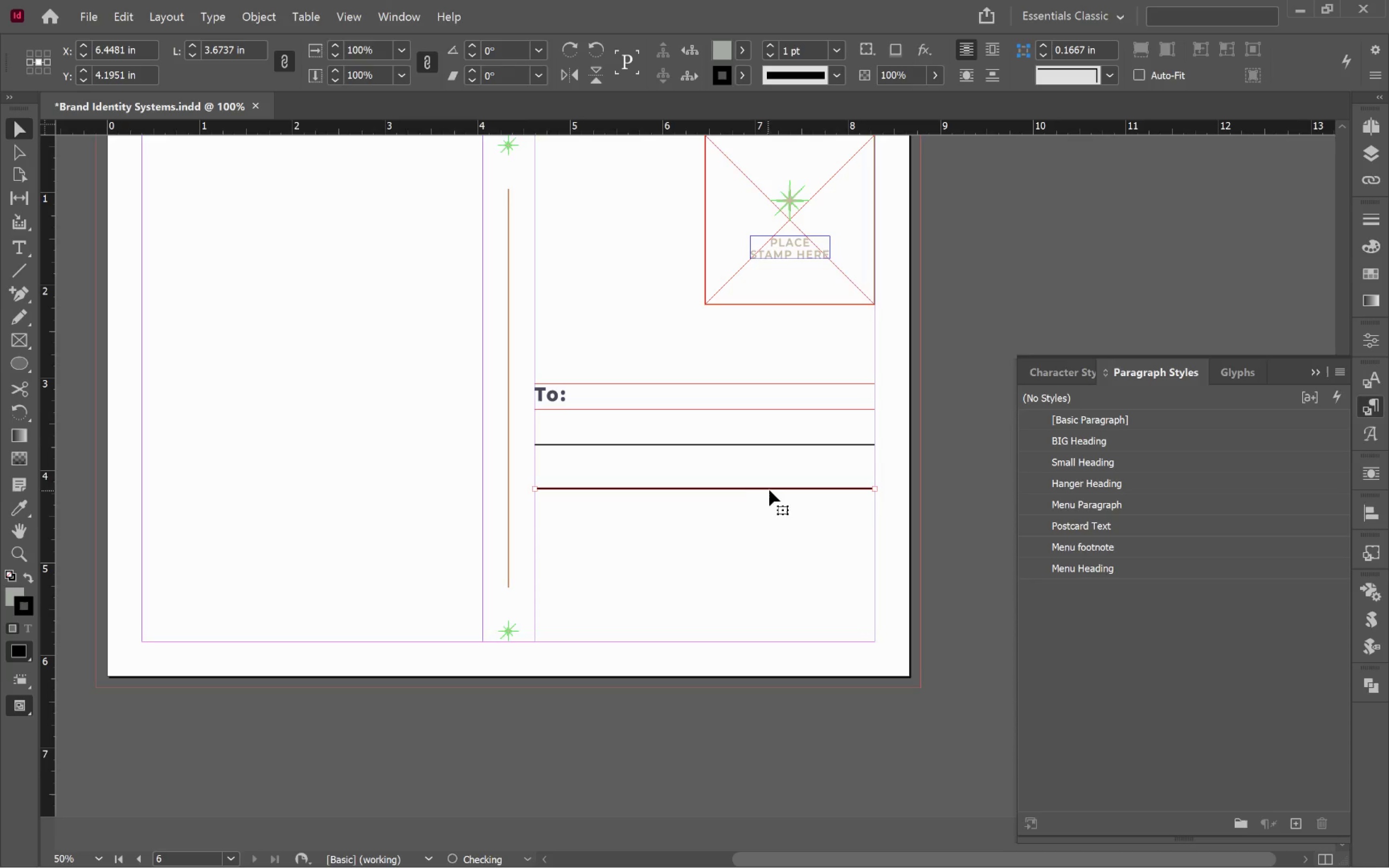 
hold_key(key=AltLeft, duration=2.42)
 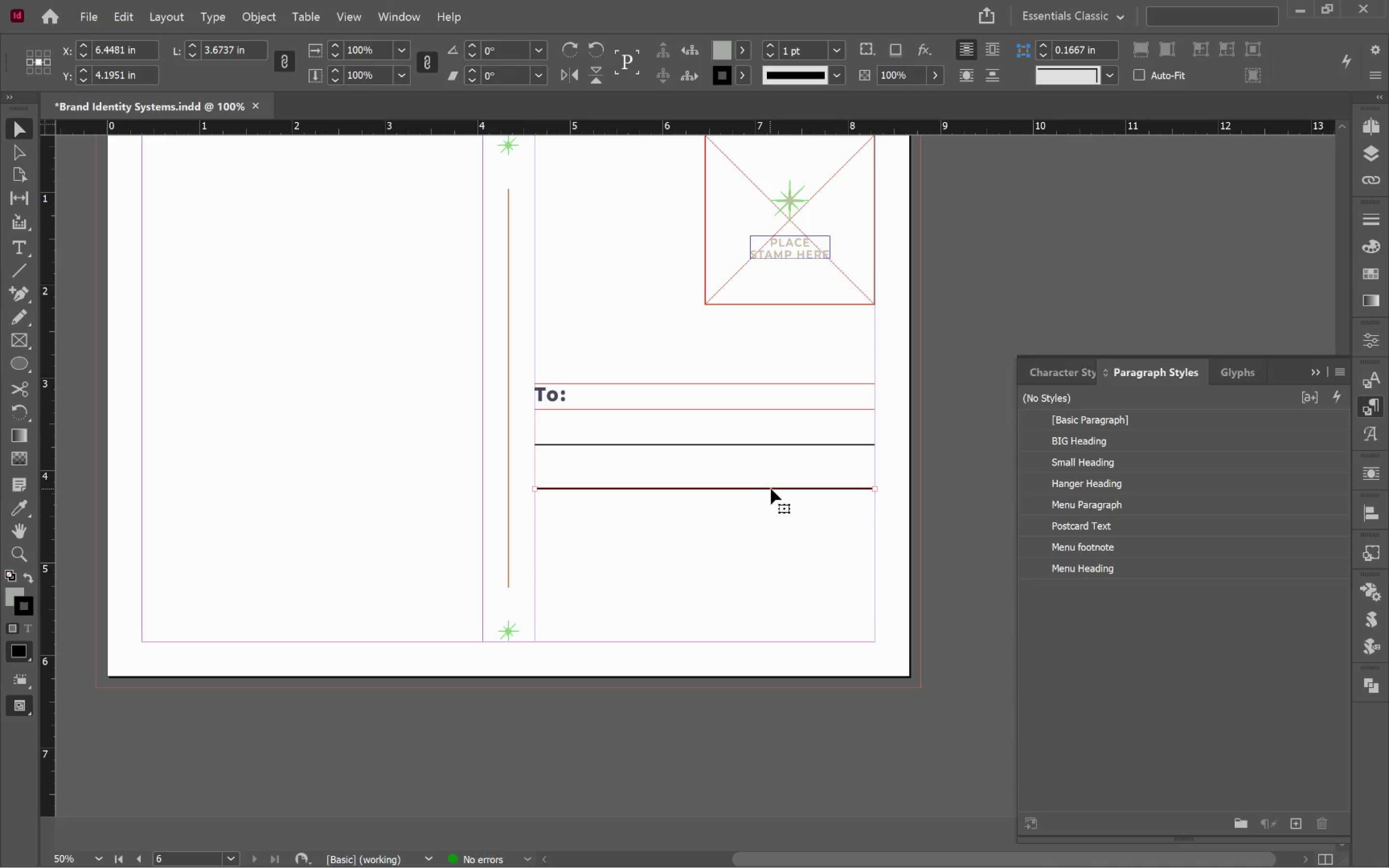 
hold_key(key=ShiftLeft, duration=2.3)
 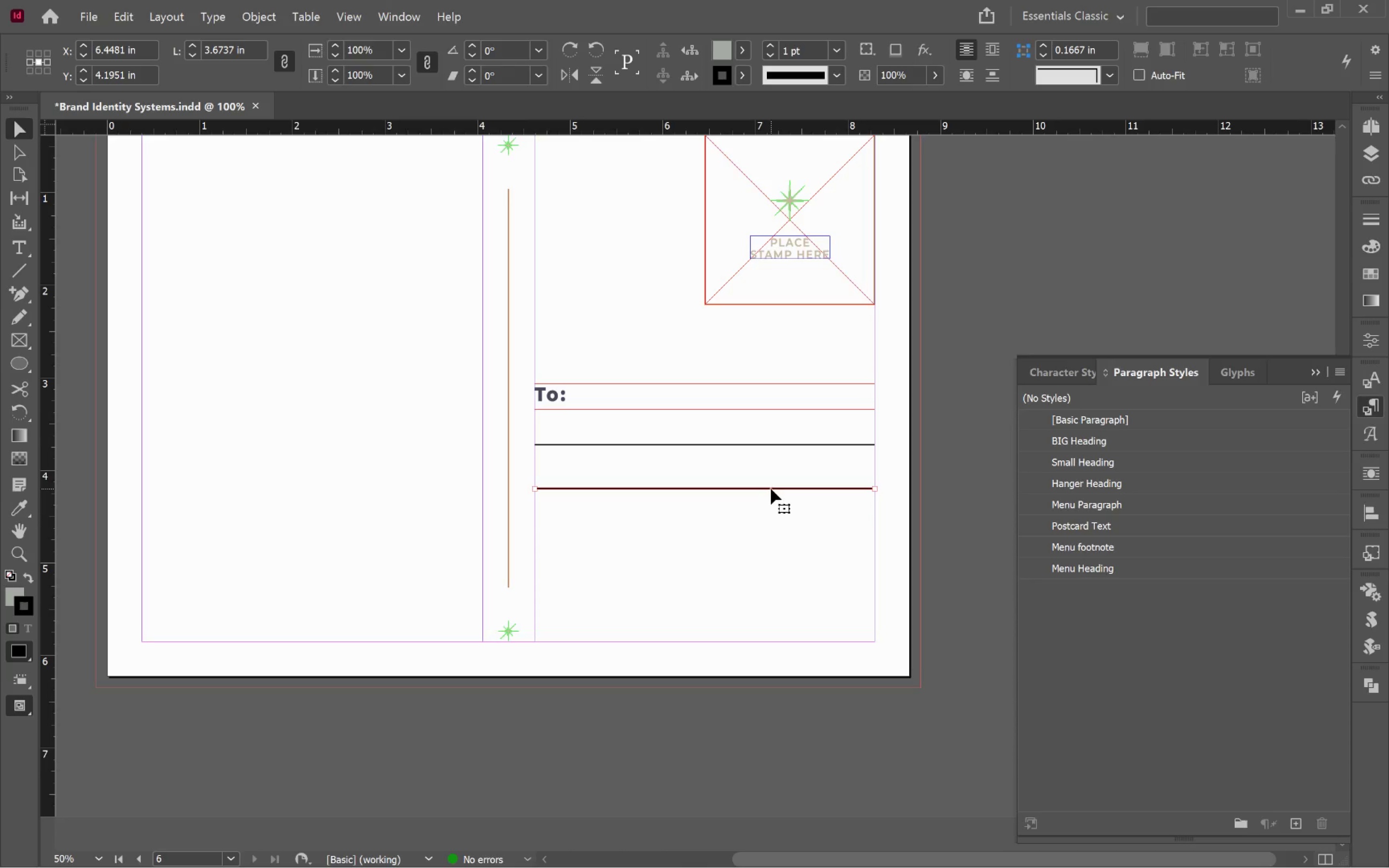 
hold_key(key=AltLeft, duration=2.05)
left_click_drag(start_coordinate=[771, 488], to_coordinate=[771, 534])
 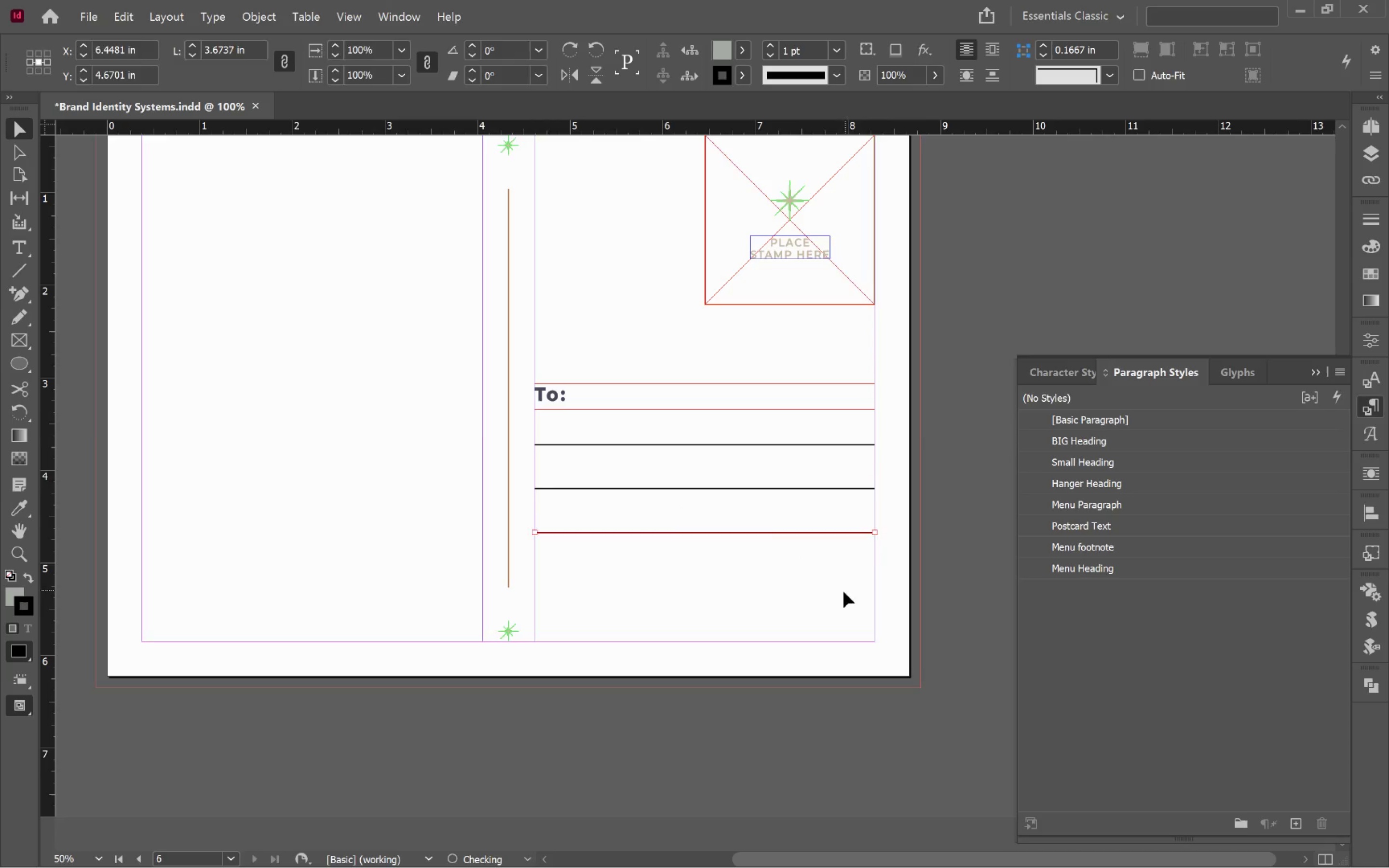 
hold_key(key=ShiftLeft, duration=2.0)
 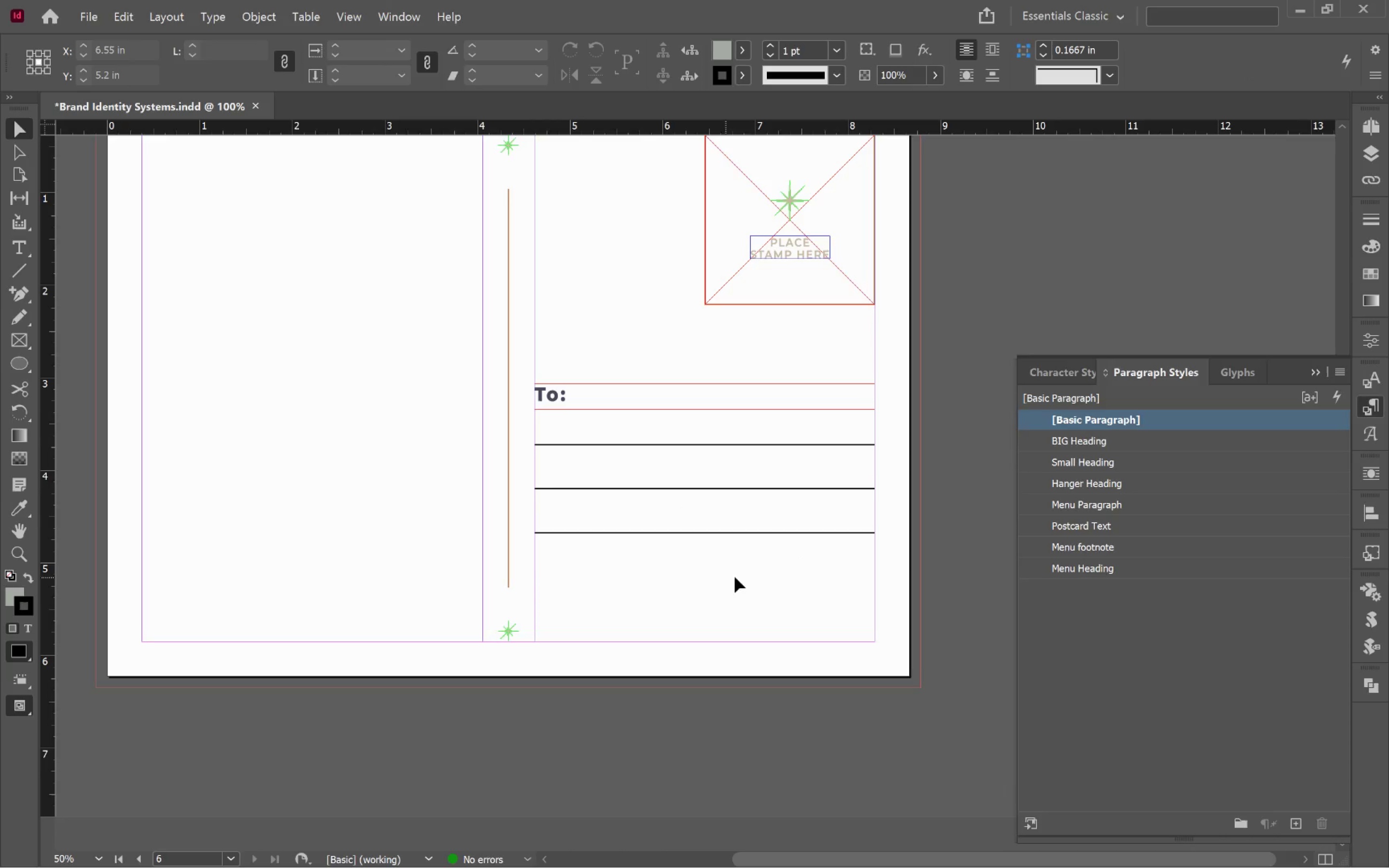 
left_click_drag(start_coordinate=[759, 575], to_coordinate=[660, 430])
 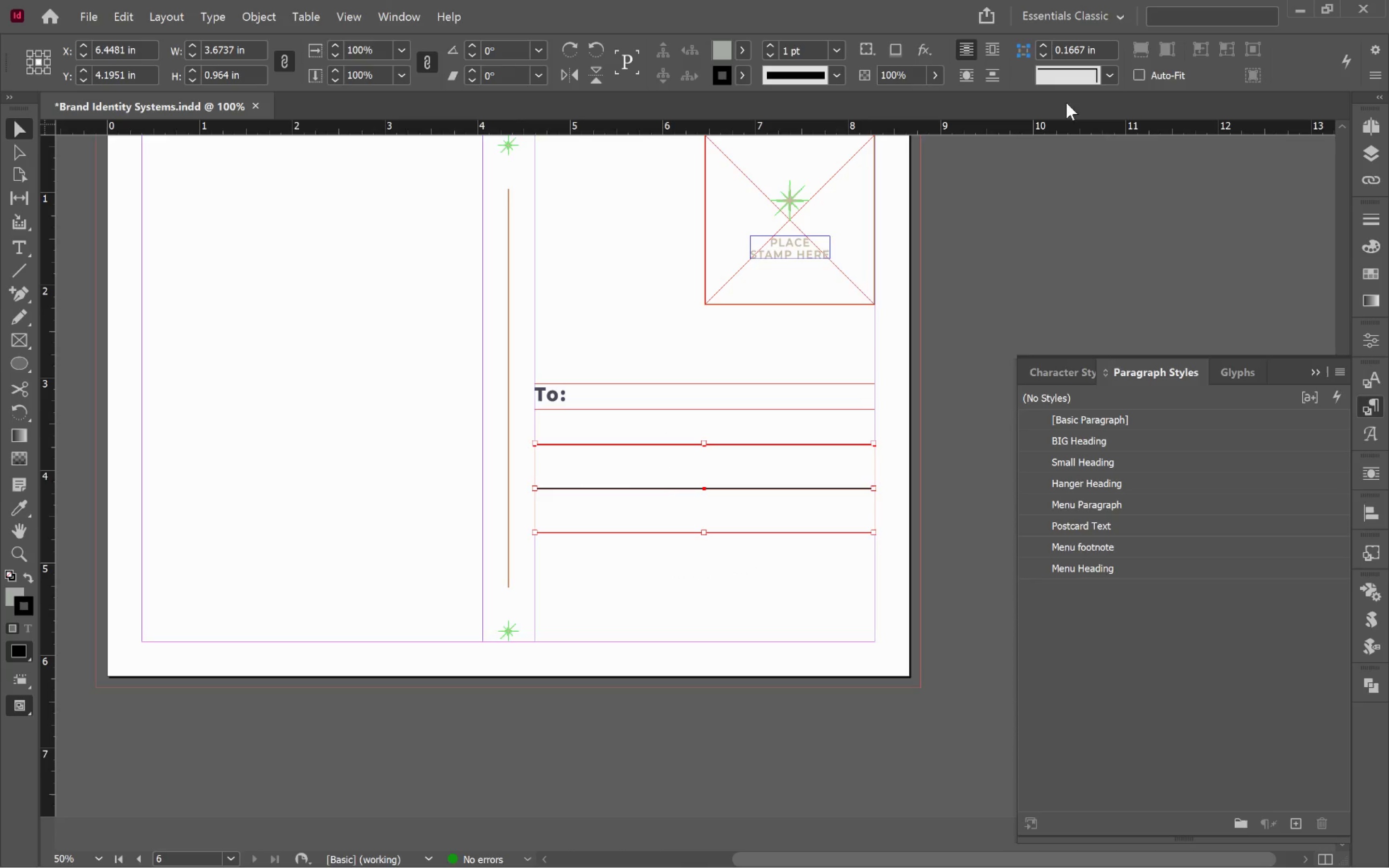 
left_click([836, 73])
 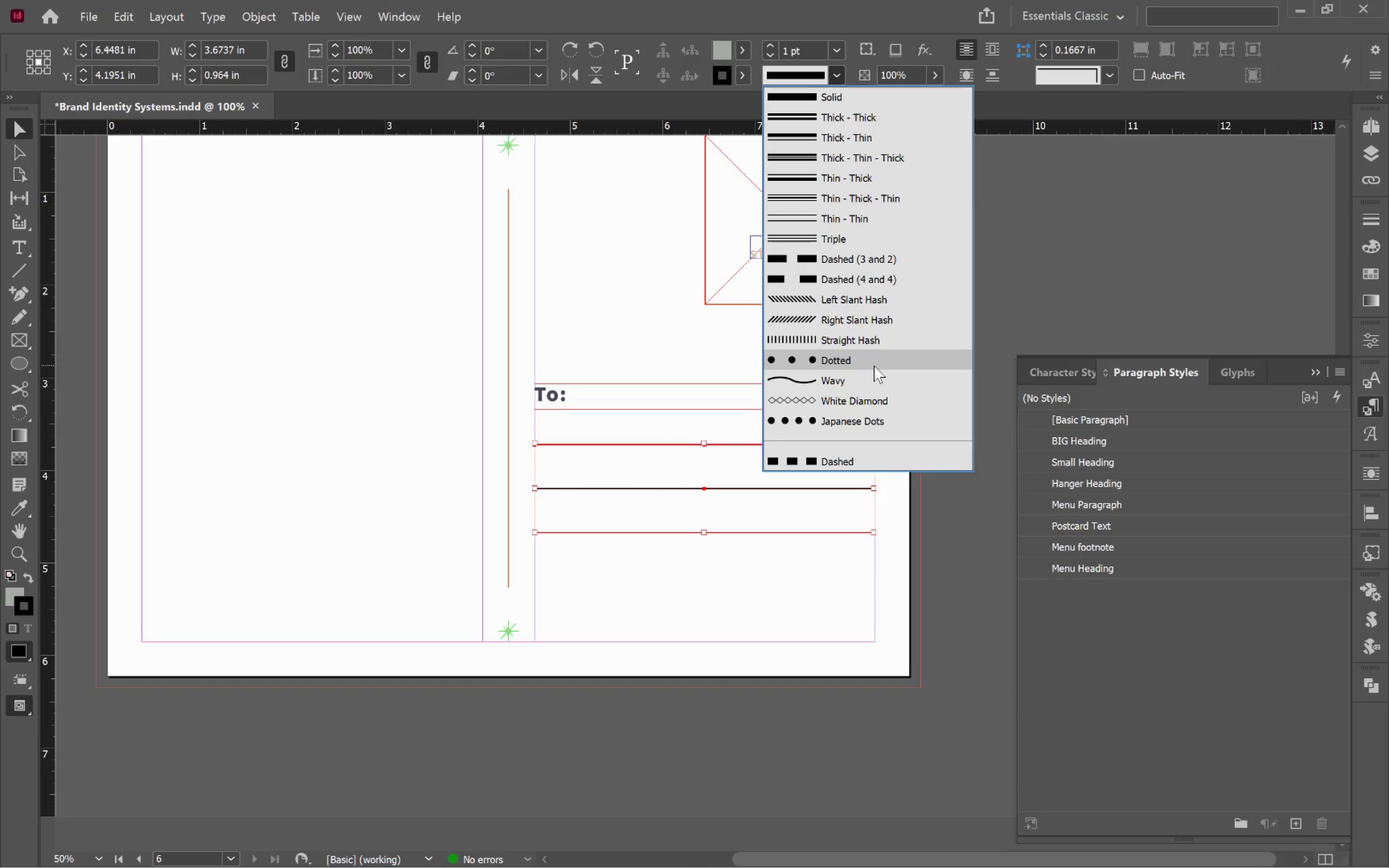 
left_click([912, 459])
 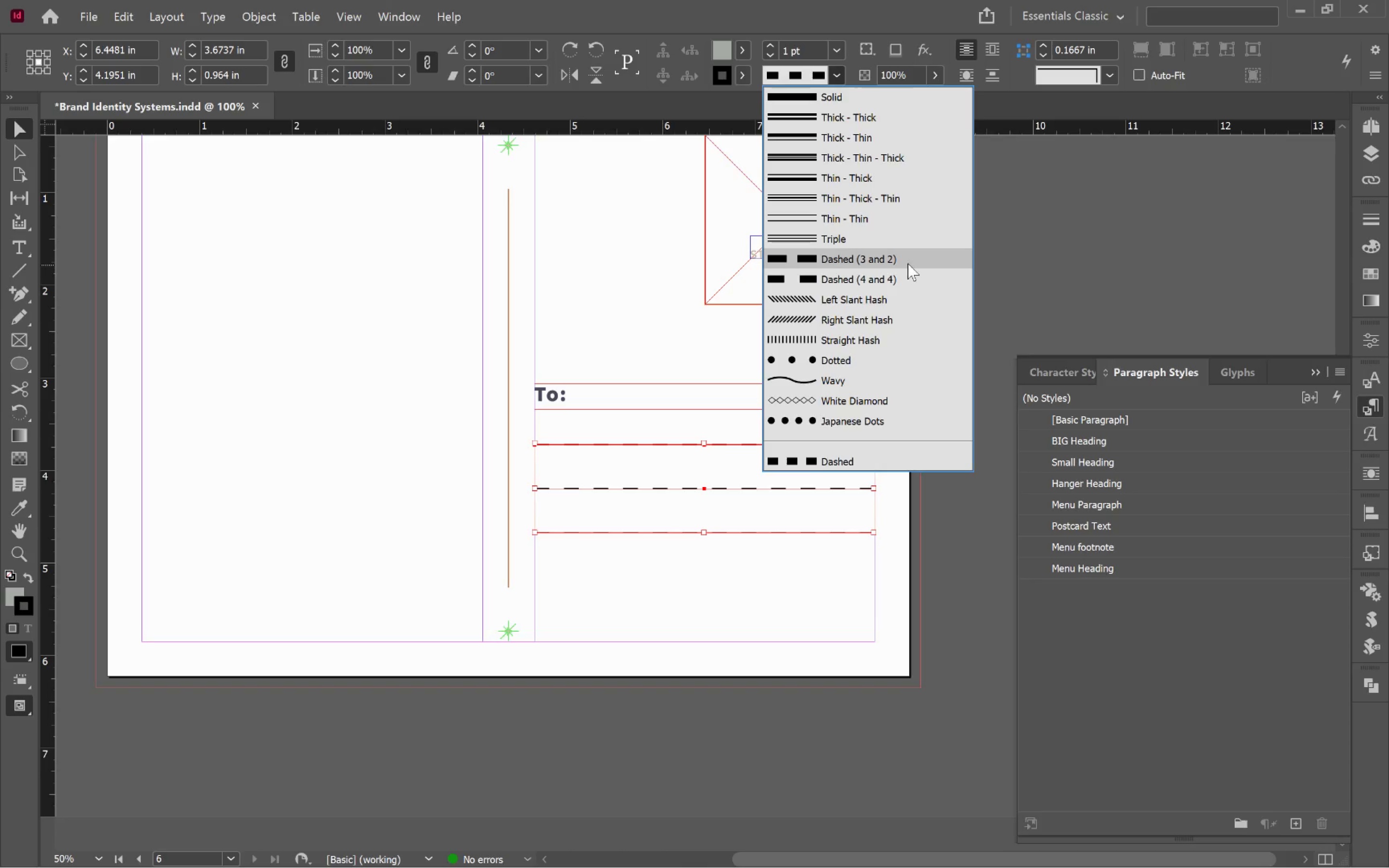 
wait(13.61)
 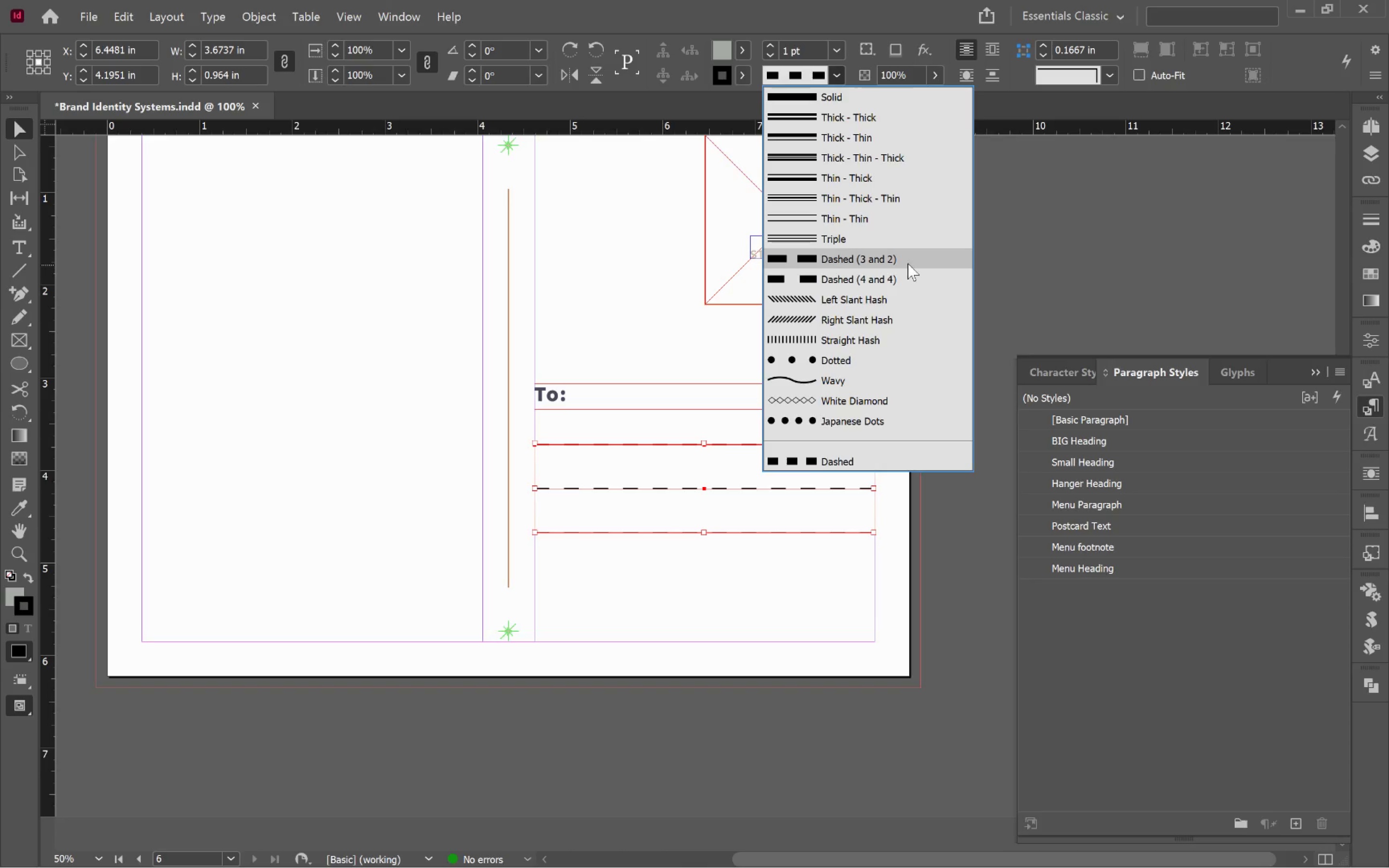 
left_click([907, 362])
 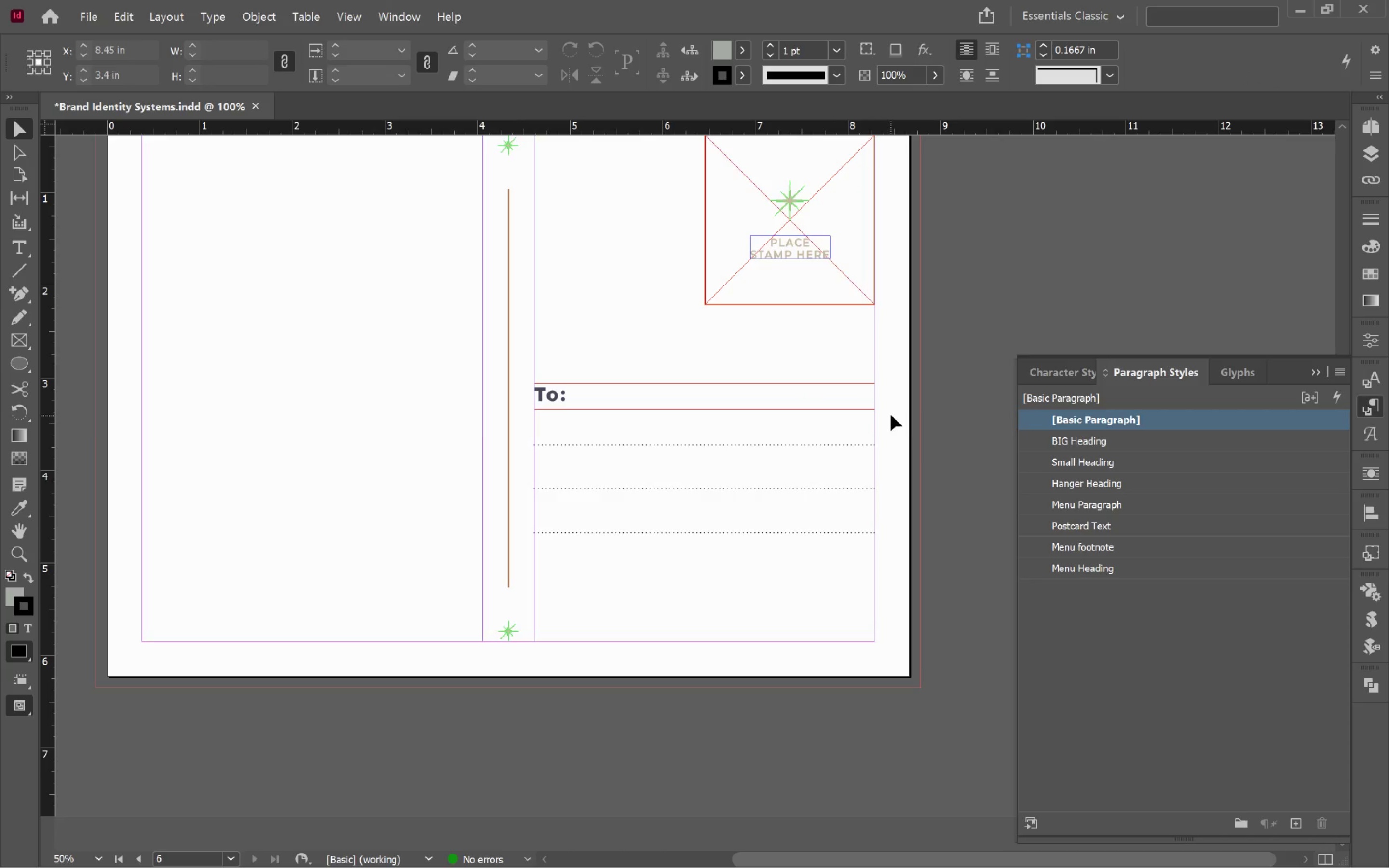 
key(W)
 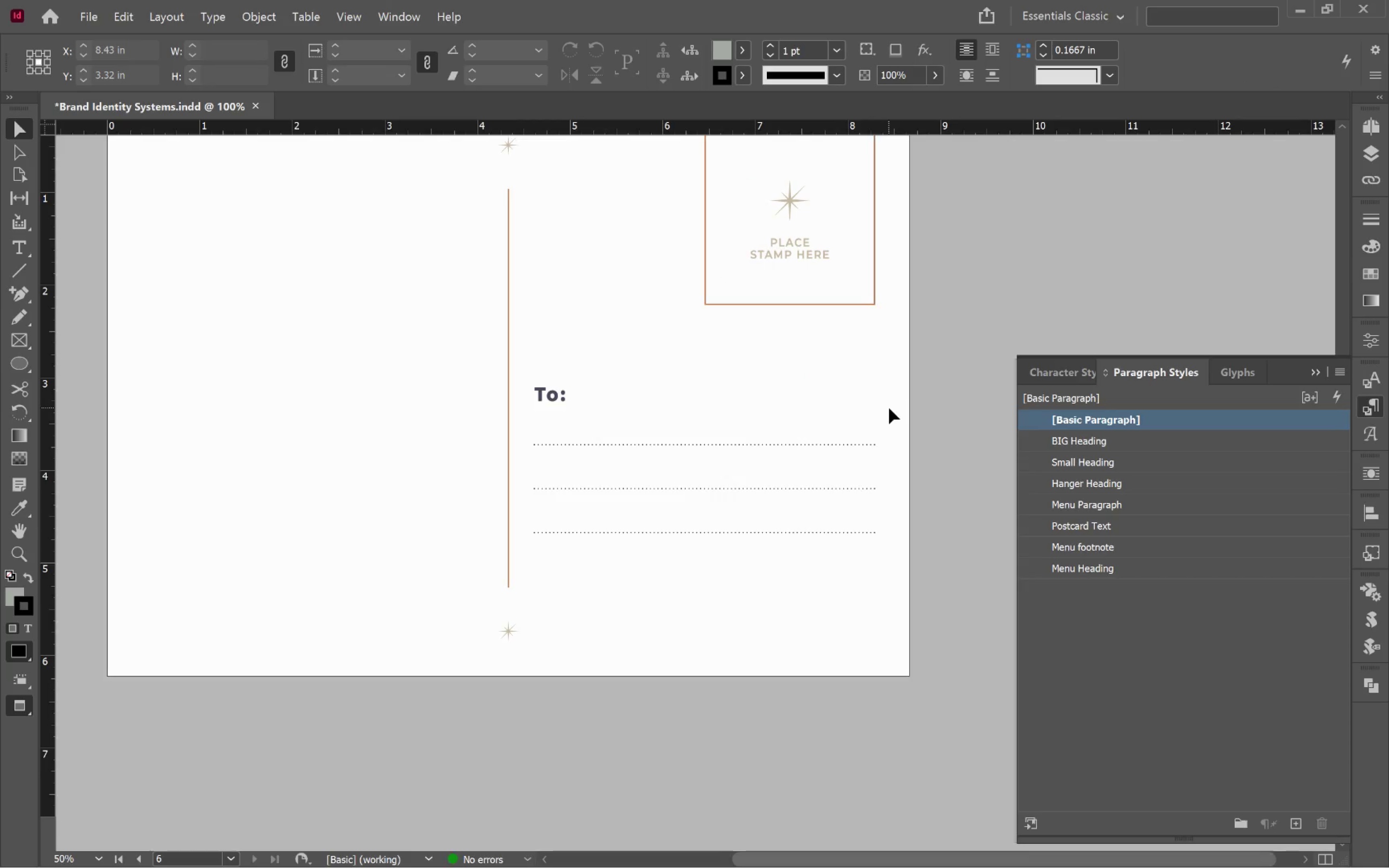 
wait(8.39)
 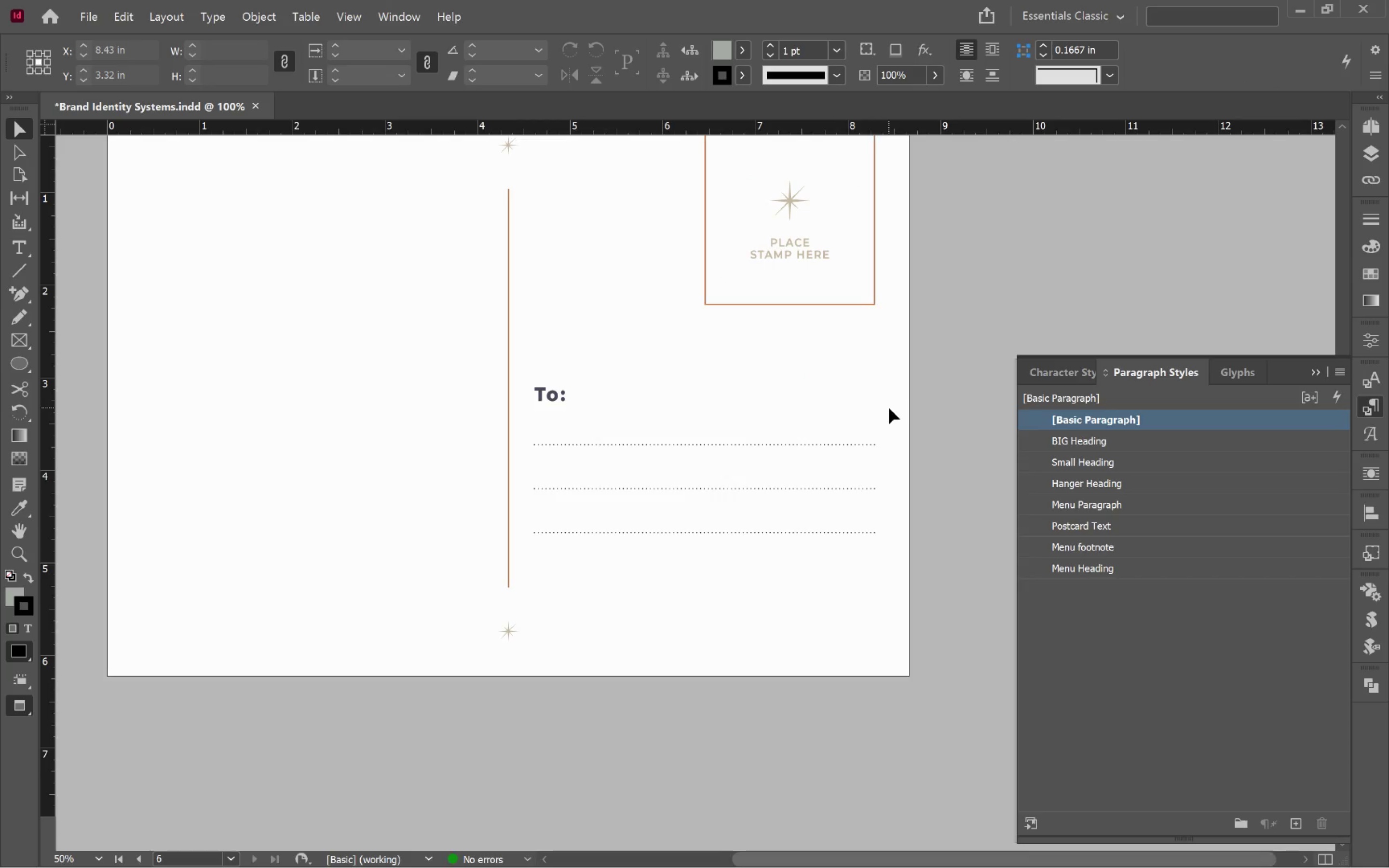 
scroll: coordinate [889, 408], scroll_direction: up, amount: 1.0
 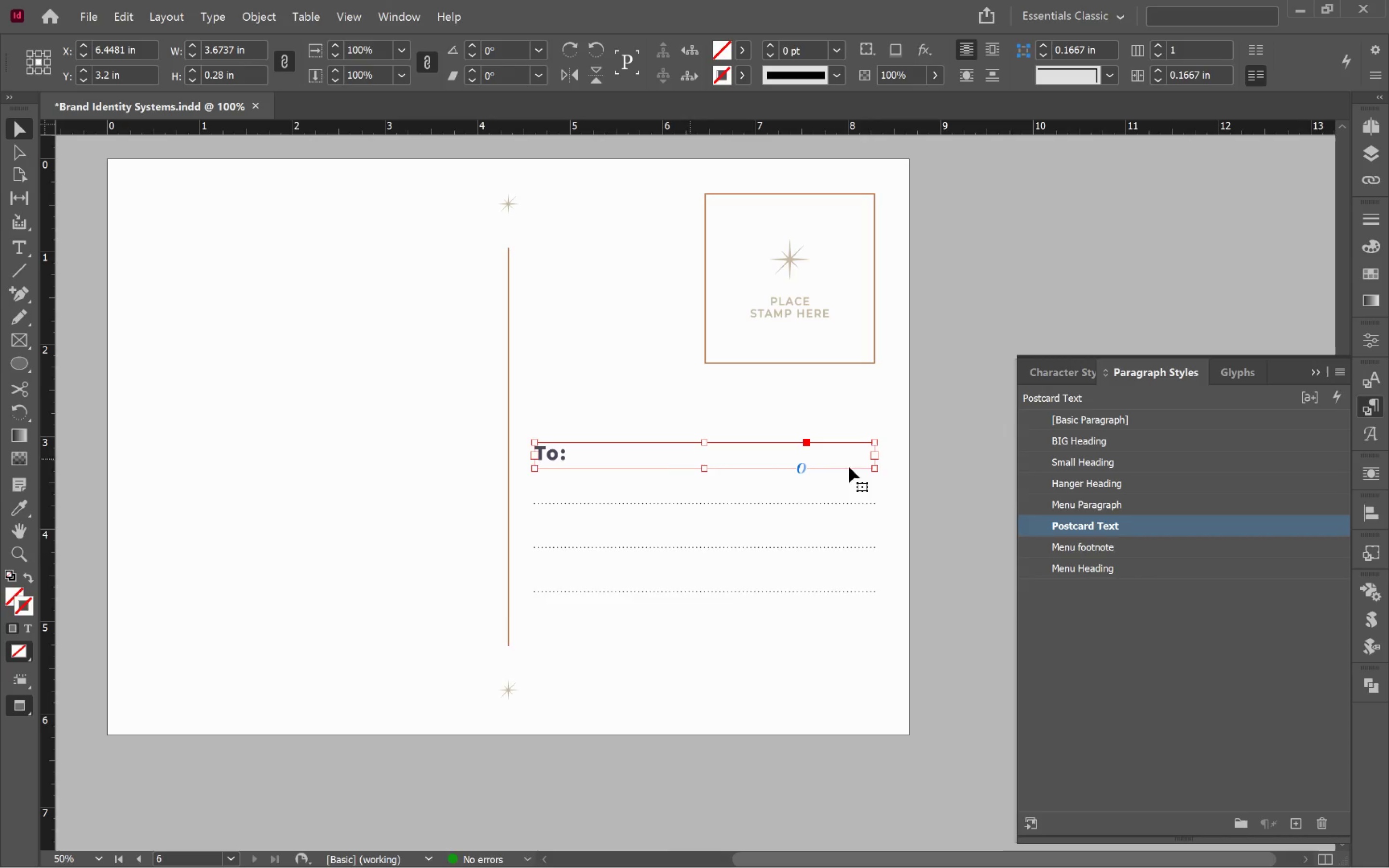 
right_click([1195, 529])
 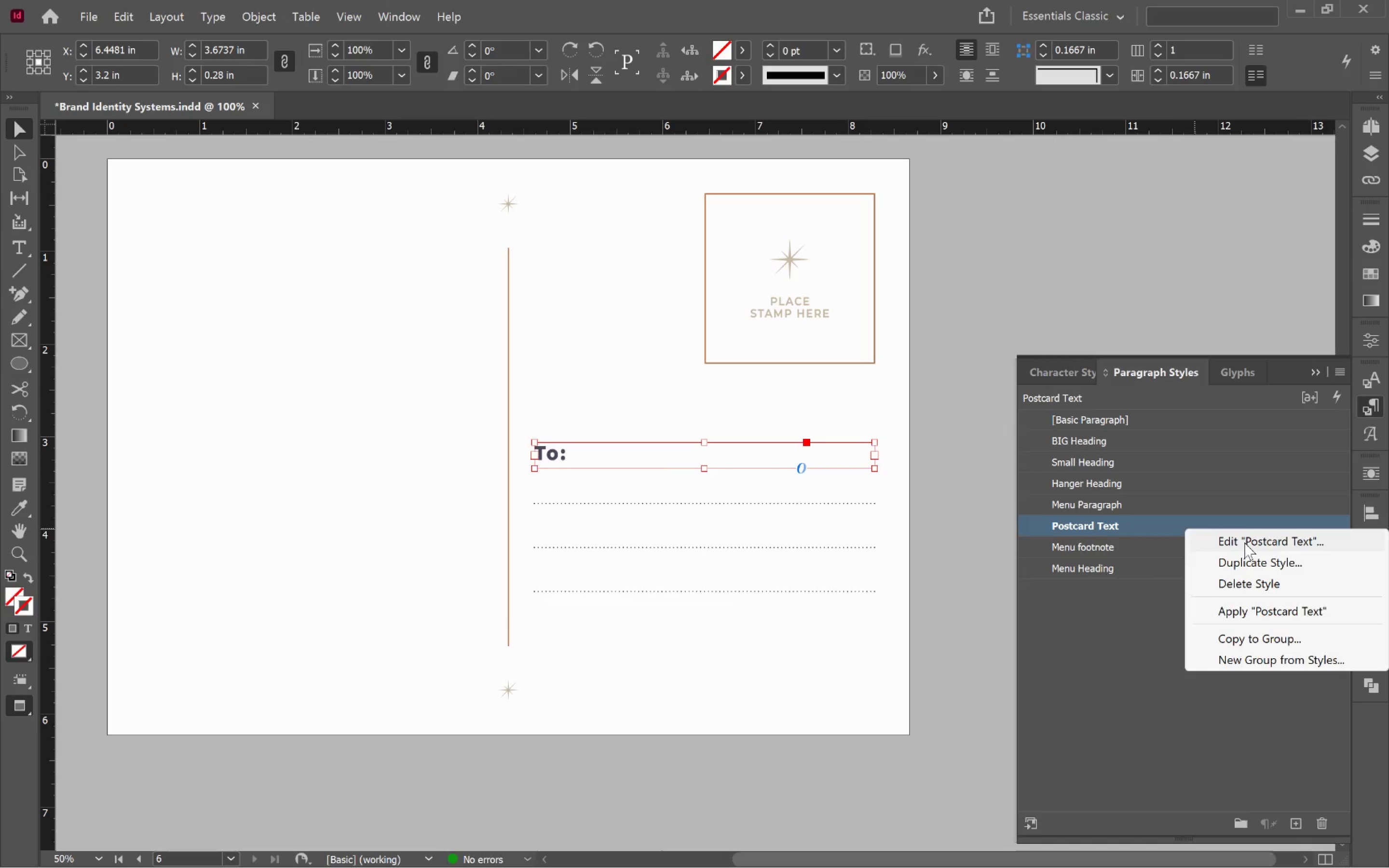 
left_click([1244, 542])
 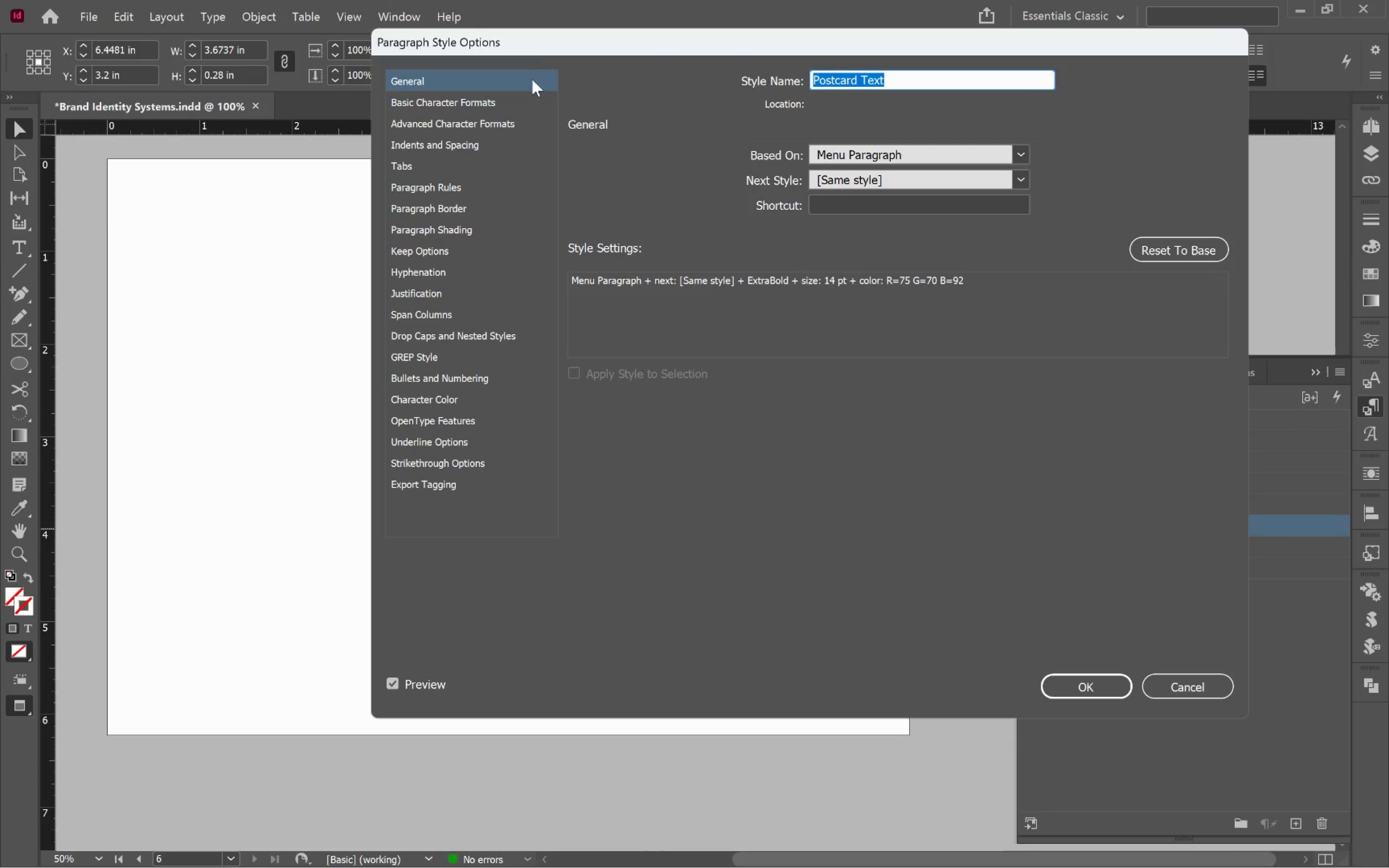 
left_click_drag(start_coordinate=[549, 52], to_coordinate=[807, 78])
 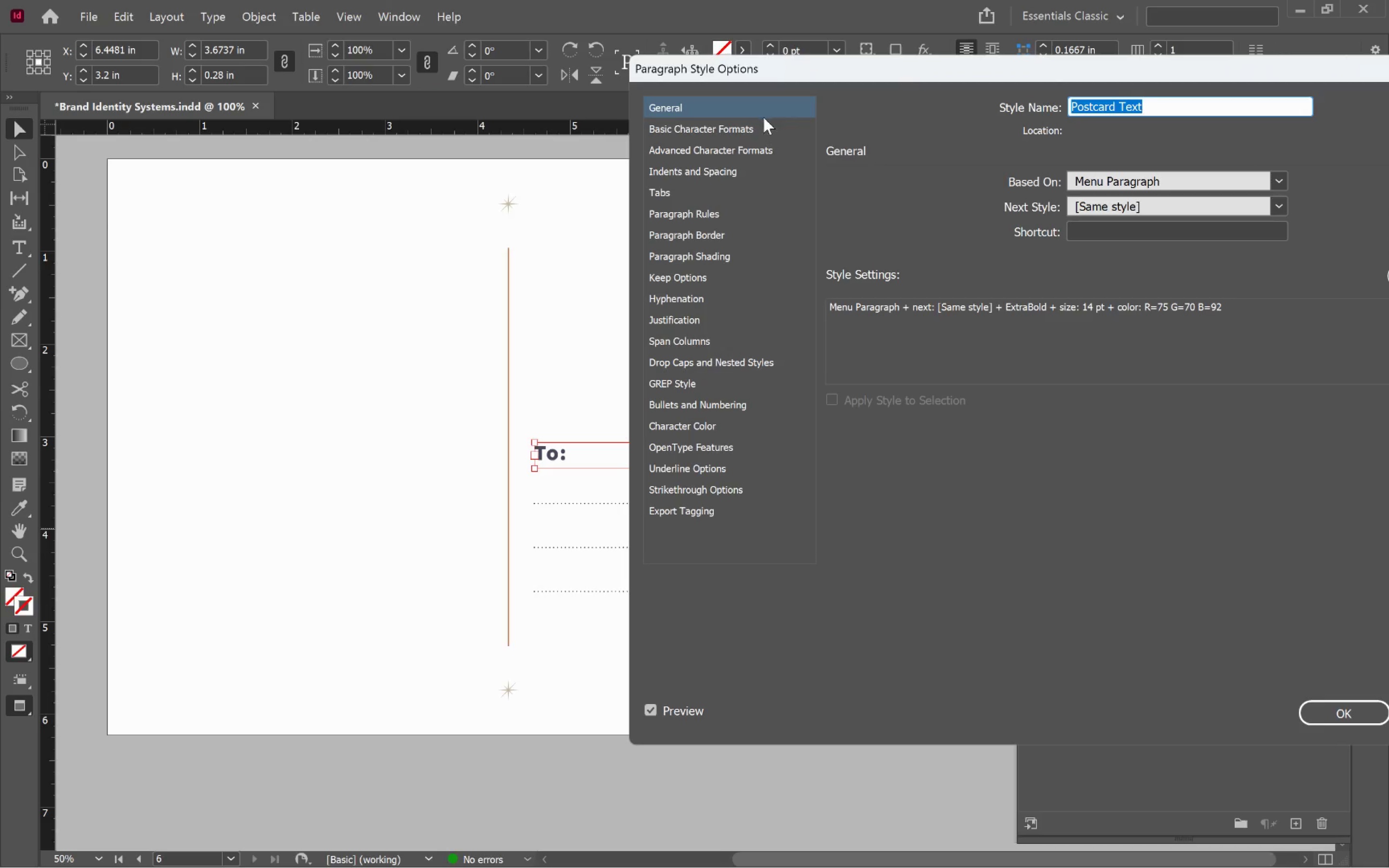 
left_click([755, 131])
 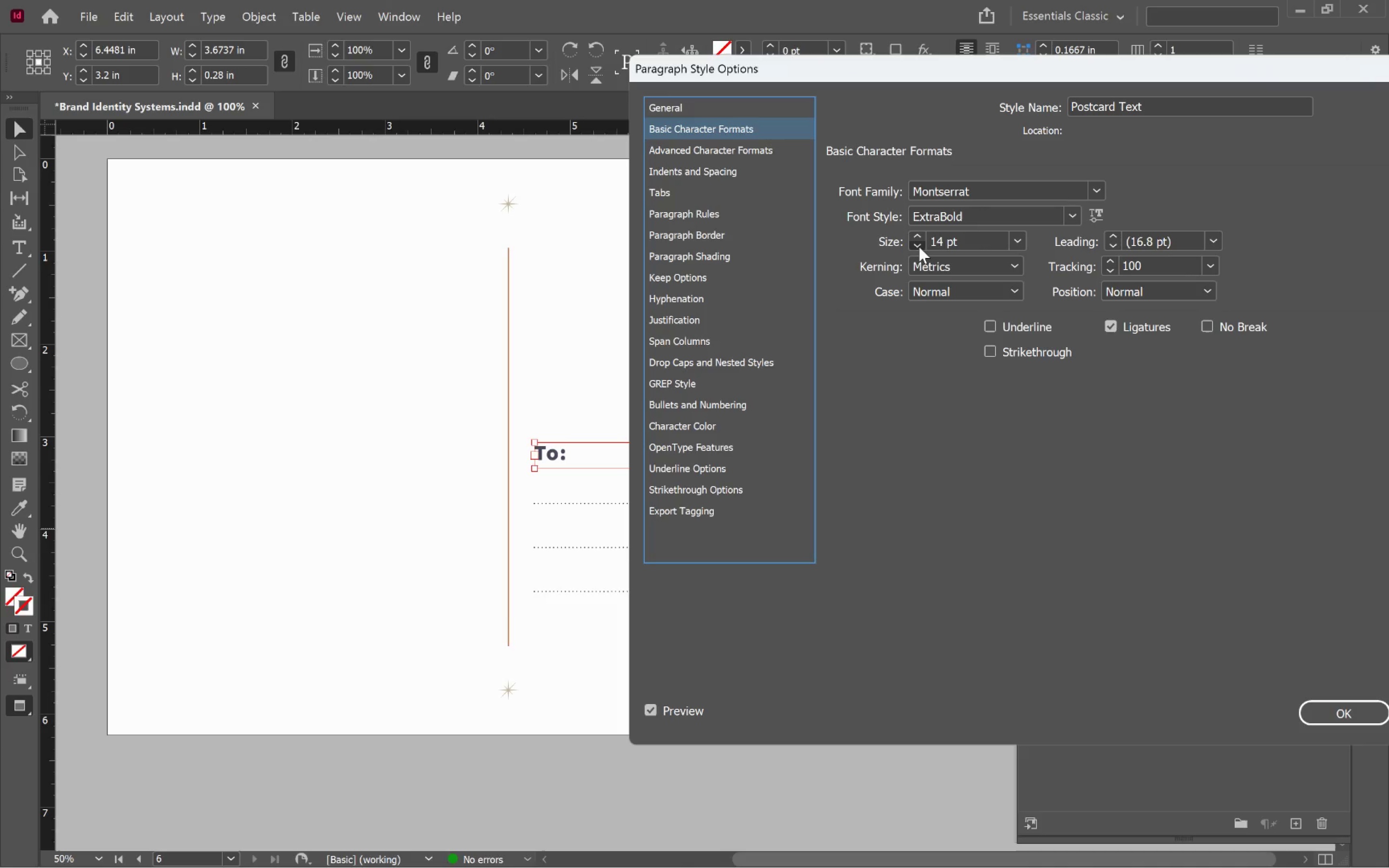 
double_click([919, 246])
 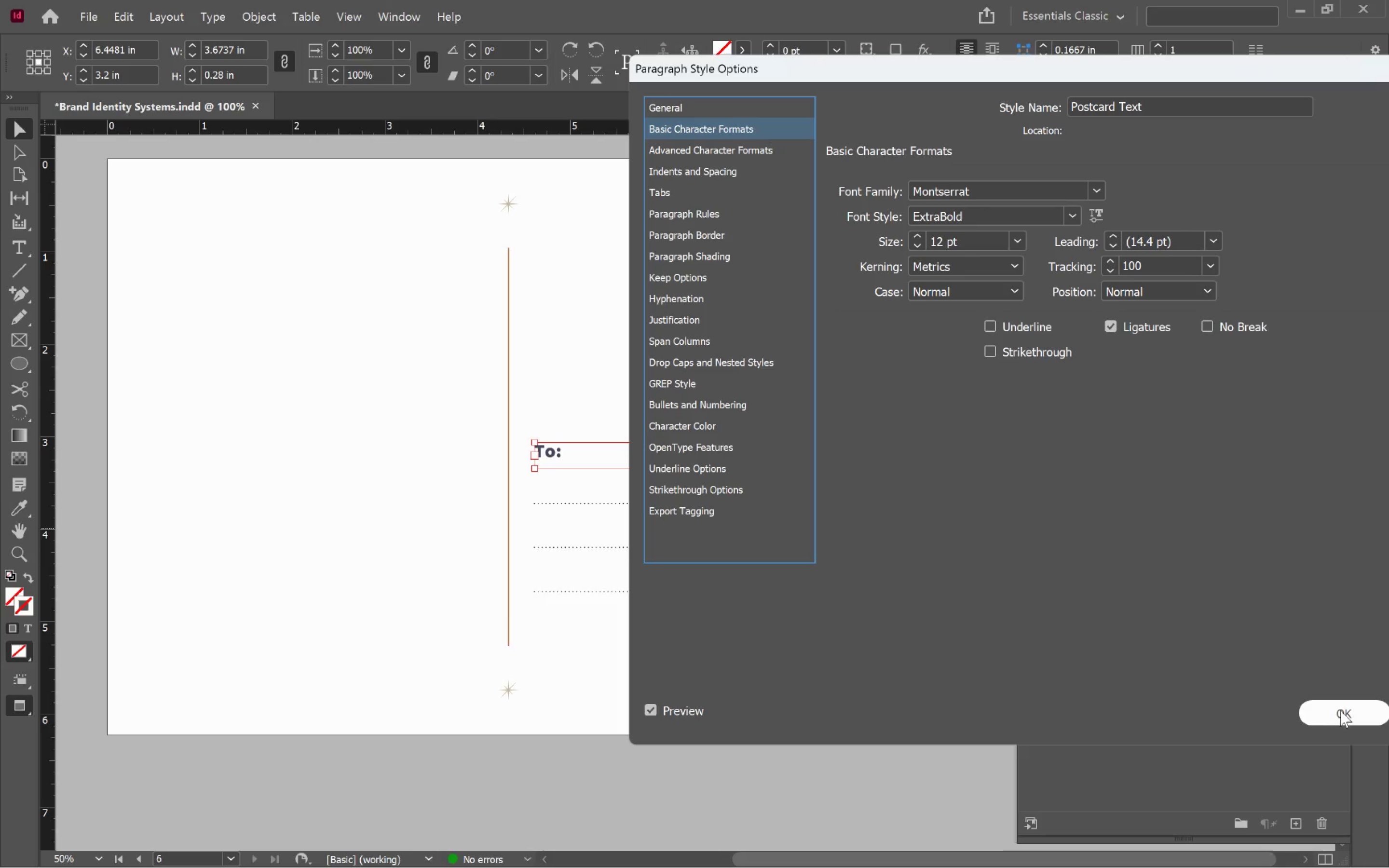 
left_click([1341, 710])
 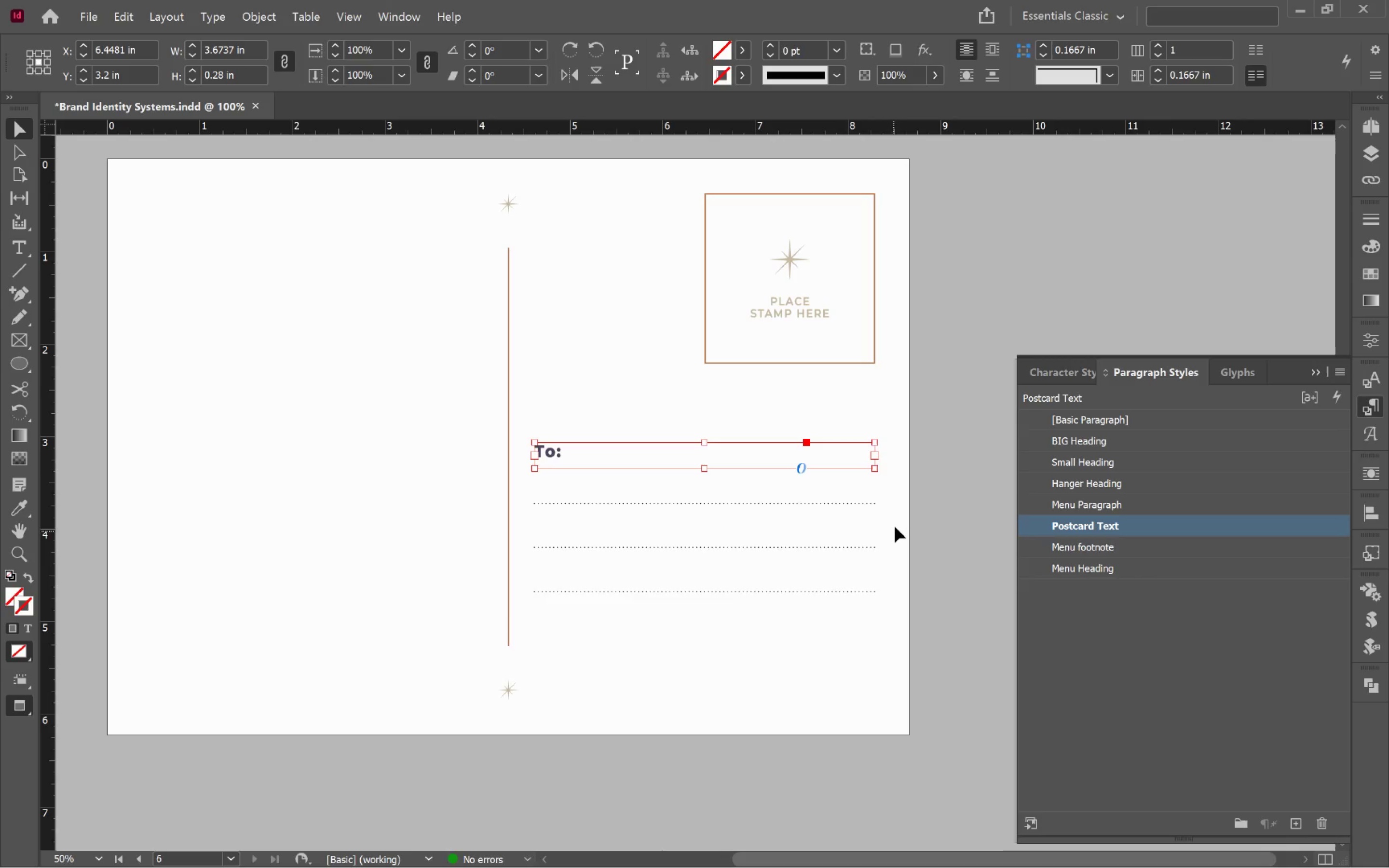 
key(W)
 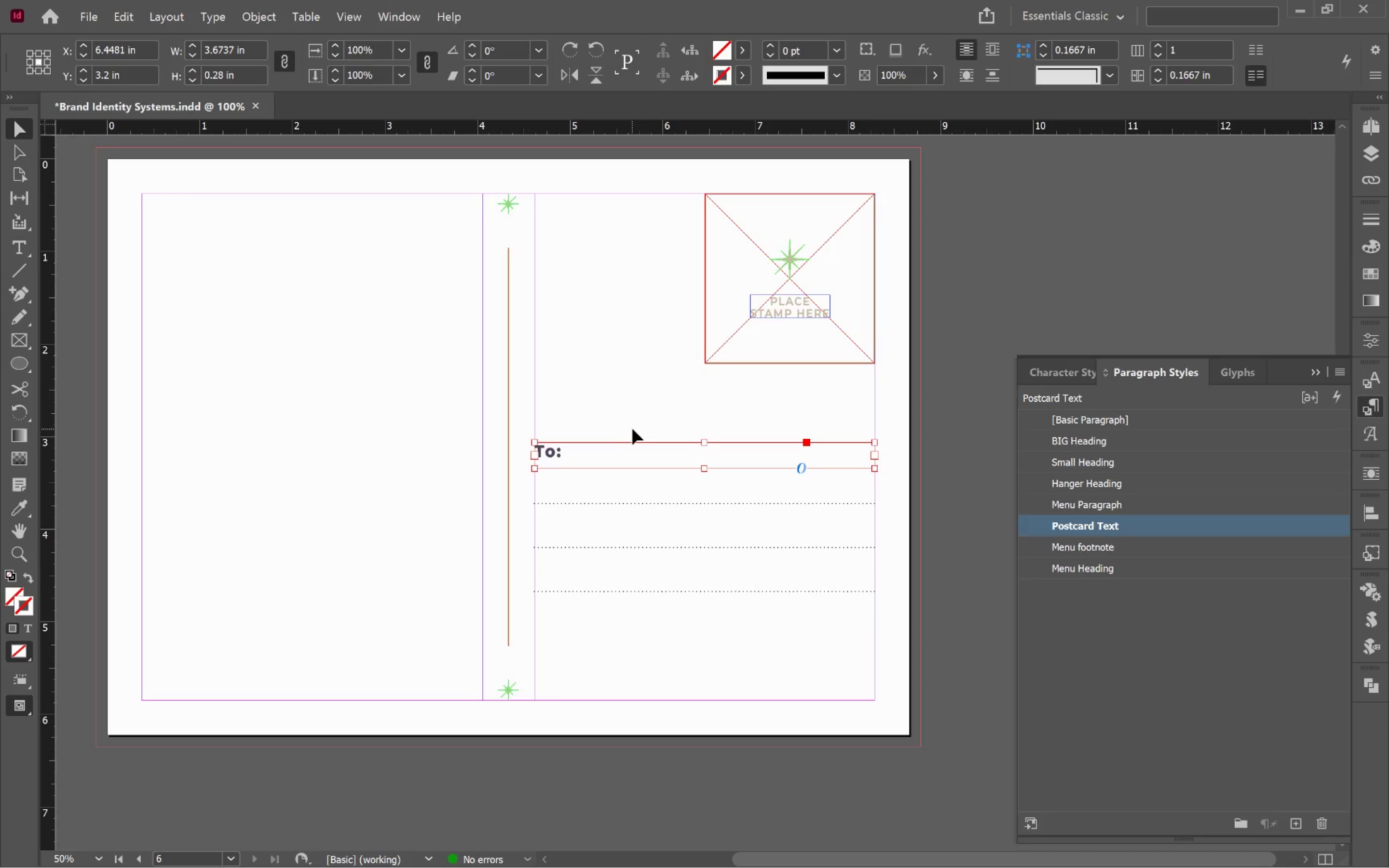 
left_click([622, 423])
 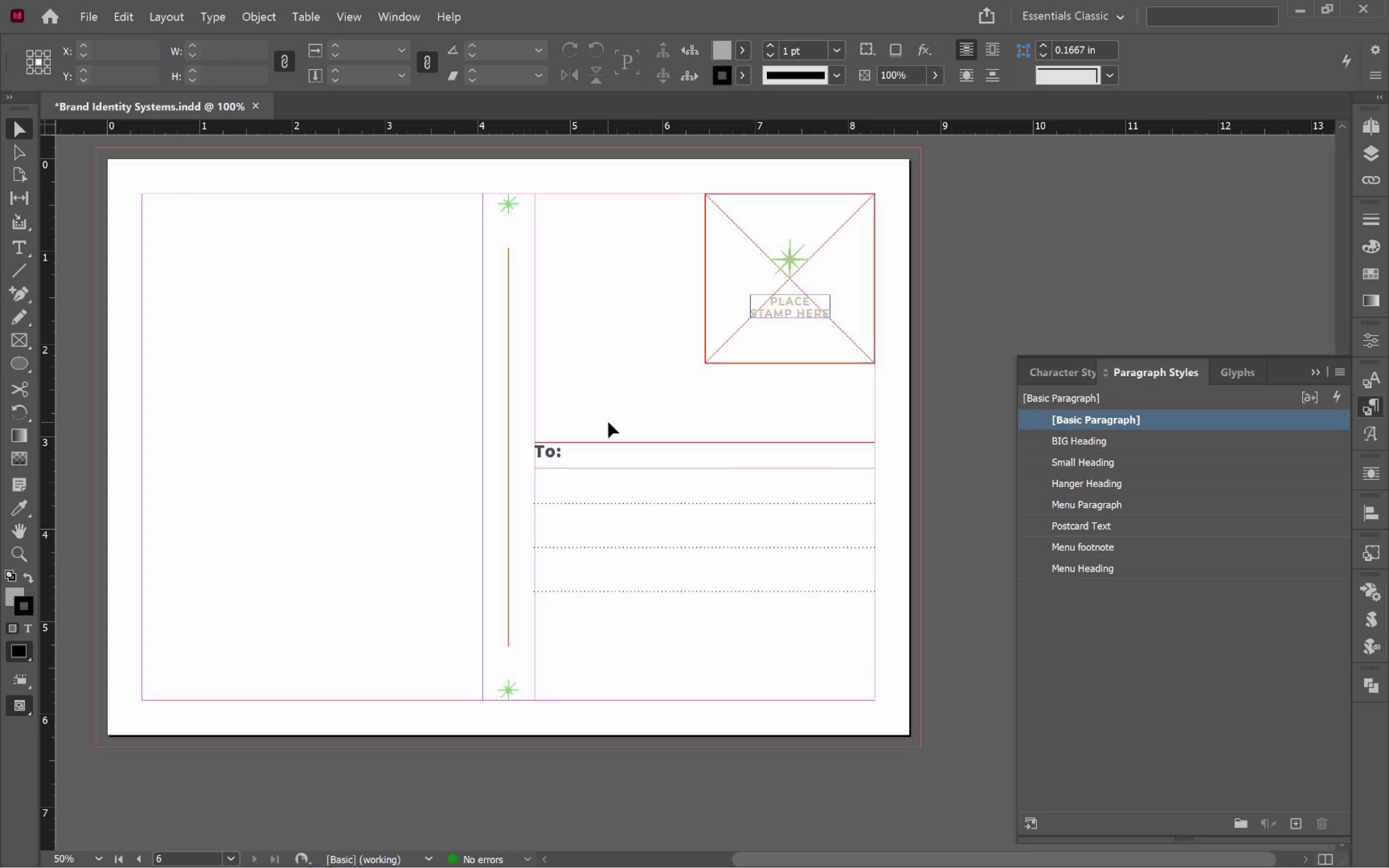 
left_click_drag(start_coordinate=[608, 422], to_coordinate=[575, 567])
 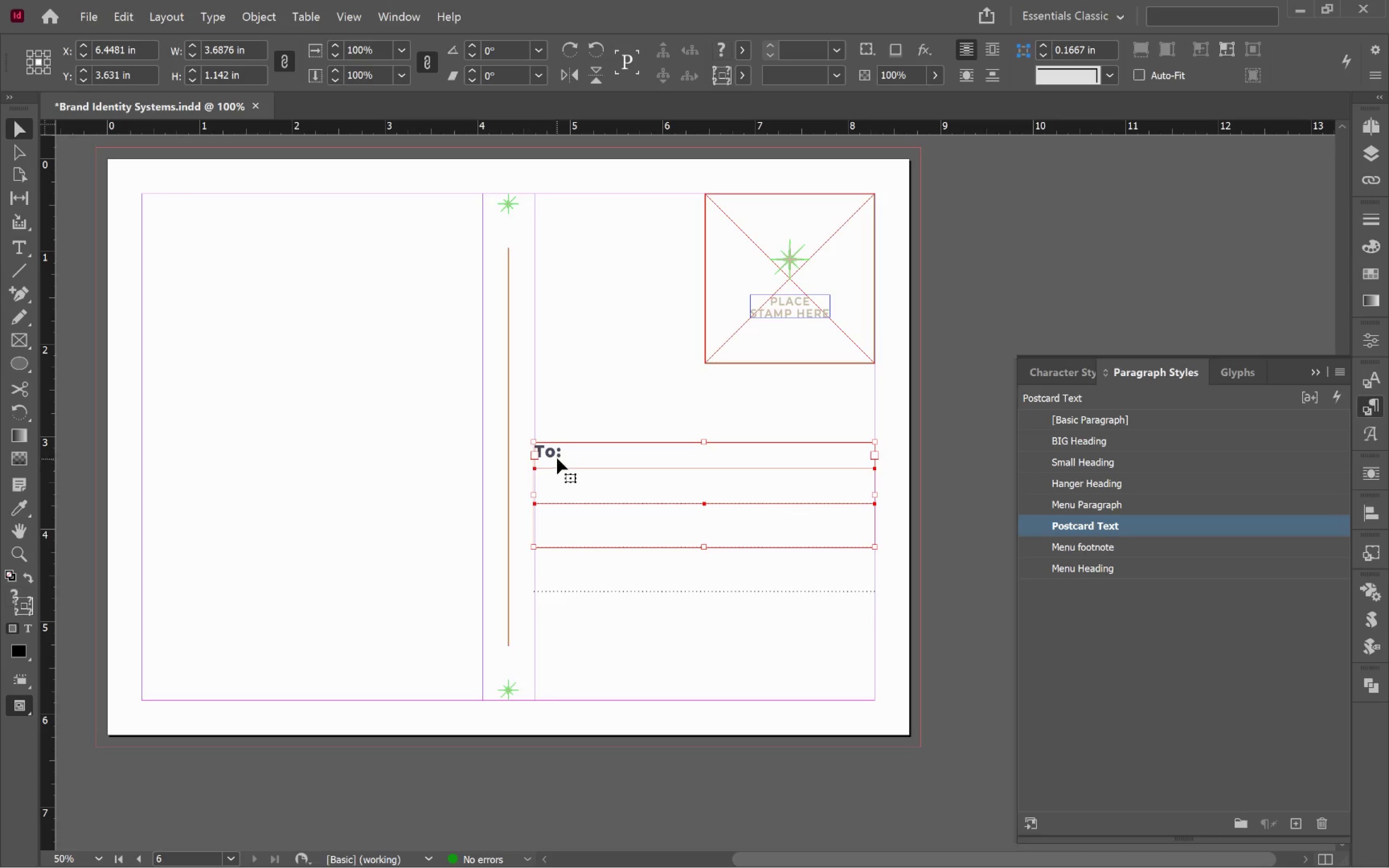 
hold_key(key=AltLeft, duration=3.33)
left_click_drag(start_coordinate=[556, 456], to_coordinate=[162, 210])
 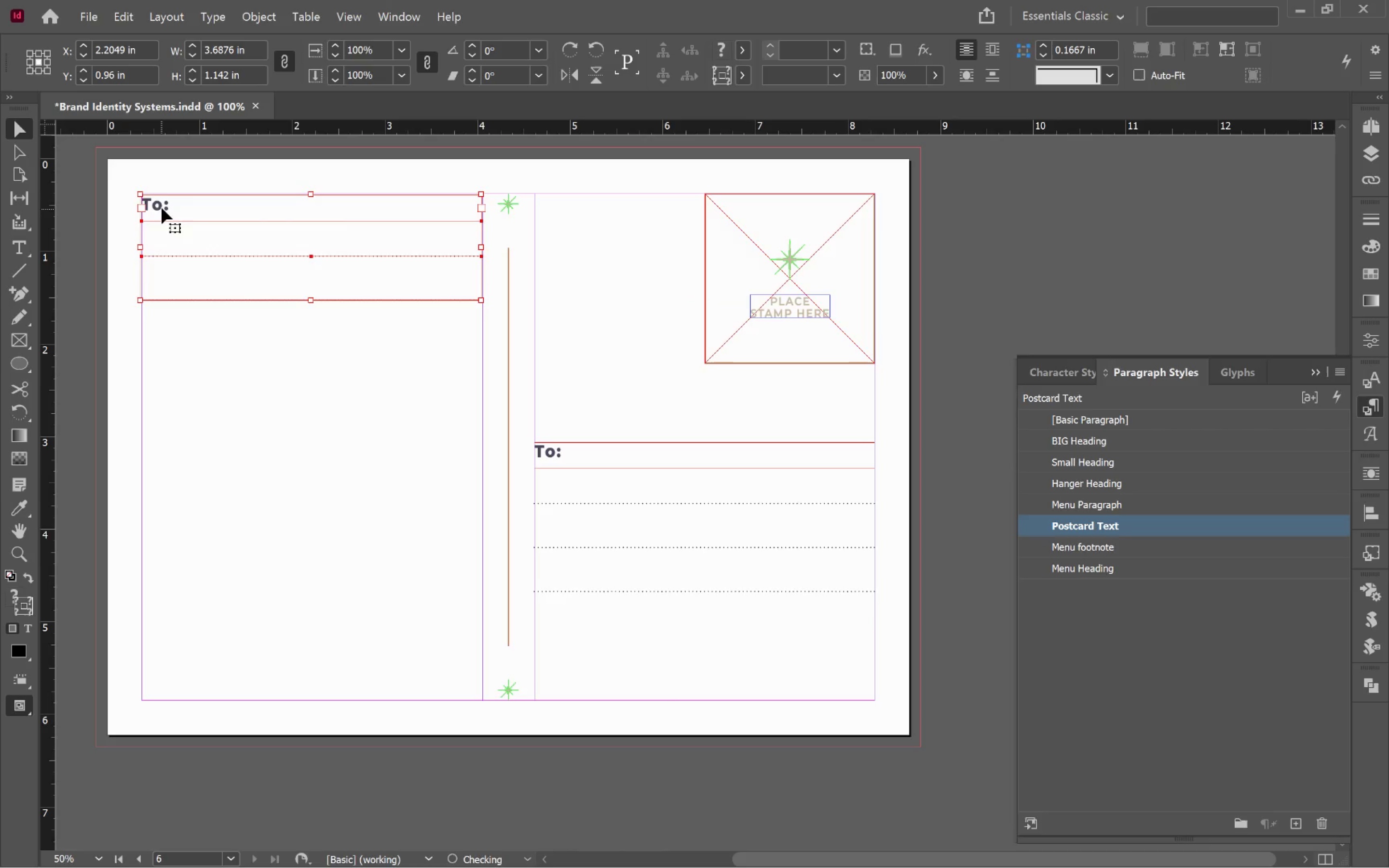 
hold_key(key=AltLeft, duration=0.42)
 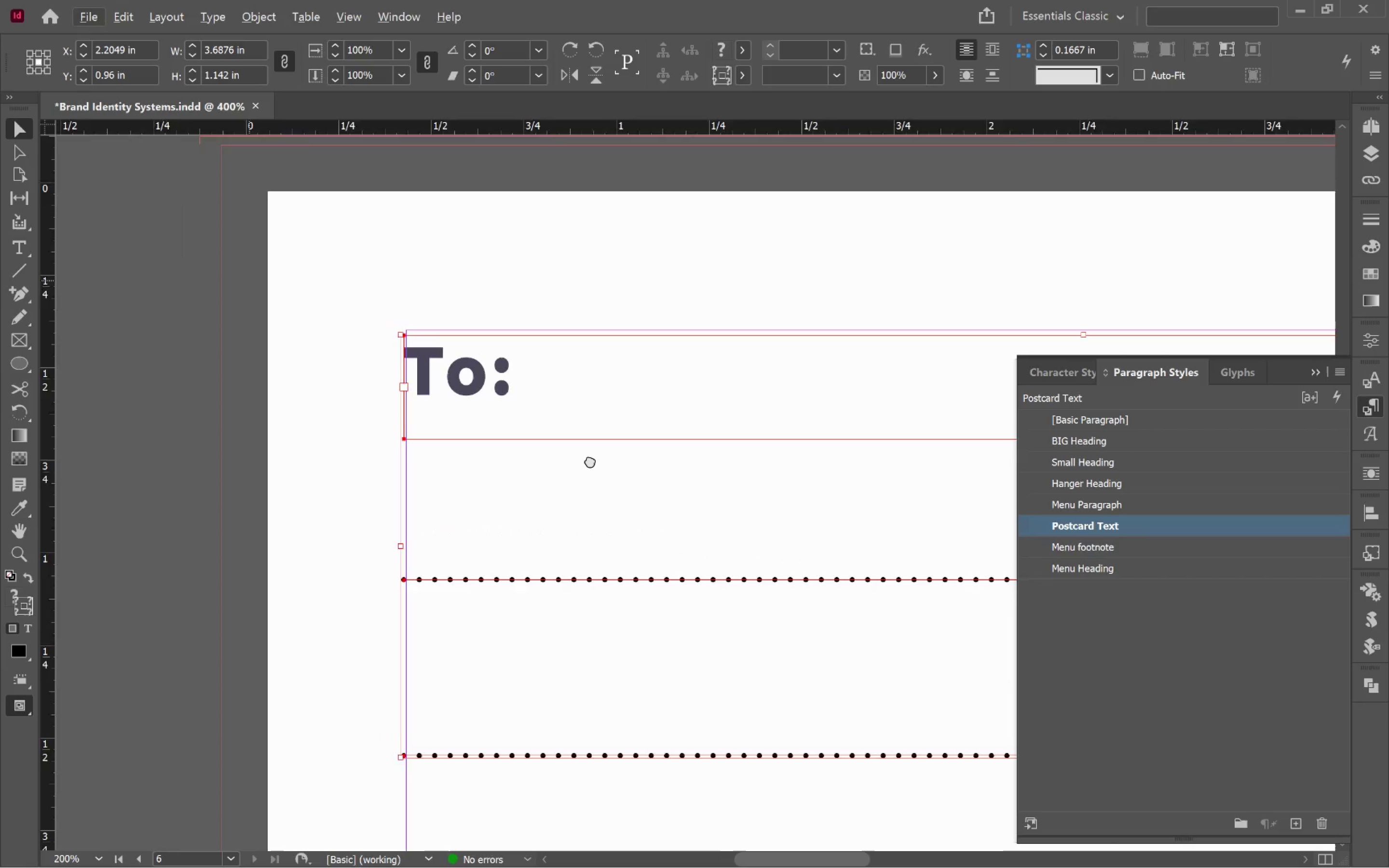 
hold_key(key=Space, duration=0.58)
 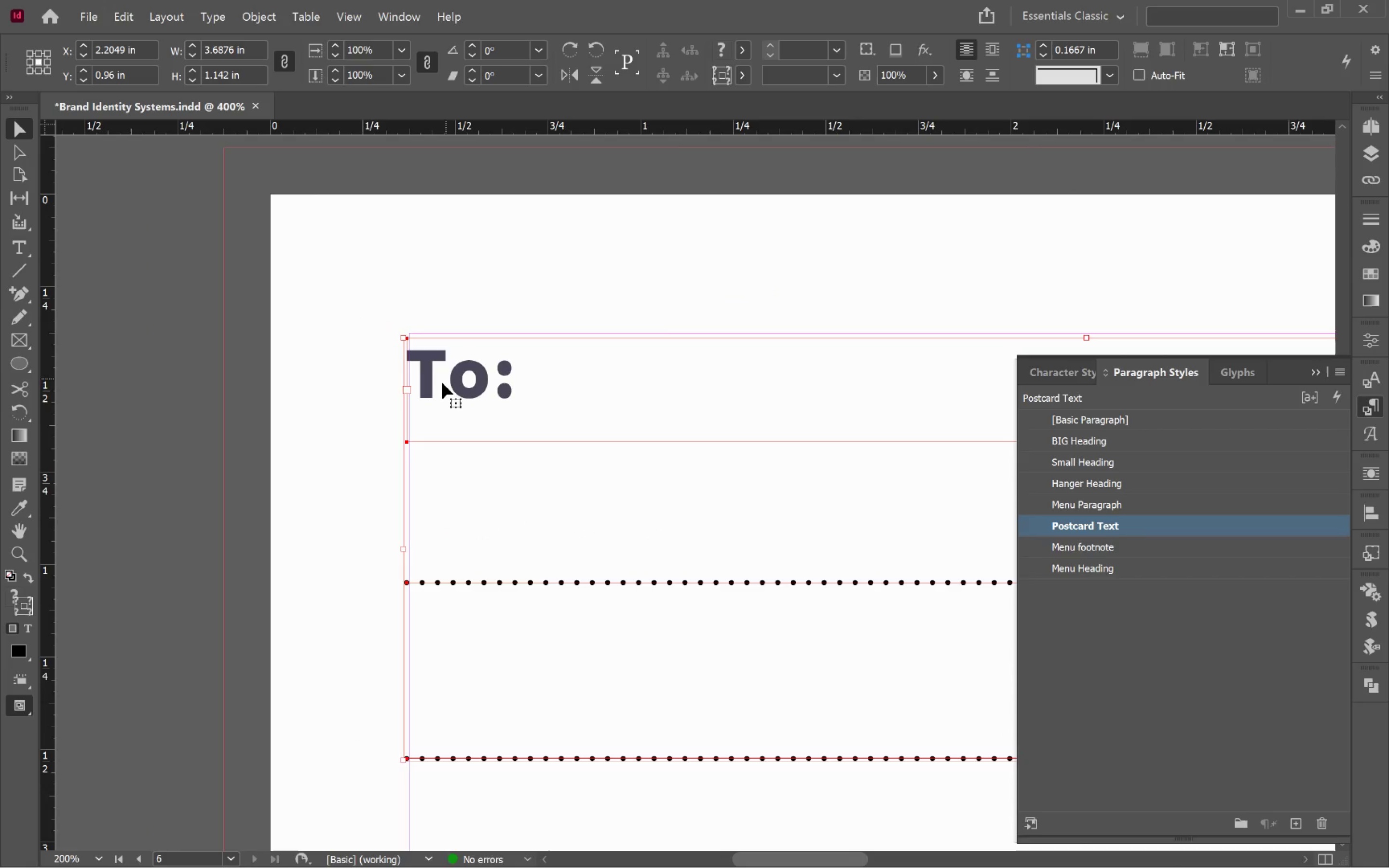 
left_click_drag(start_coordinate=[255, 284], to_coordinate=[592, 461])
 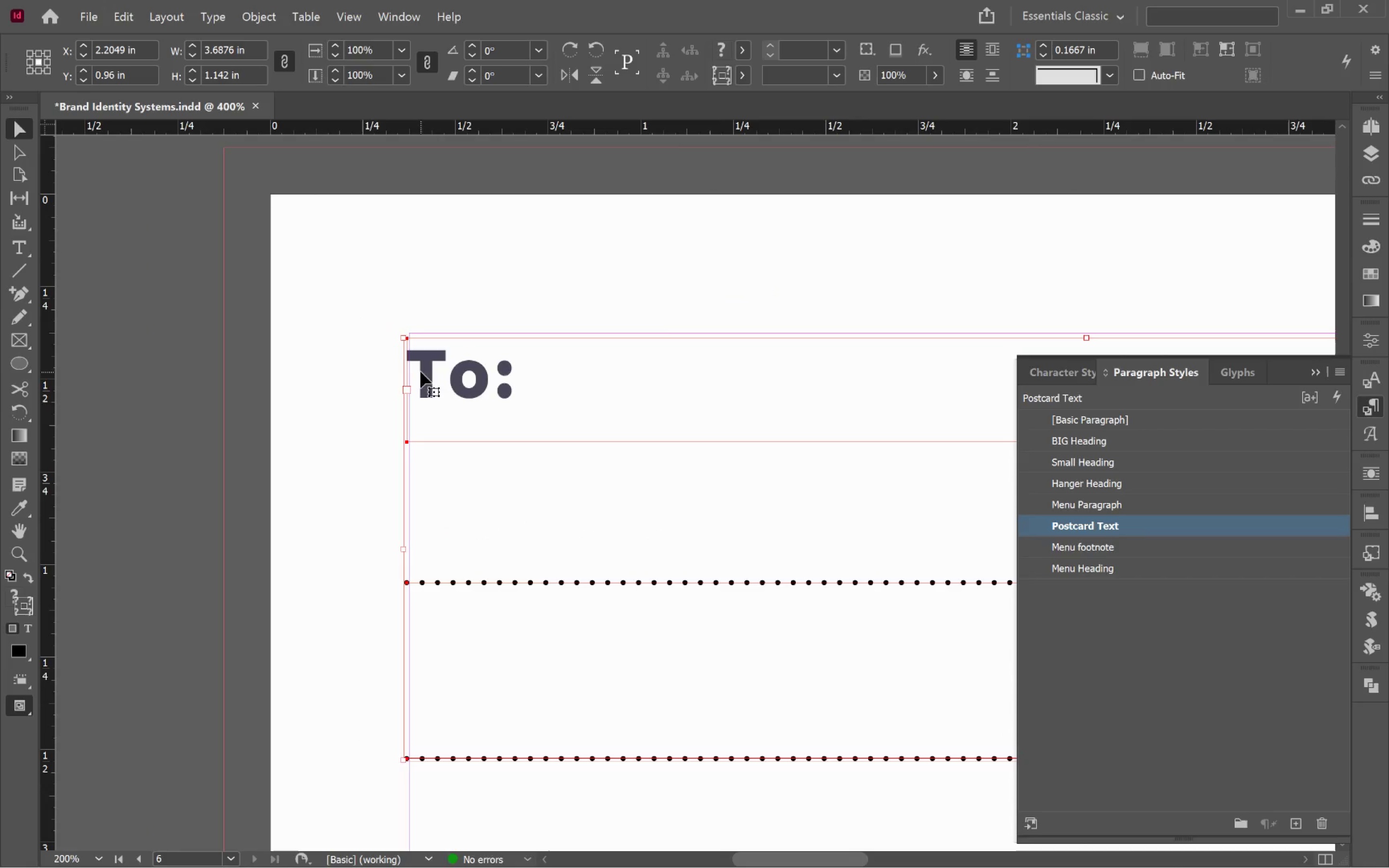 
scroll: coordinate [167, 208], scroll_direction: up, amount: 5.0
 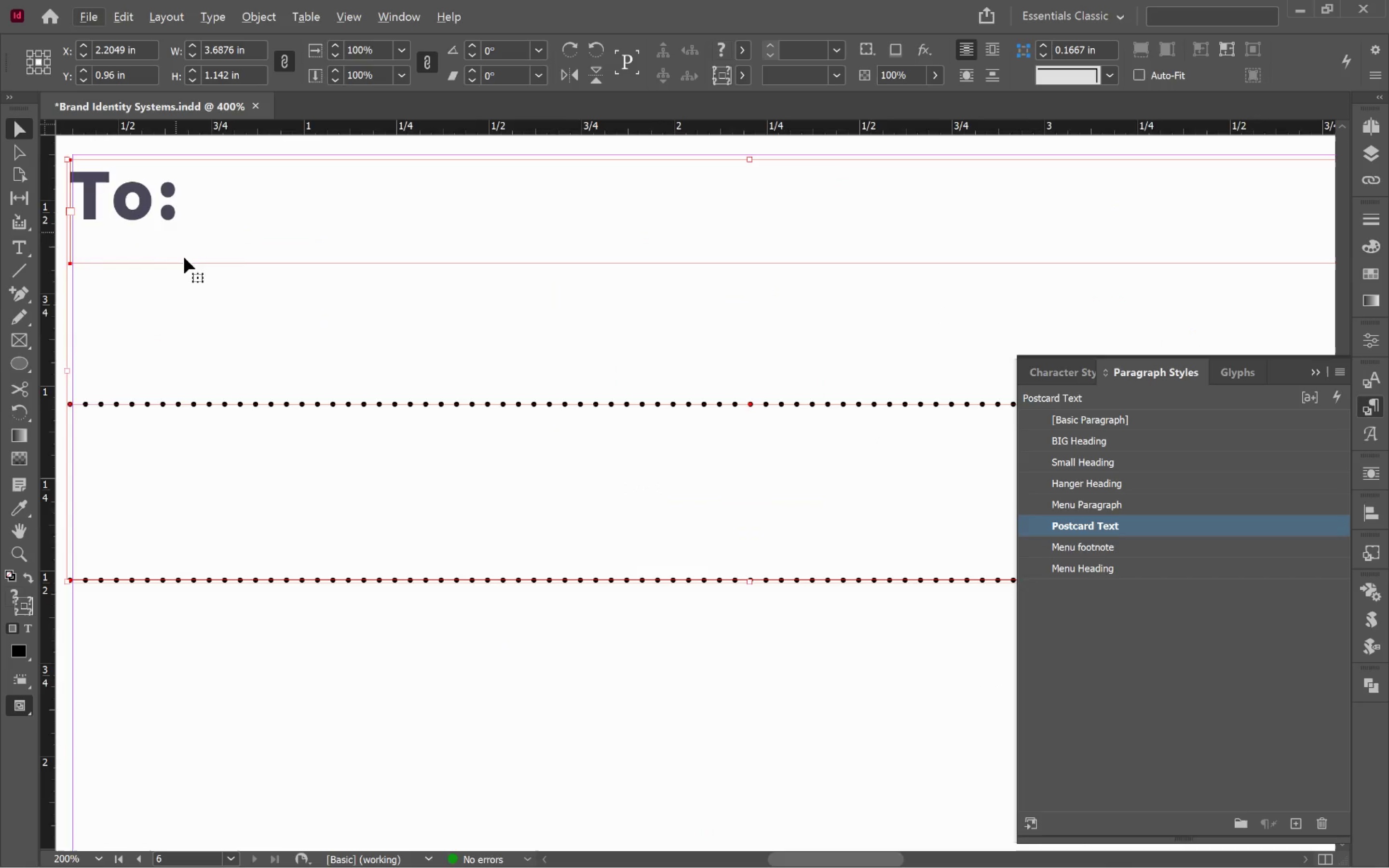 
left_click_drag(start_coordinate=[428, 375], to_coordinate=[434, 375])
 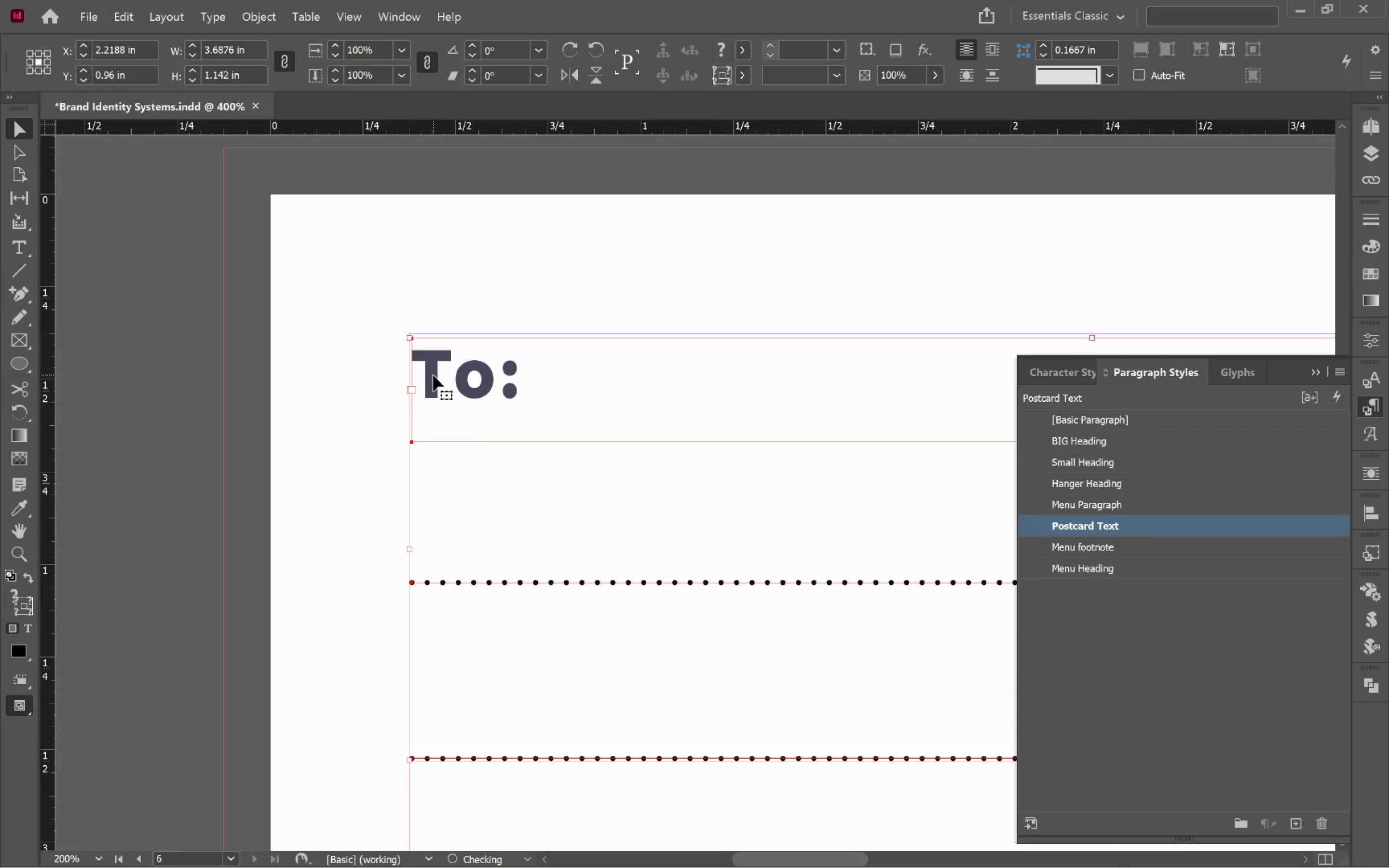 
hold_key(key=ShiftLeft, duration=1.64)
 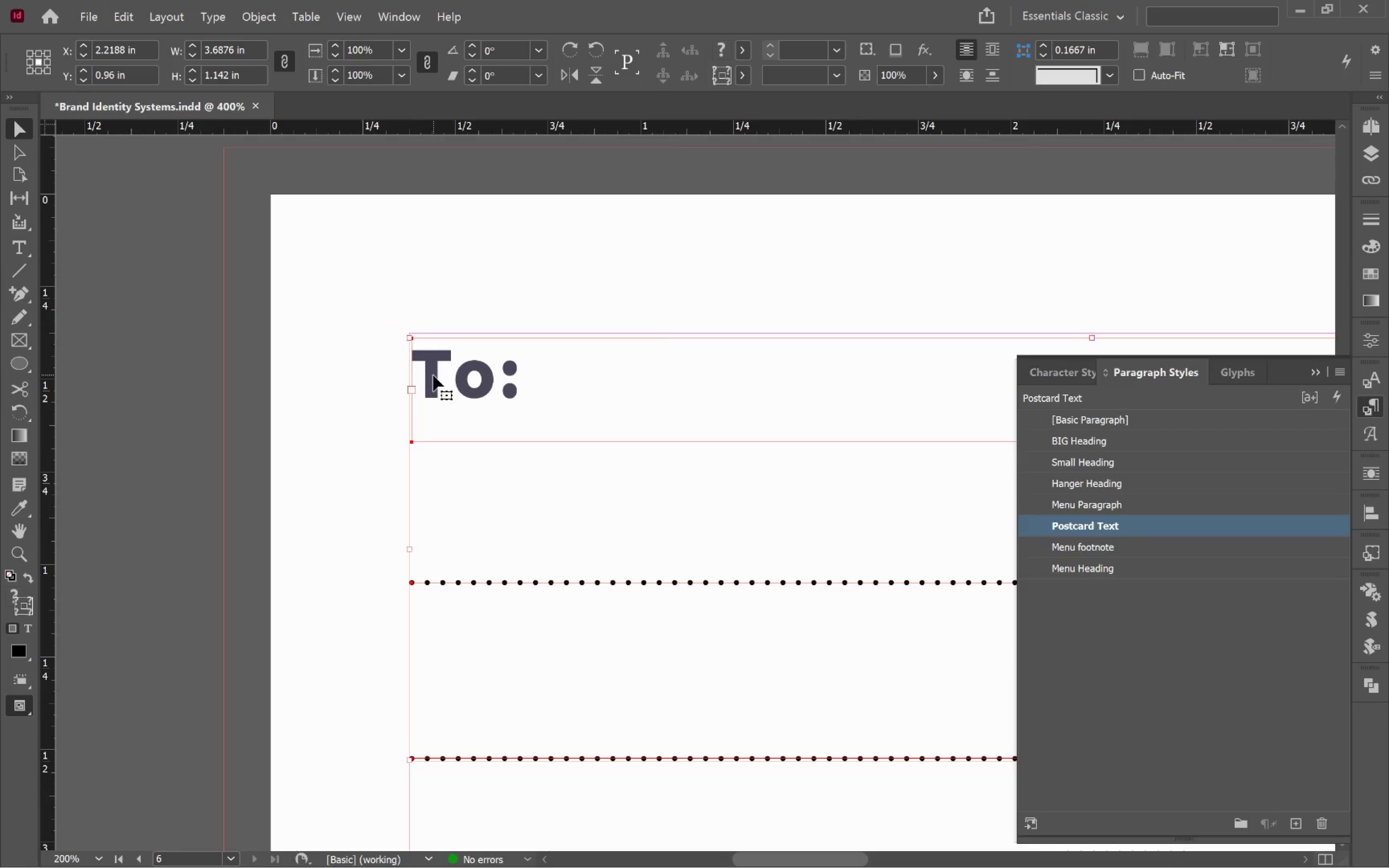 
left_click_drag(start_coordinate=[433, 375], to_coordinate=[509, 386])
 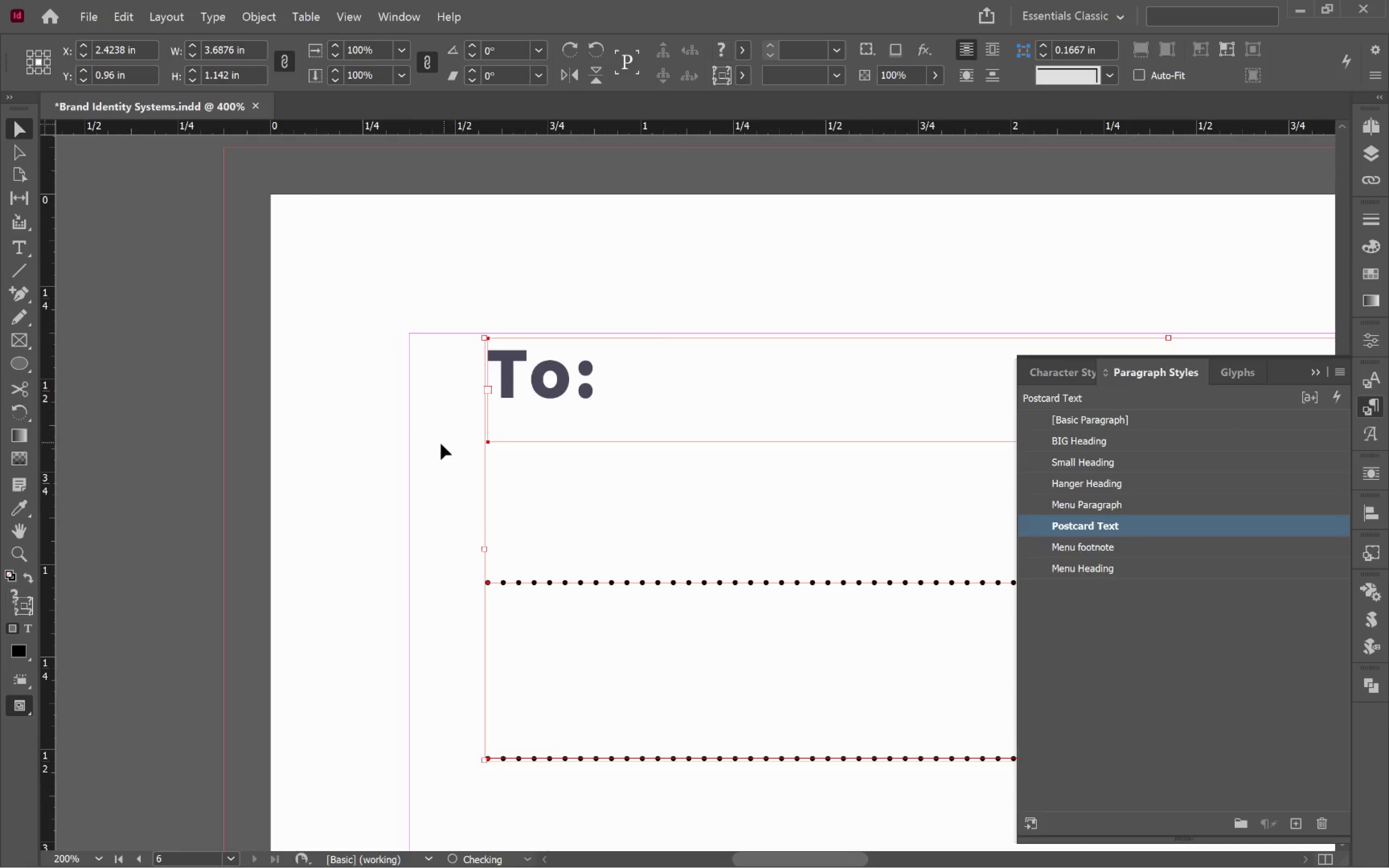 
hold_key(key=ShiftLeft, duration=1.08)
 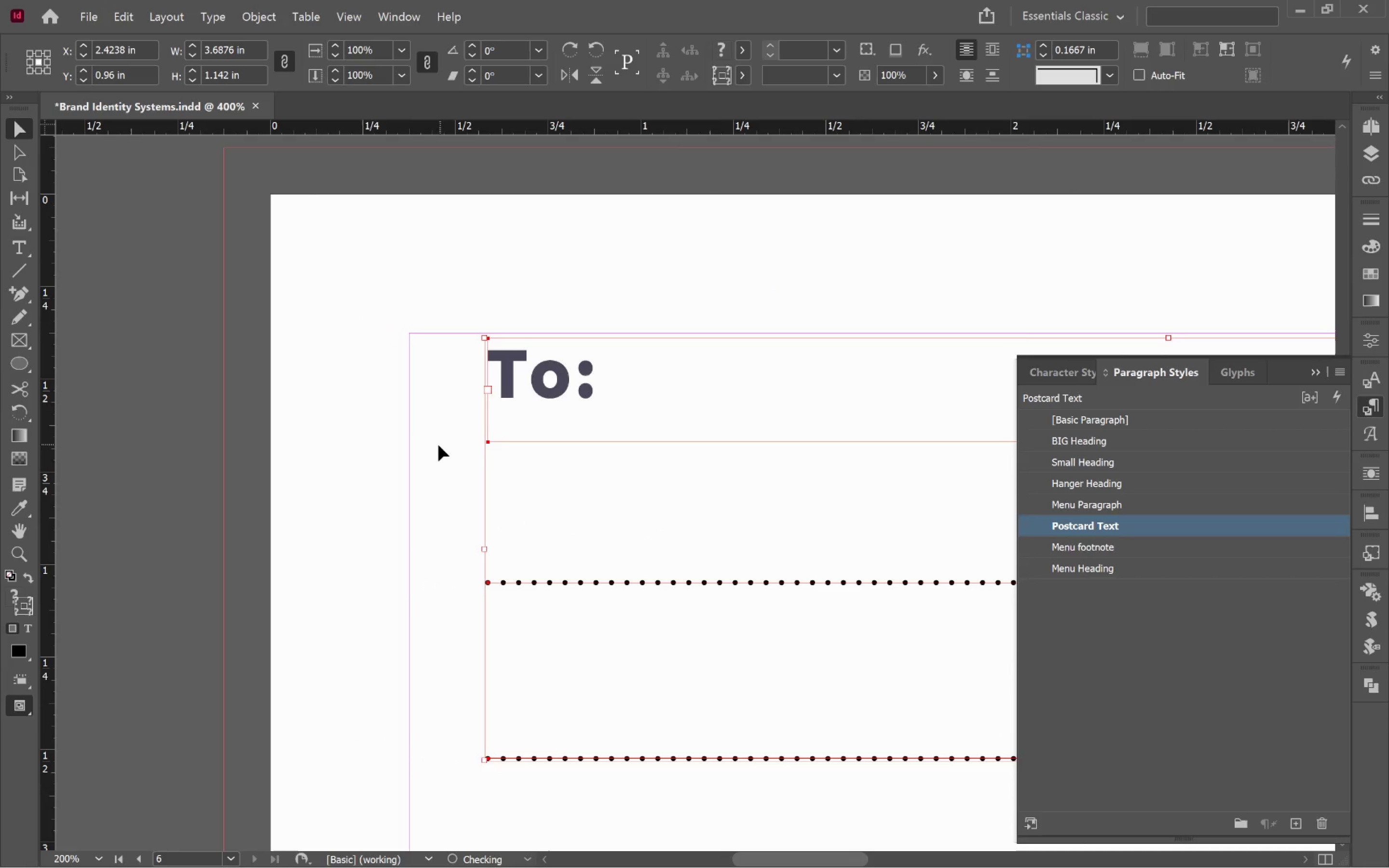 
left_click([438, 446])
 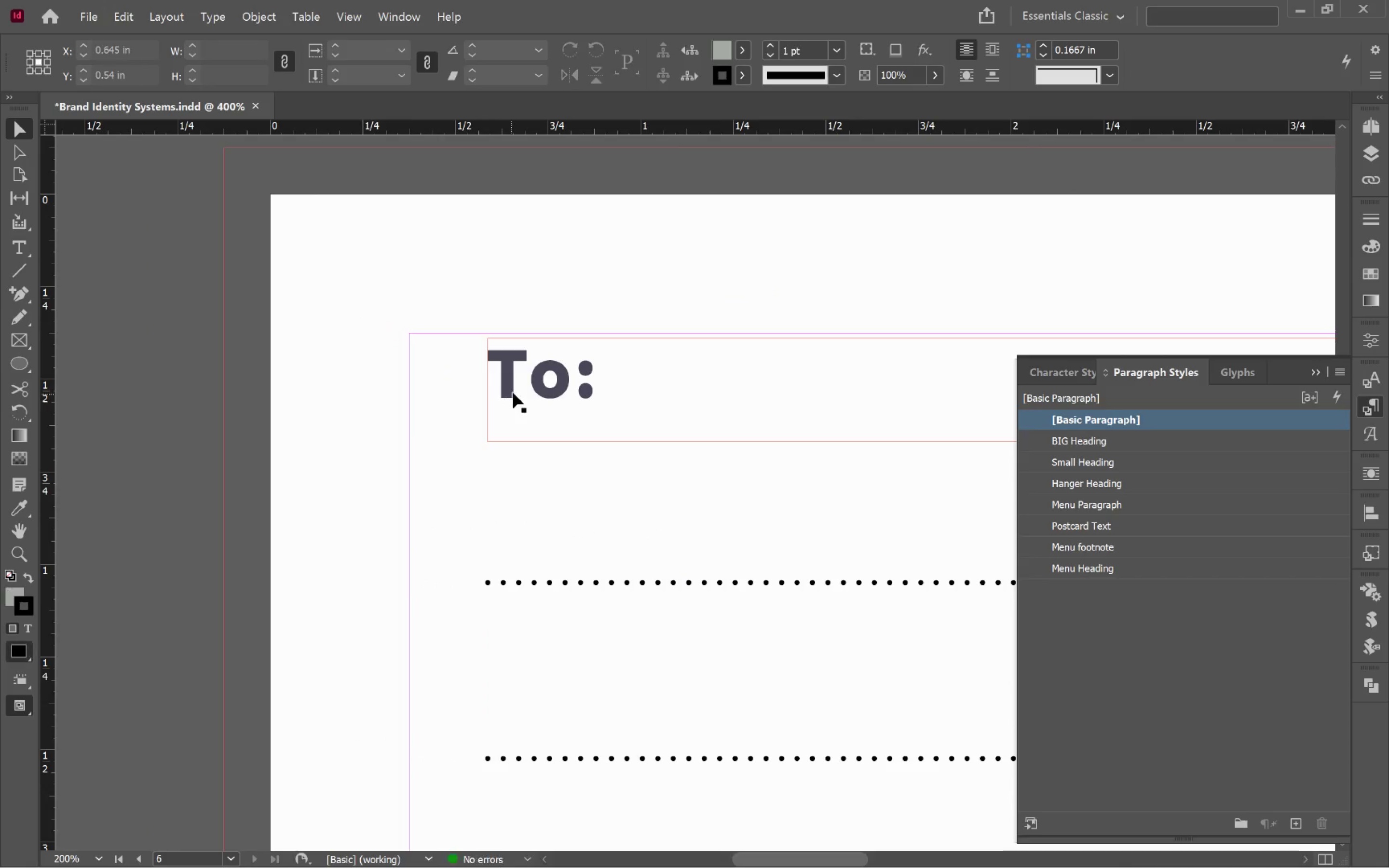 
left_click([514, 392])
 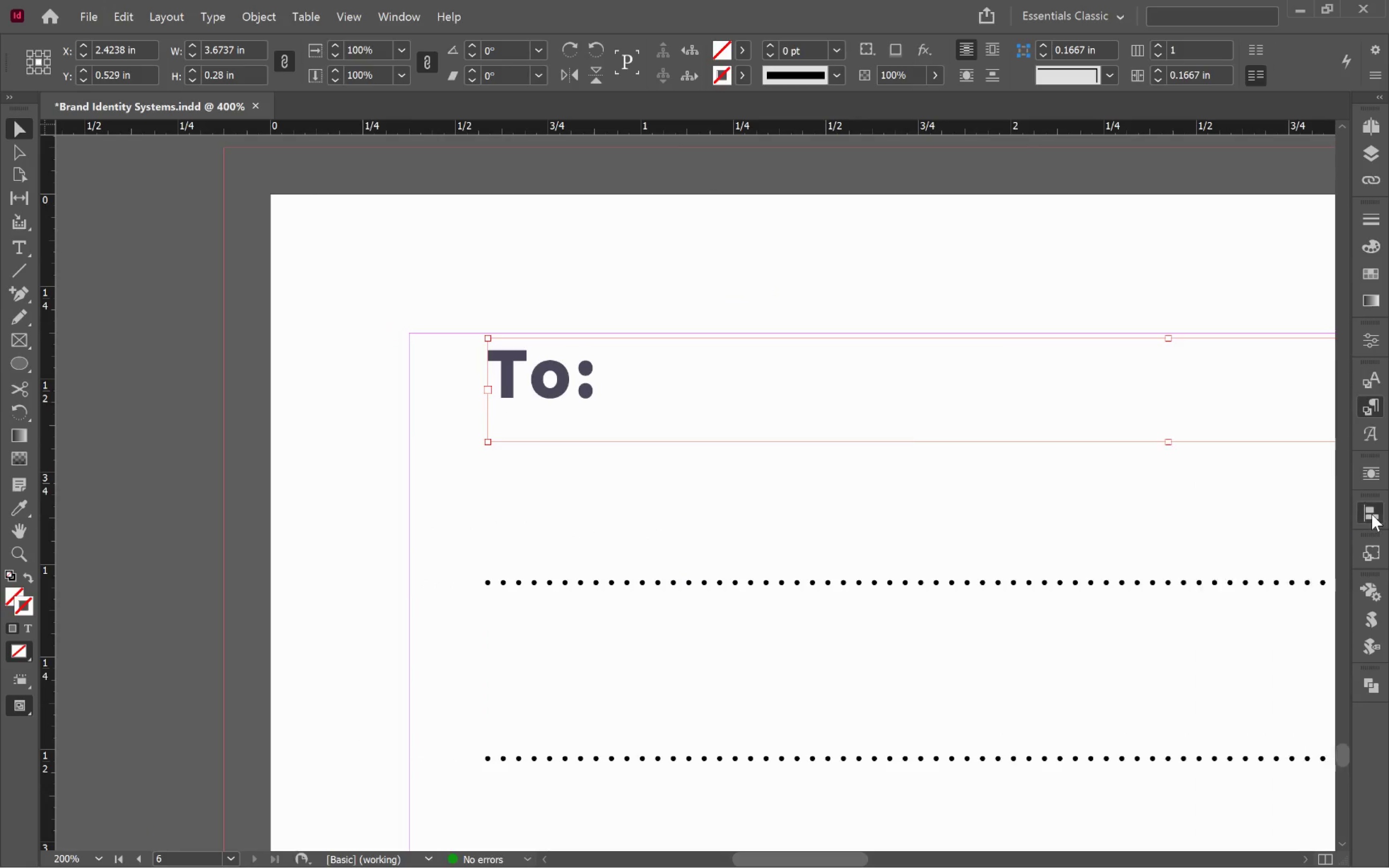 
left_click([1146, 565])
 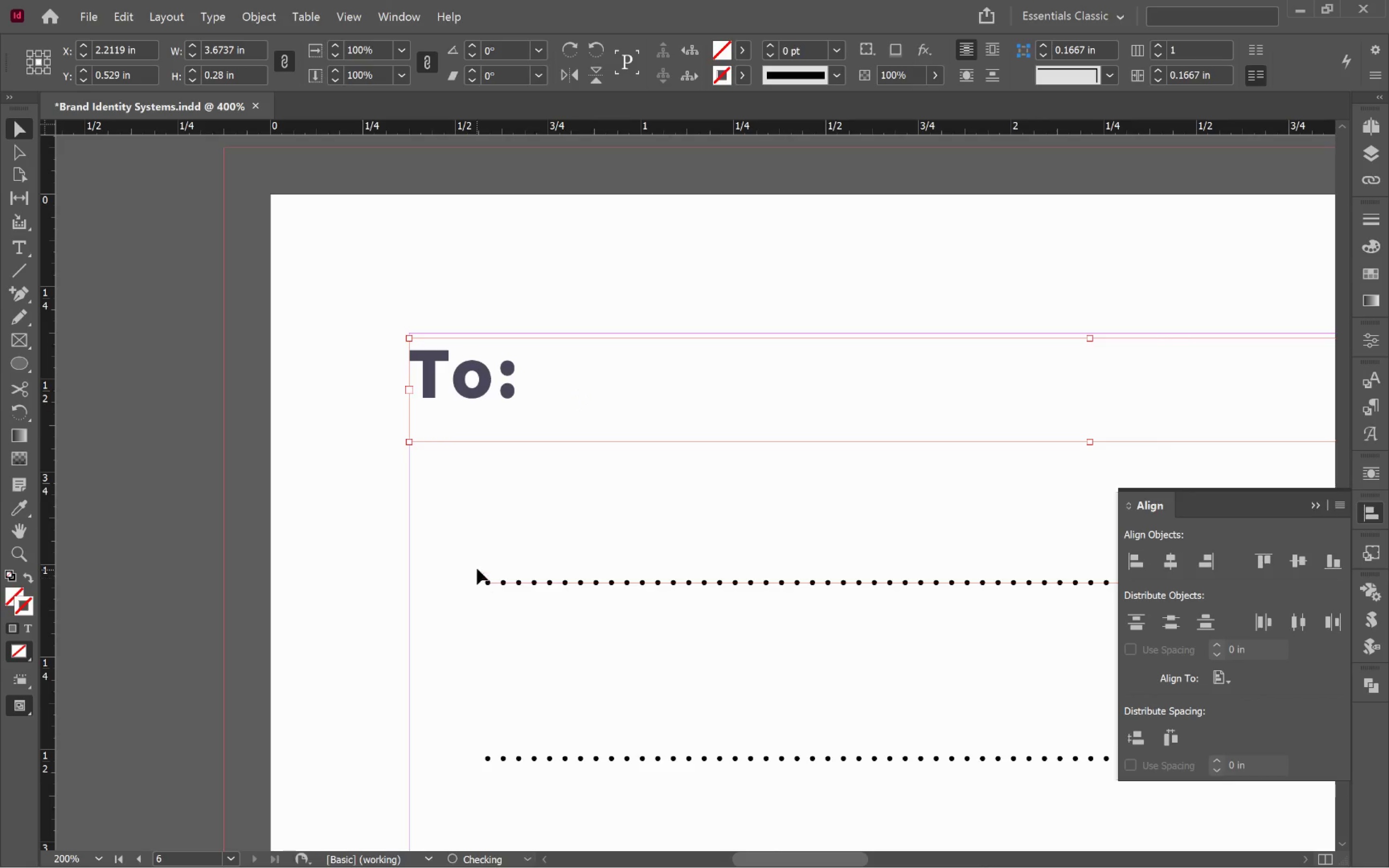 
left_click_drag(start_coordinate=[511, 547], to_coordinate=[703, 825])
 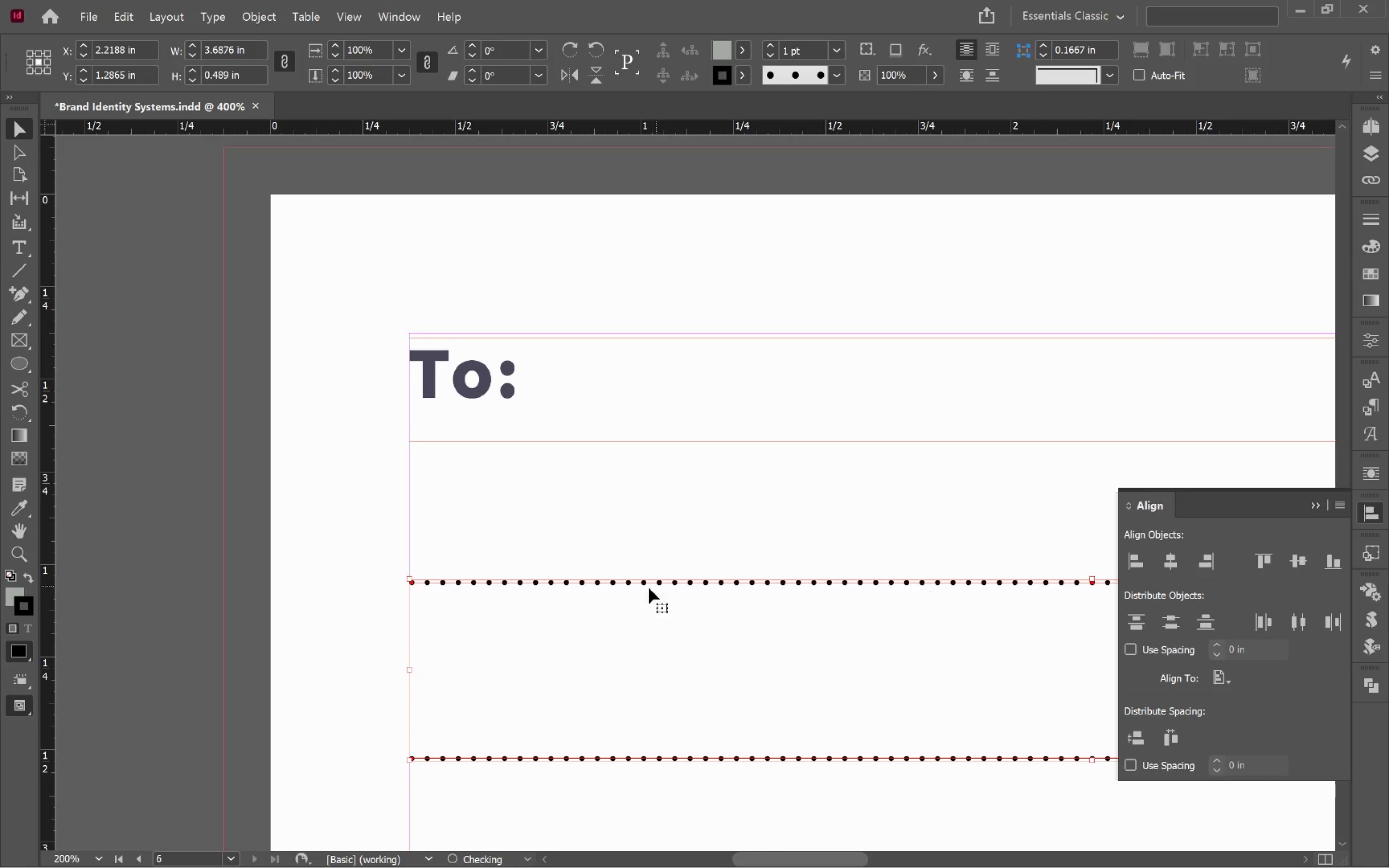 
left_click([581, 514])
 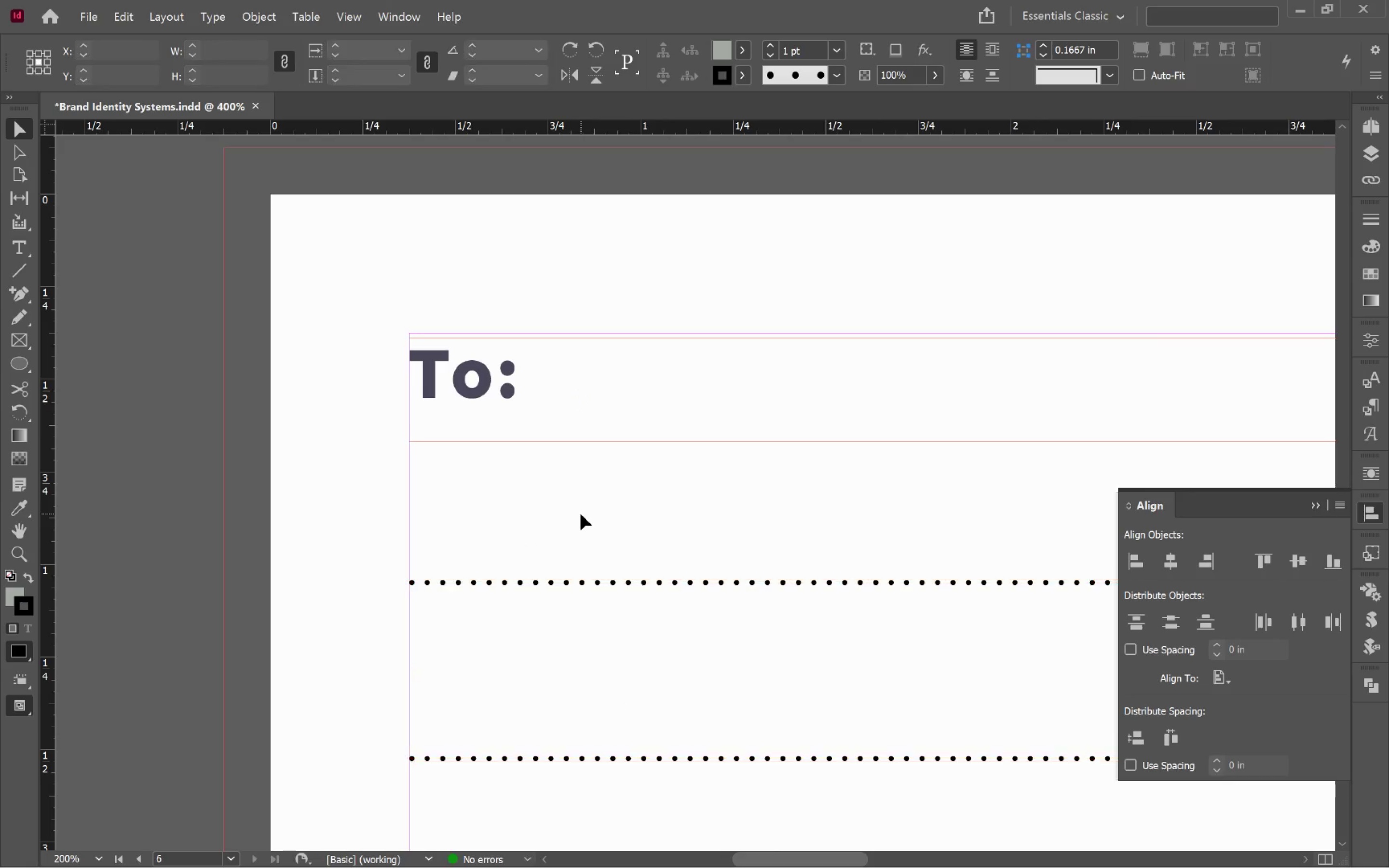 
hold_key(key=AltLeft, duration=0.44)
 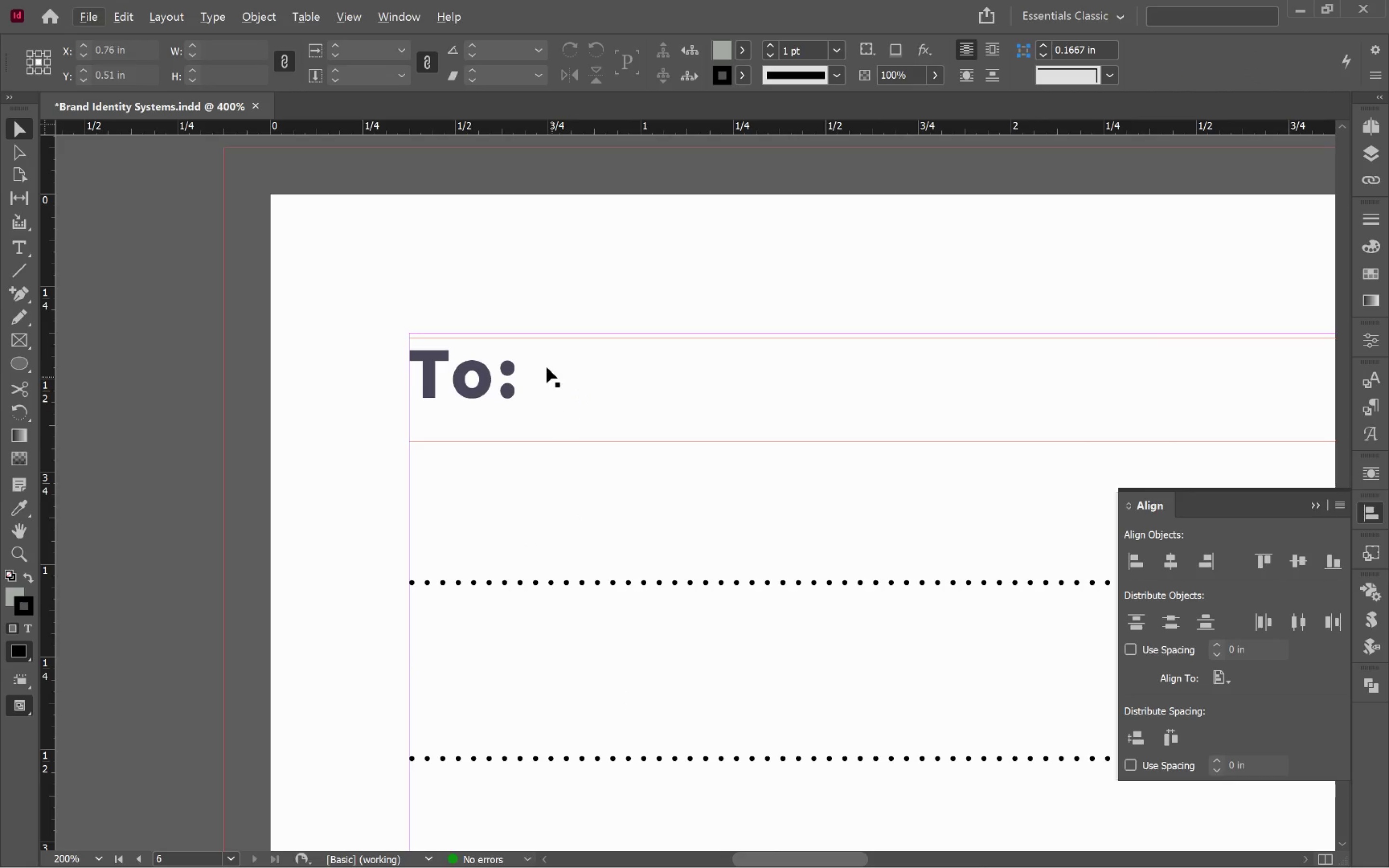 
left_click([543, 359])
 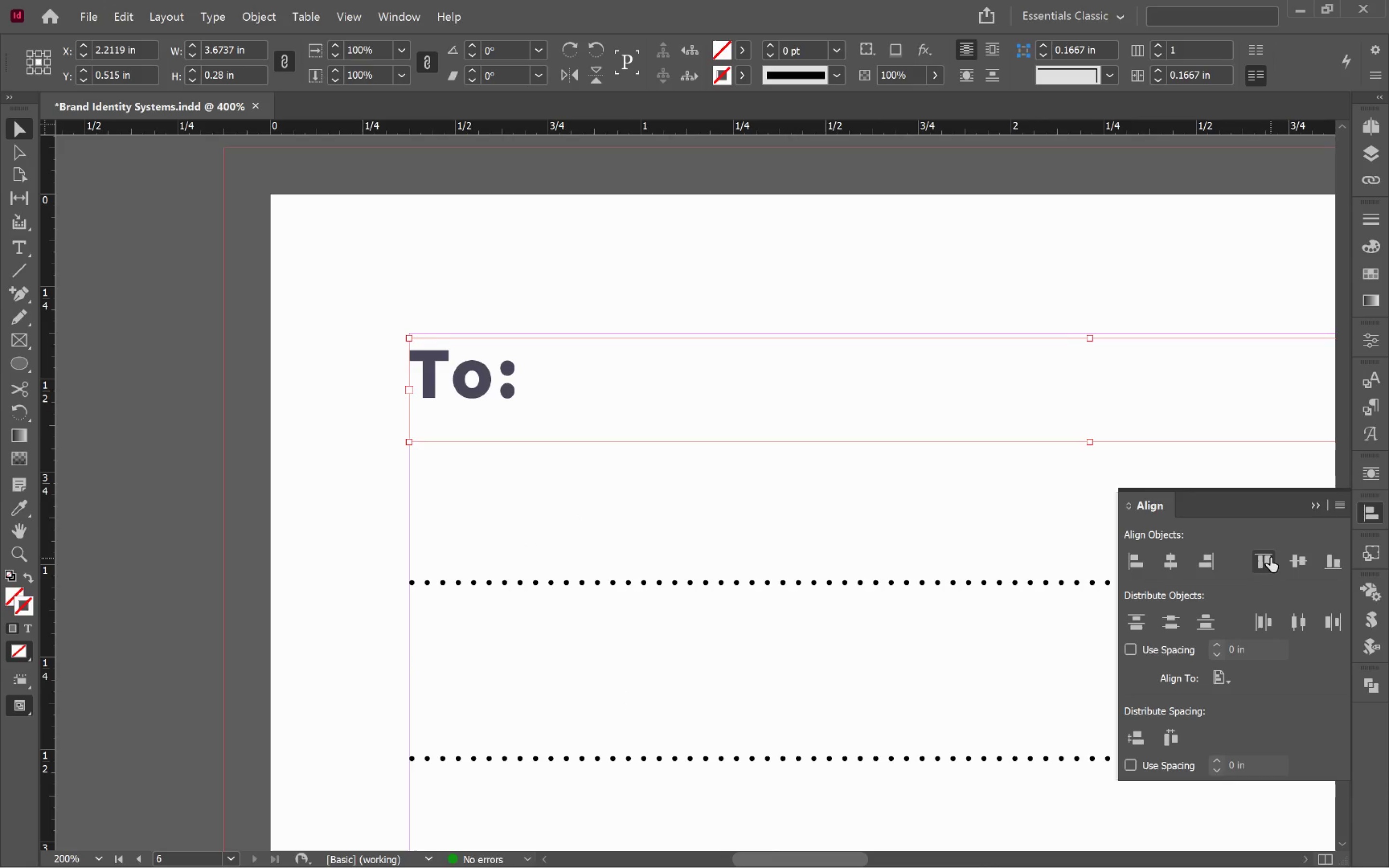 
left_click([614, 509])
 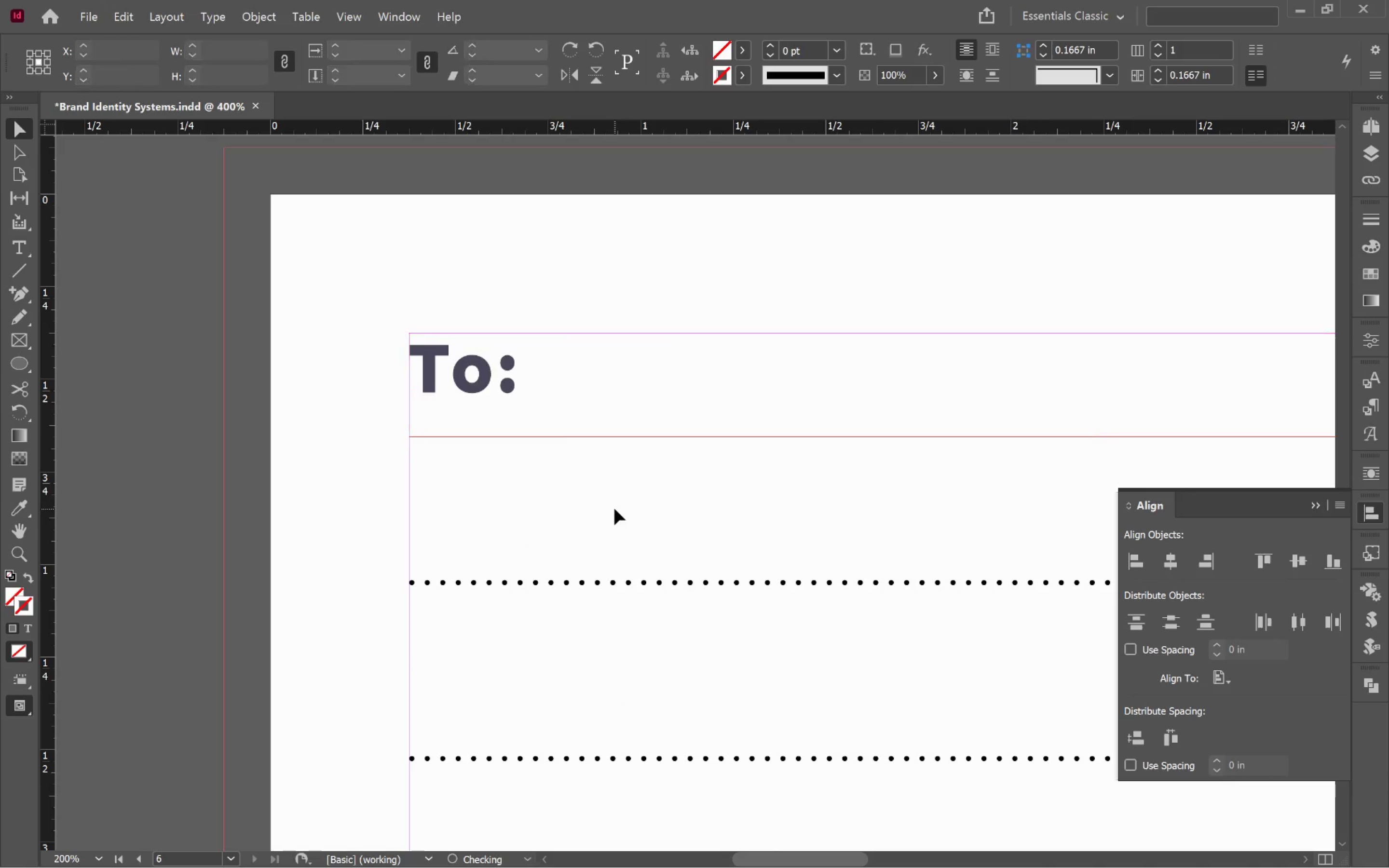 
hold_key(key=AltLeft, duration=0.48)
 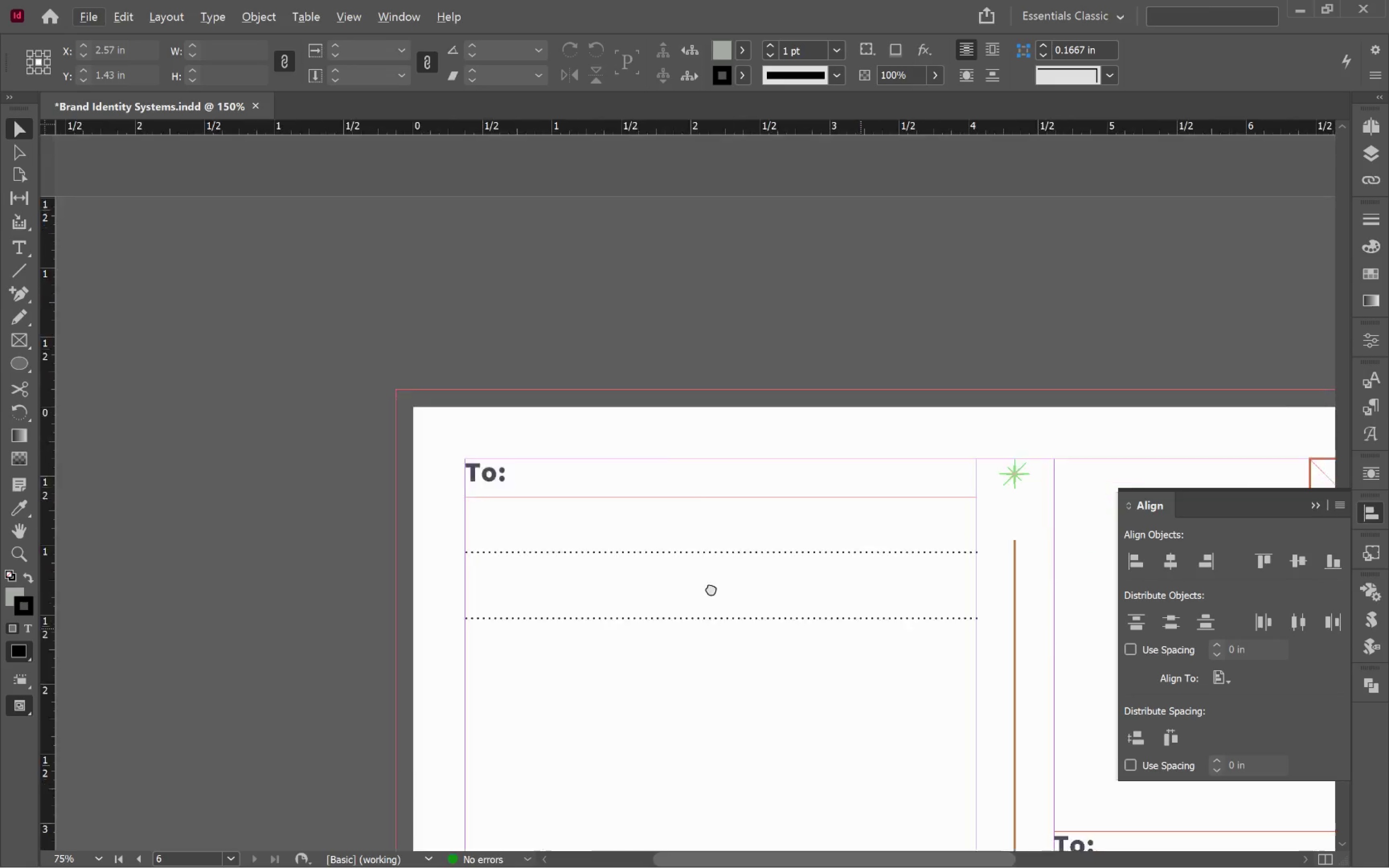 
hold_key(key=Space, duration=1.06)
 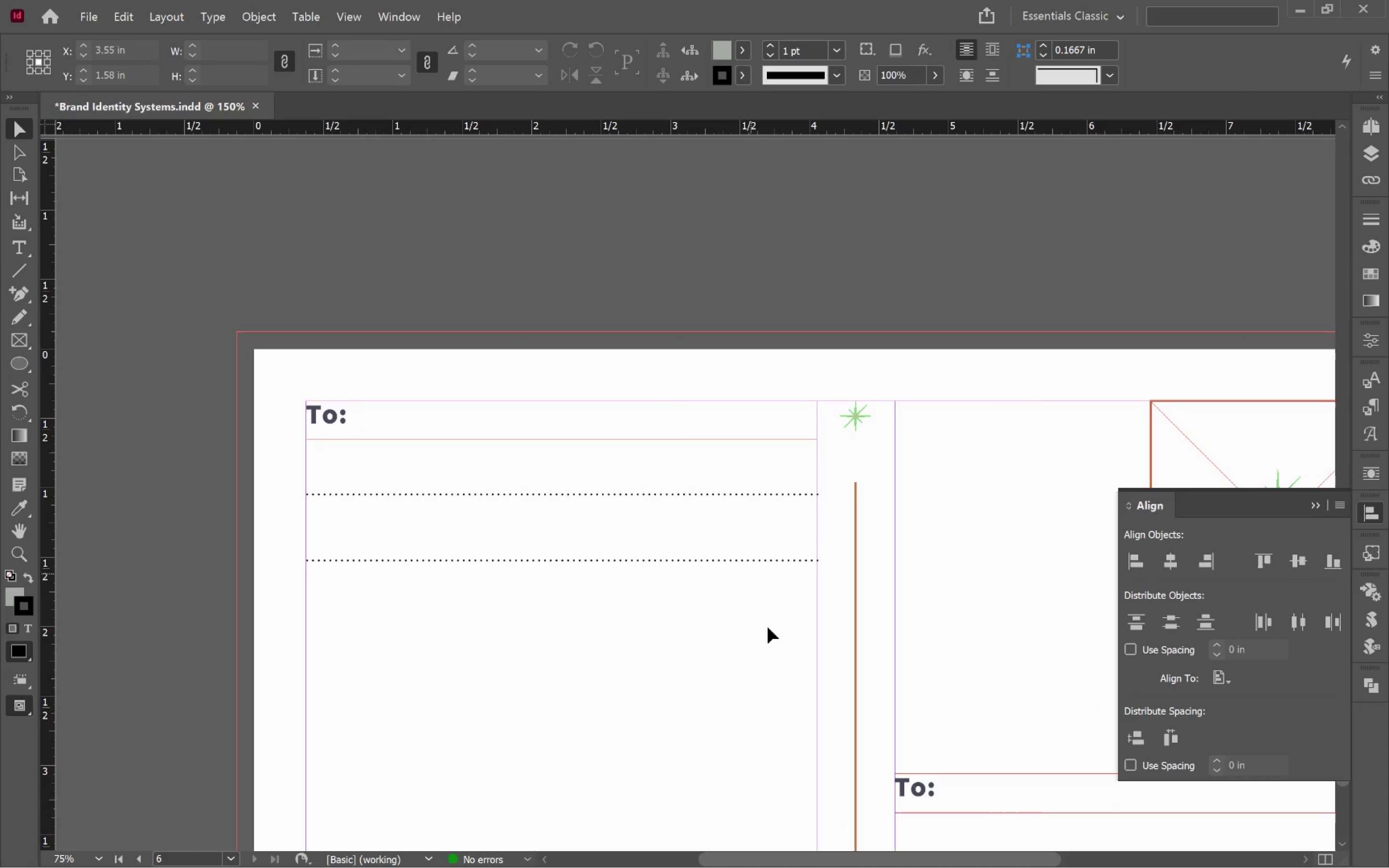 
left_click_drag(start_coordinate=[861, 628], to_coordinate=[607, 547])
 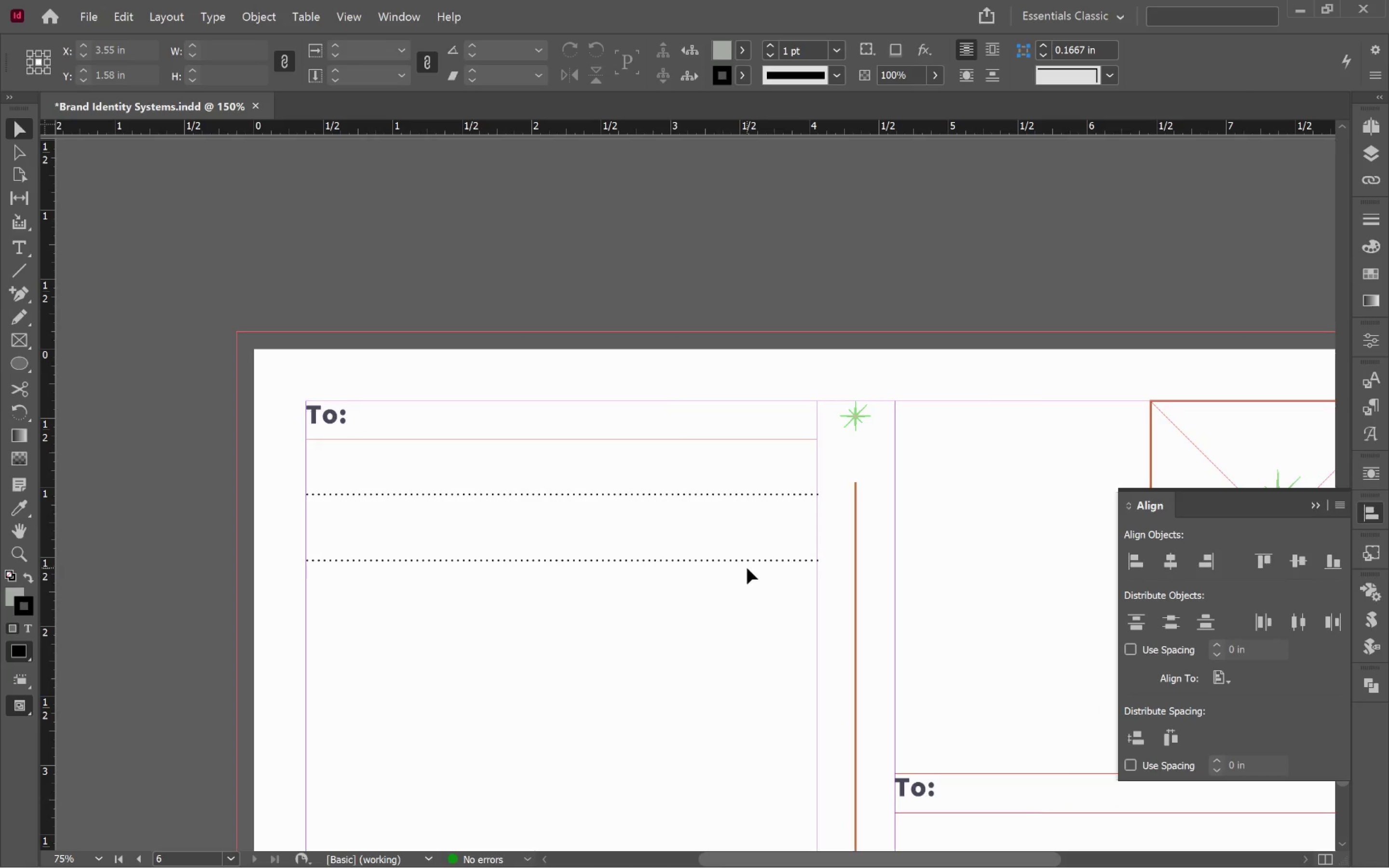 
scroll: coordinate [650, 571], scroll_direction: down, amount: 3.0
 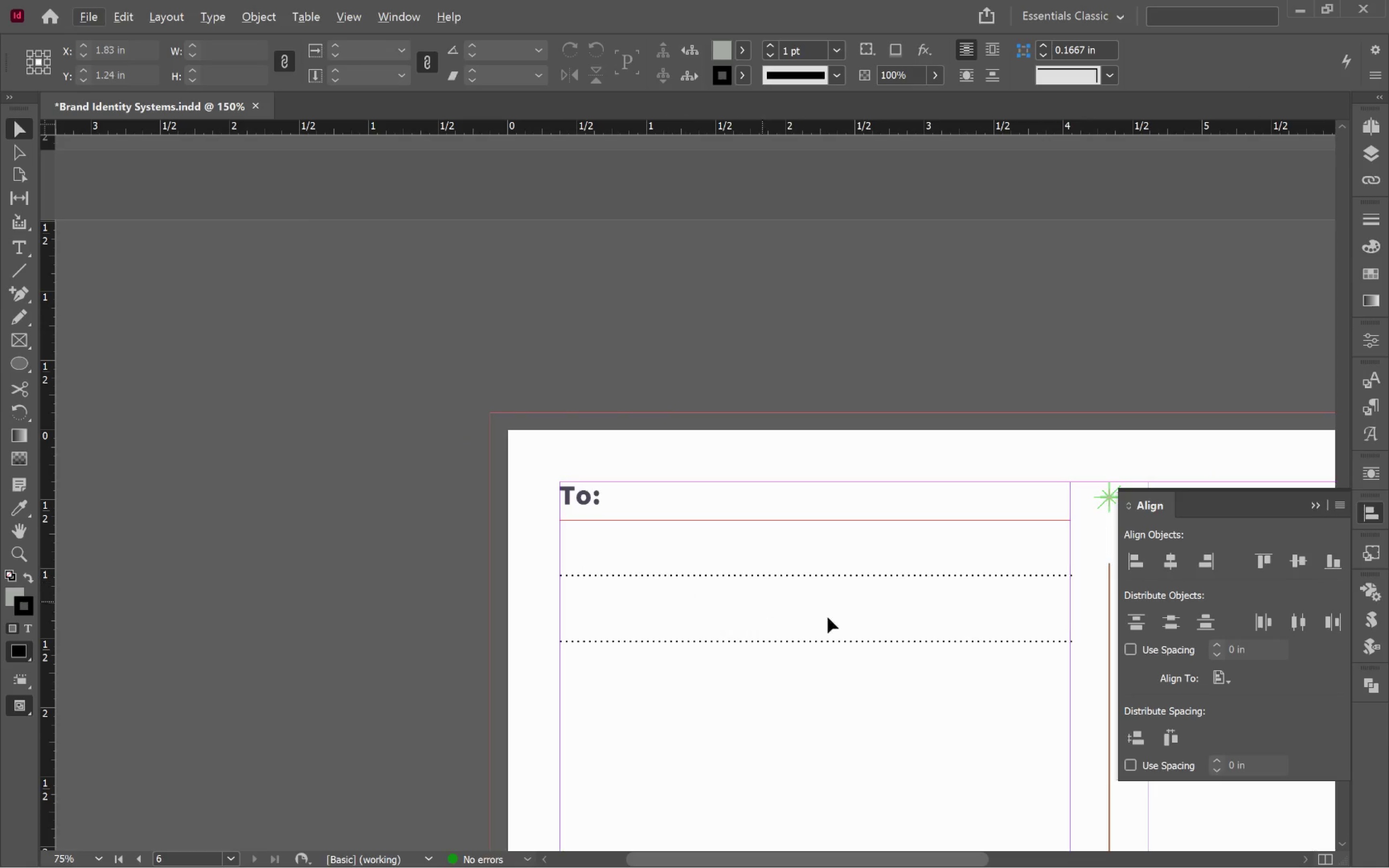 
left_click_drag(start_coordinate=[772, 616], to_coordinate=[706, 458])
 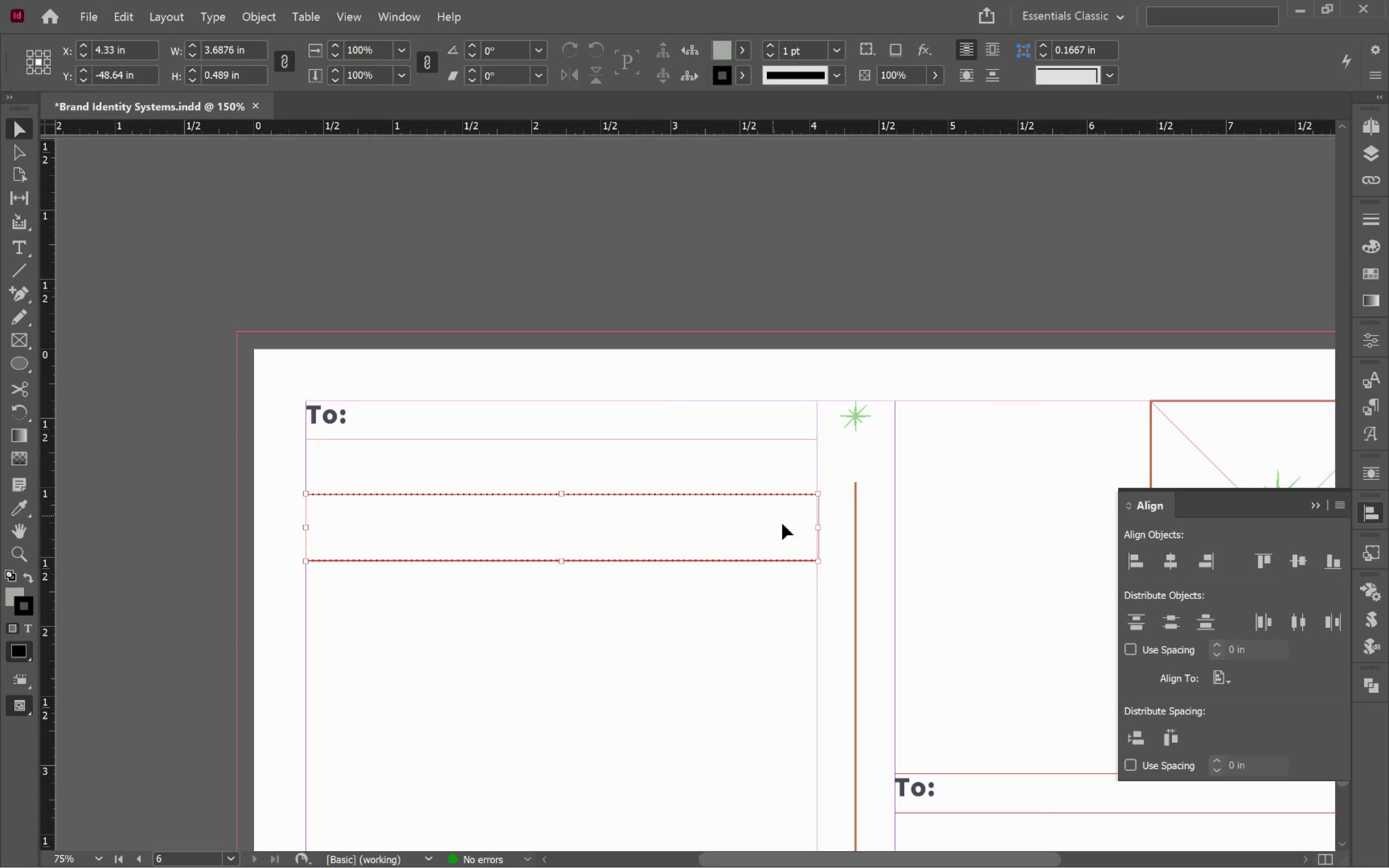 
hold_key(key=AltLeft, duration=0.62)
scroll: coordinate [827, 543], scroll_direction: up, amount: 4.0
 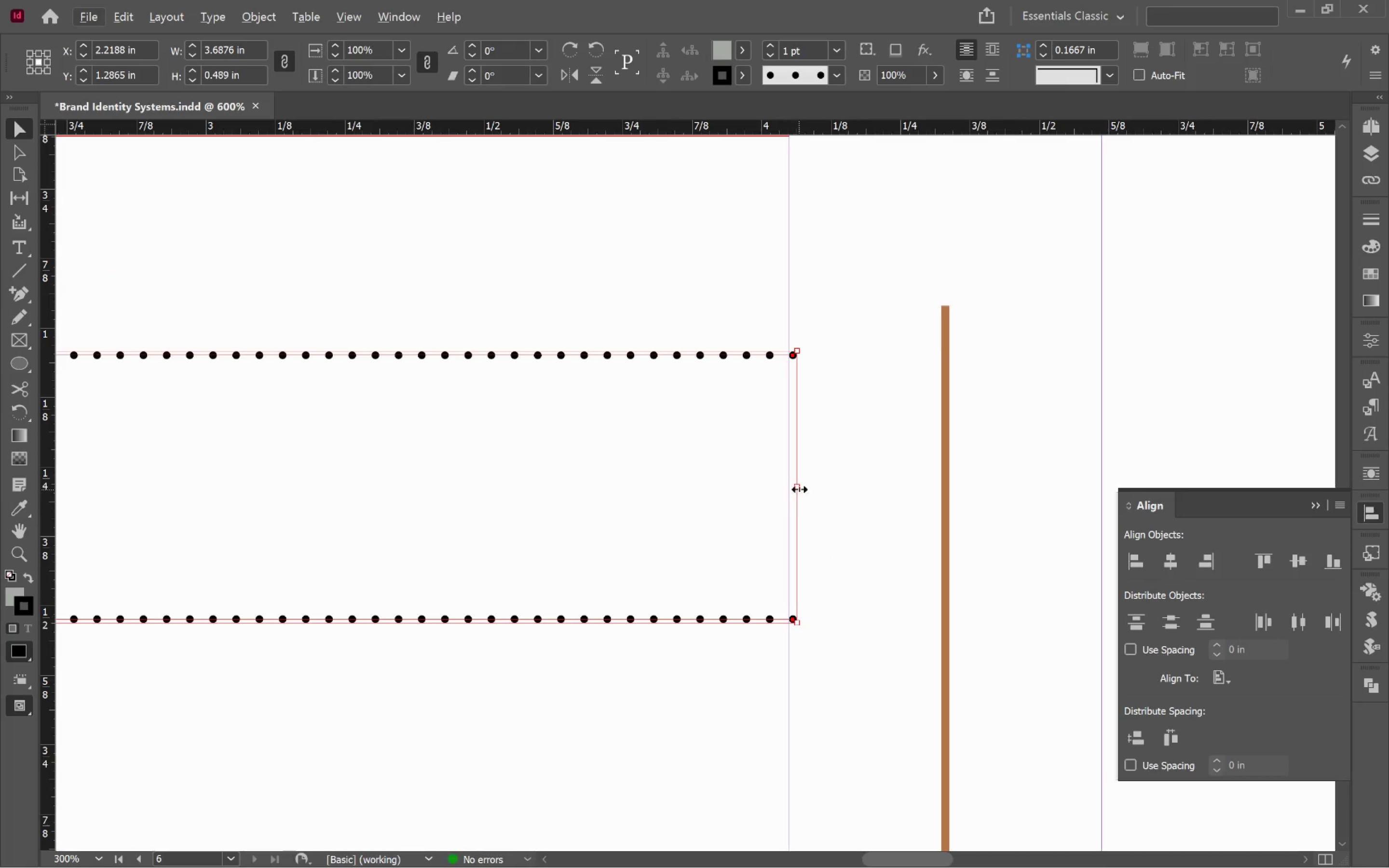 
left_click_drag(start_coordinate=[799, 487], to_coordinate=[790, 486])
 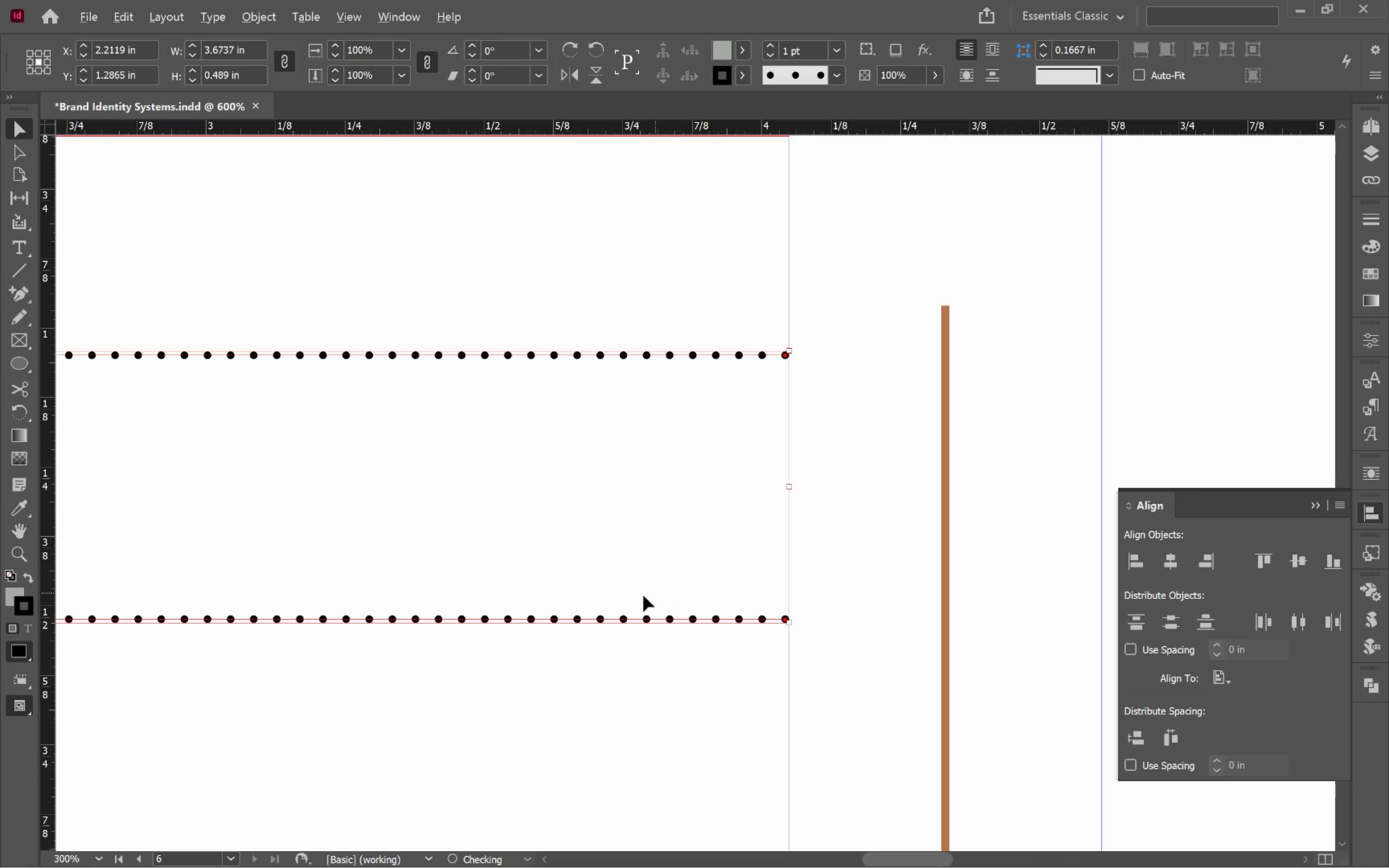 
hold_key(key=AltLeft, duration=1.05)
scroll: coordinate [619, 598], scroll_direction: down, amount: 5.0
 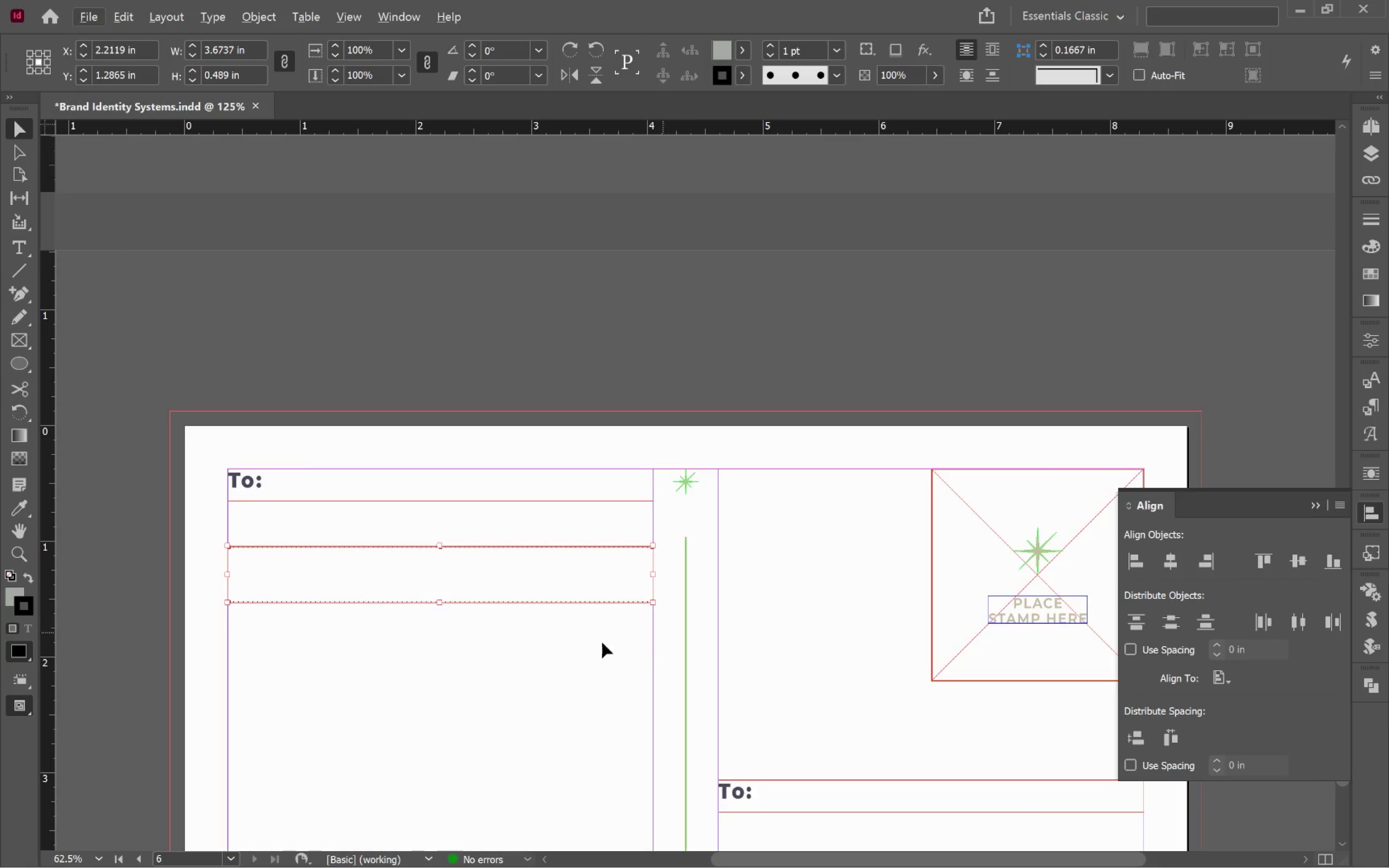 
hold_key(key=Space, duration=0.56)
 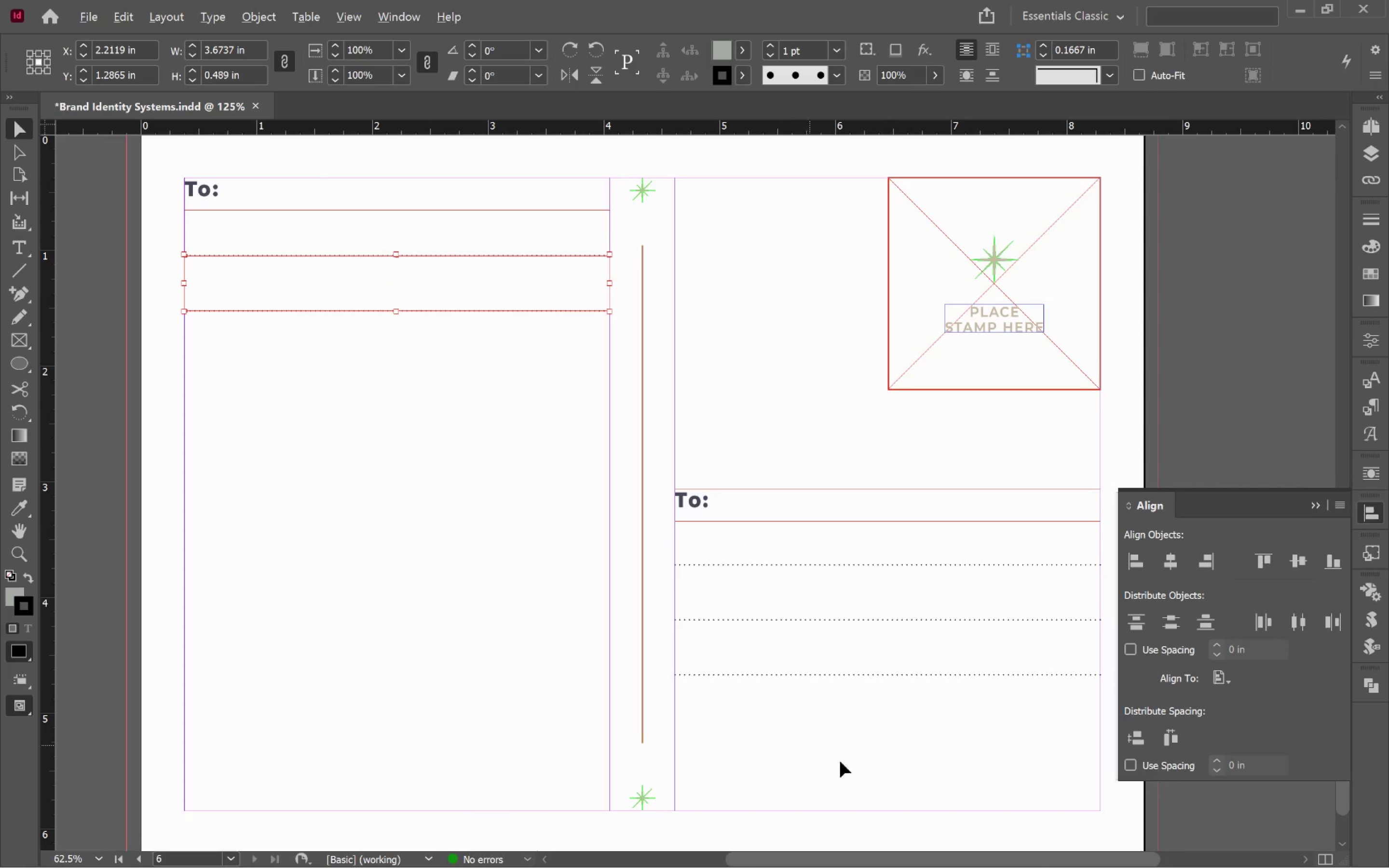 
left_click_drag(start_coordinate=[531, 649], to_coordinate=[488, 357])
 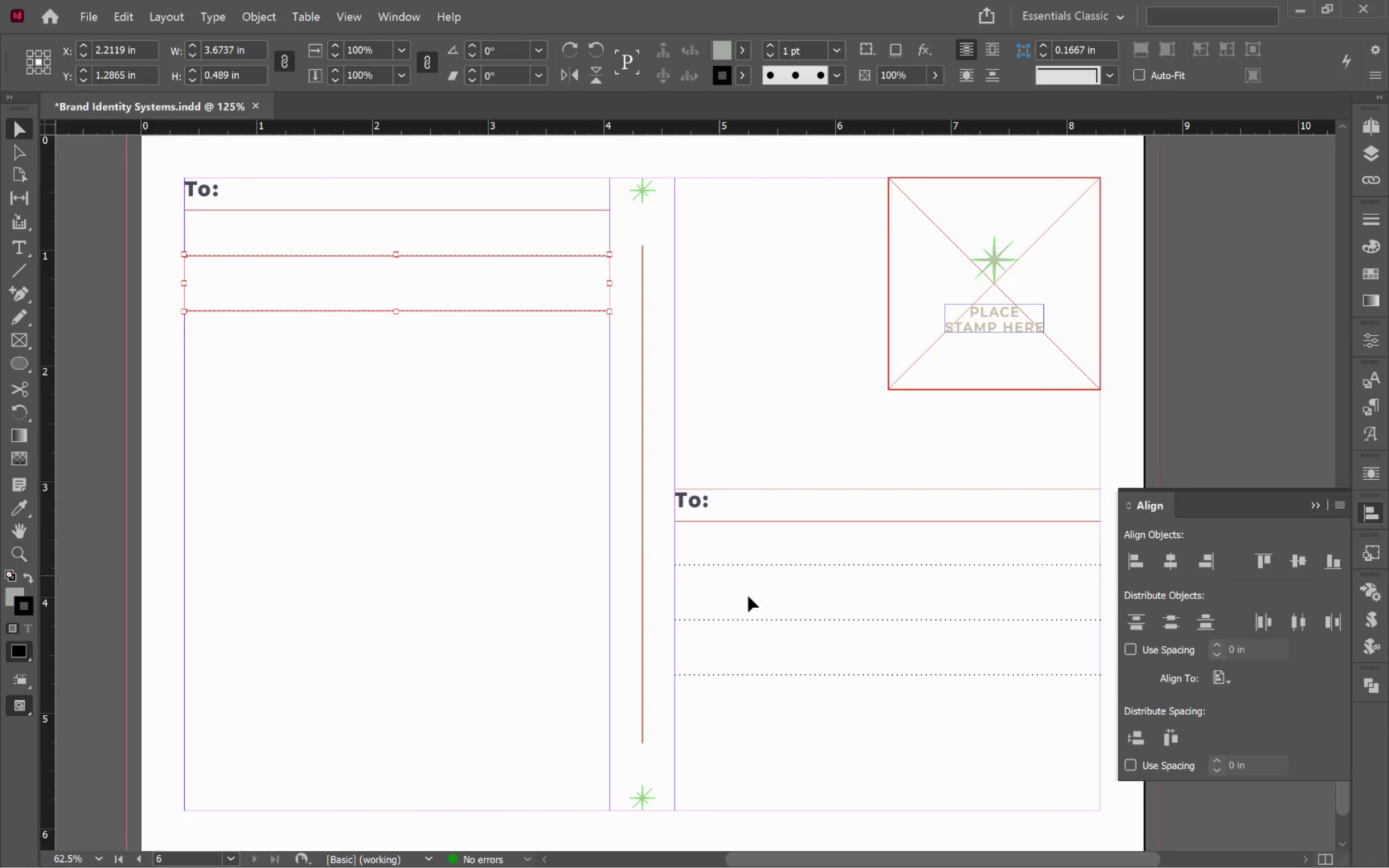 
key(Alt+AltLeft)
 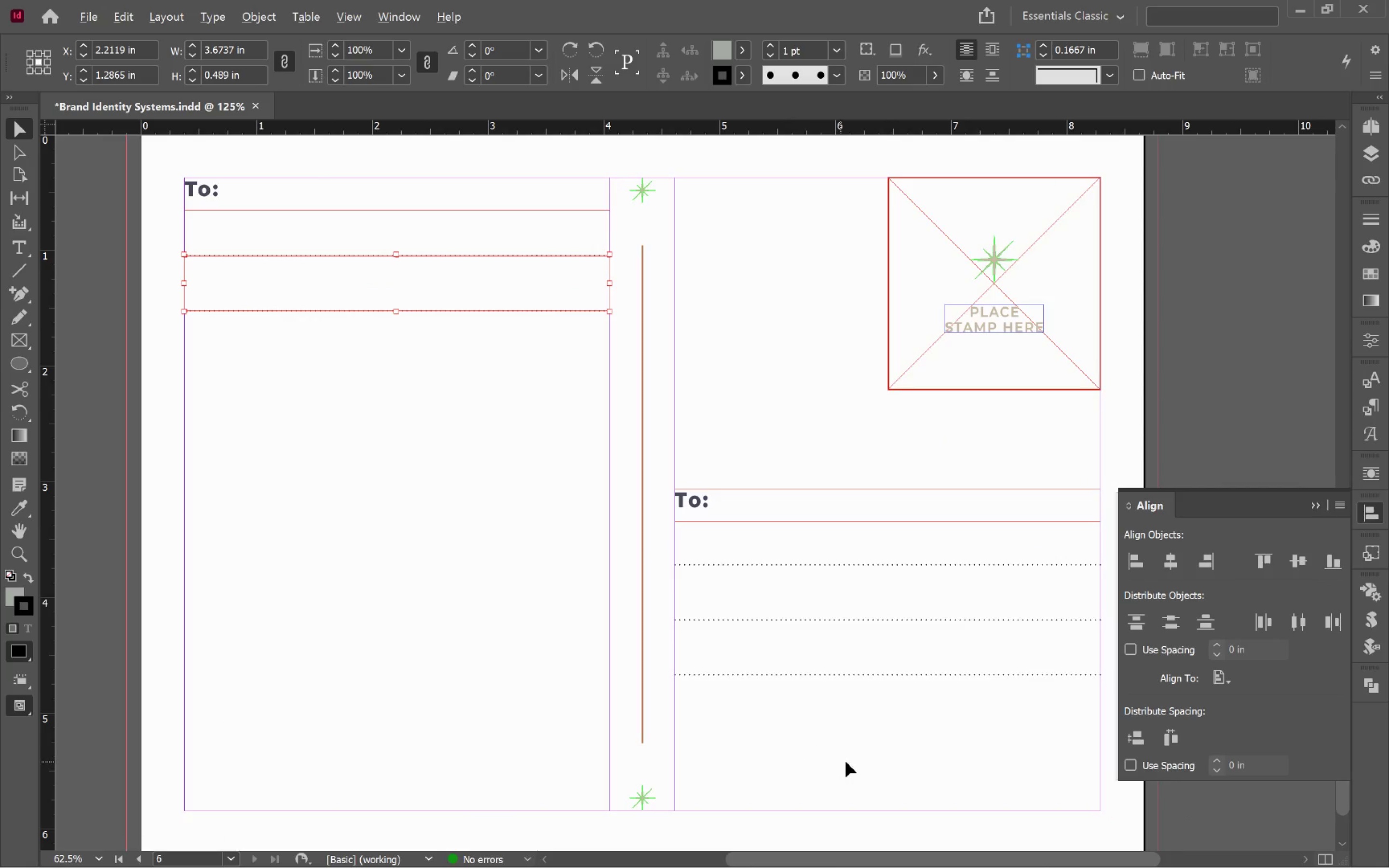 
left_click_drag(start_coordinate=[853, 743], to_coordinate=[790, 541])
 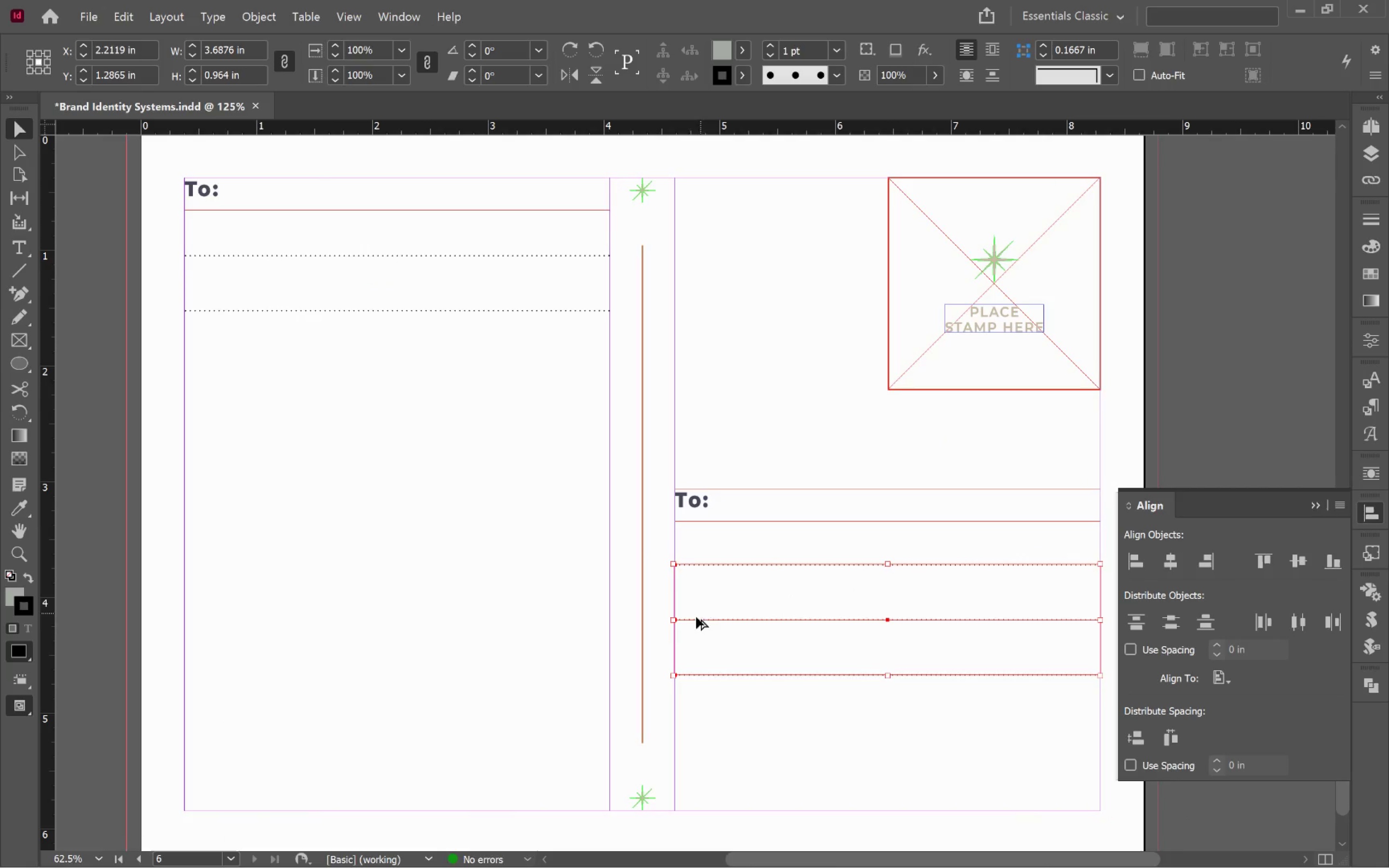 
hold_key(key=AltLeft, duration=0.69)
scroll: coordinate [680, 630], scroll_direction: up, amount: 5.0
 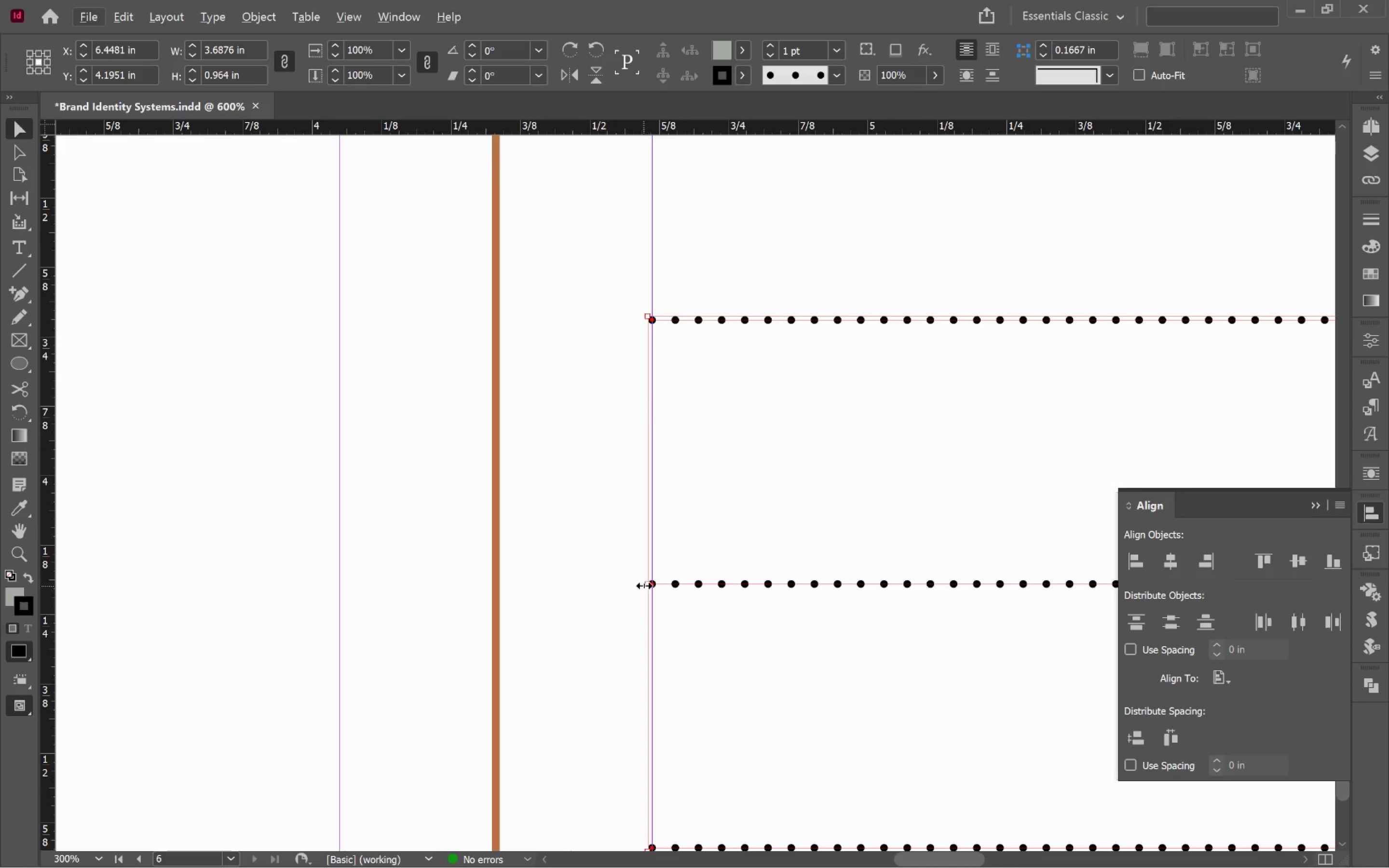 
left_click_drag(start_coordinate=[646, 585], to_coordinate=[654, 589])
 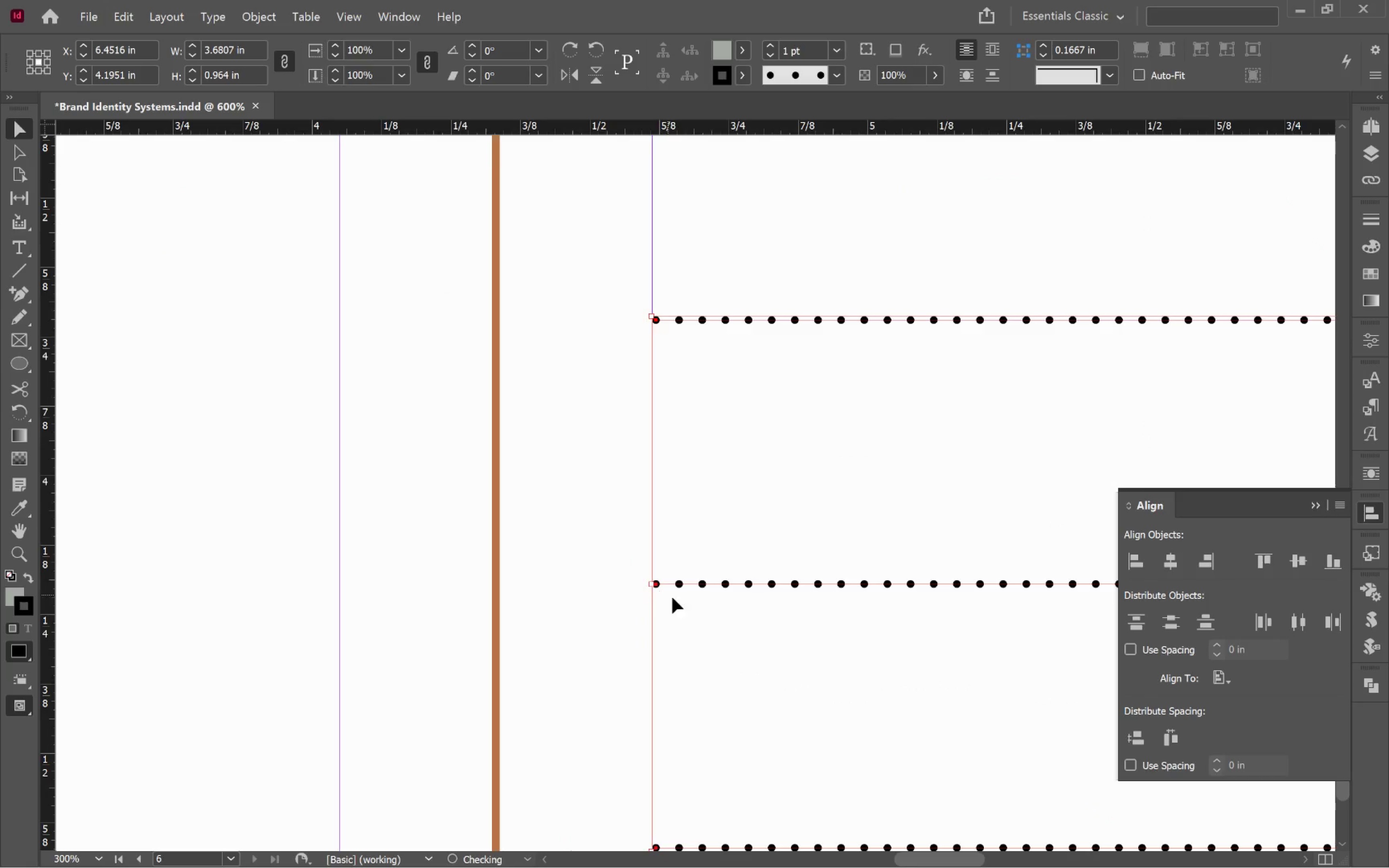 
hold_key(key=AltLeft, duration=0.48)
 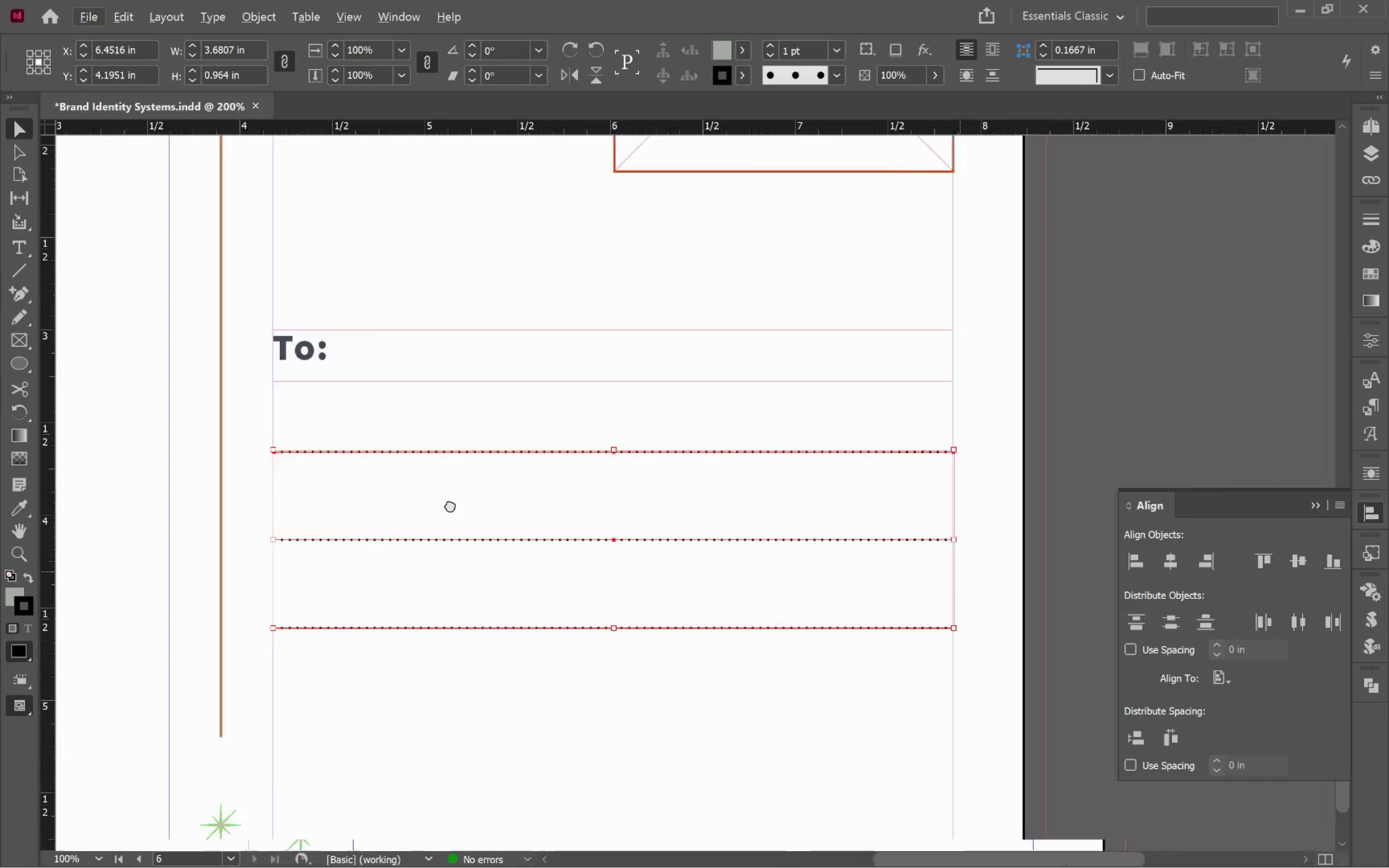 
hold_key(key=Space, duration=0.62)
 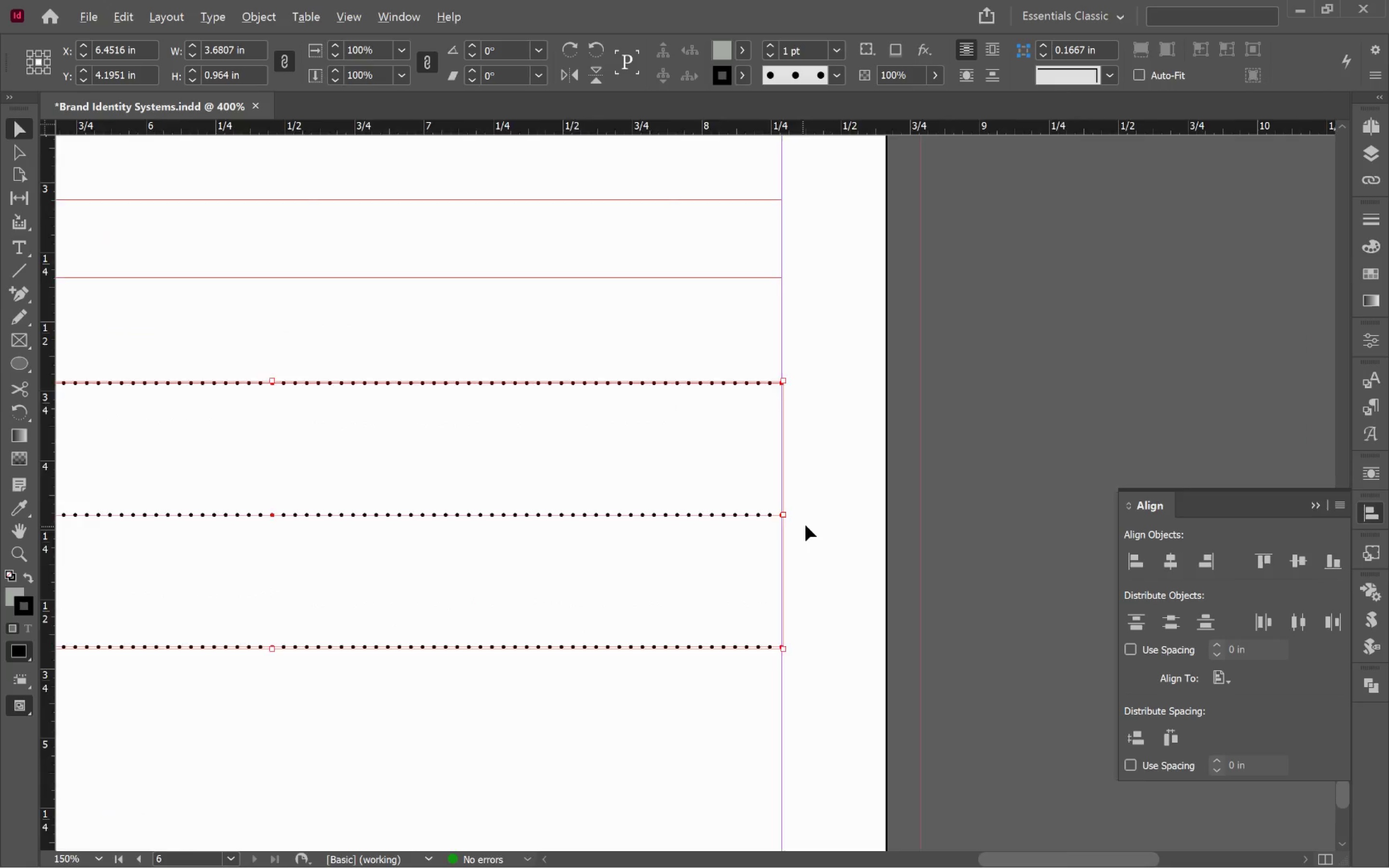 
left_click_drag(start_coordinate=[936, 572], to_coordinate=[331, 488])
 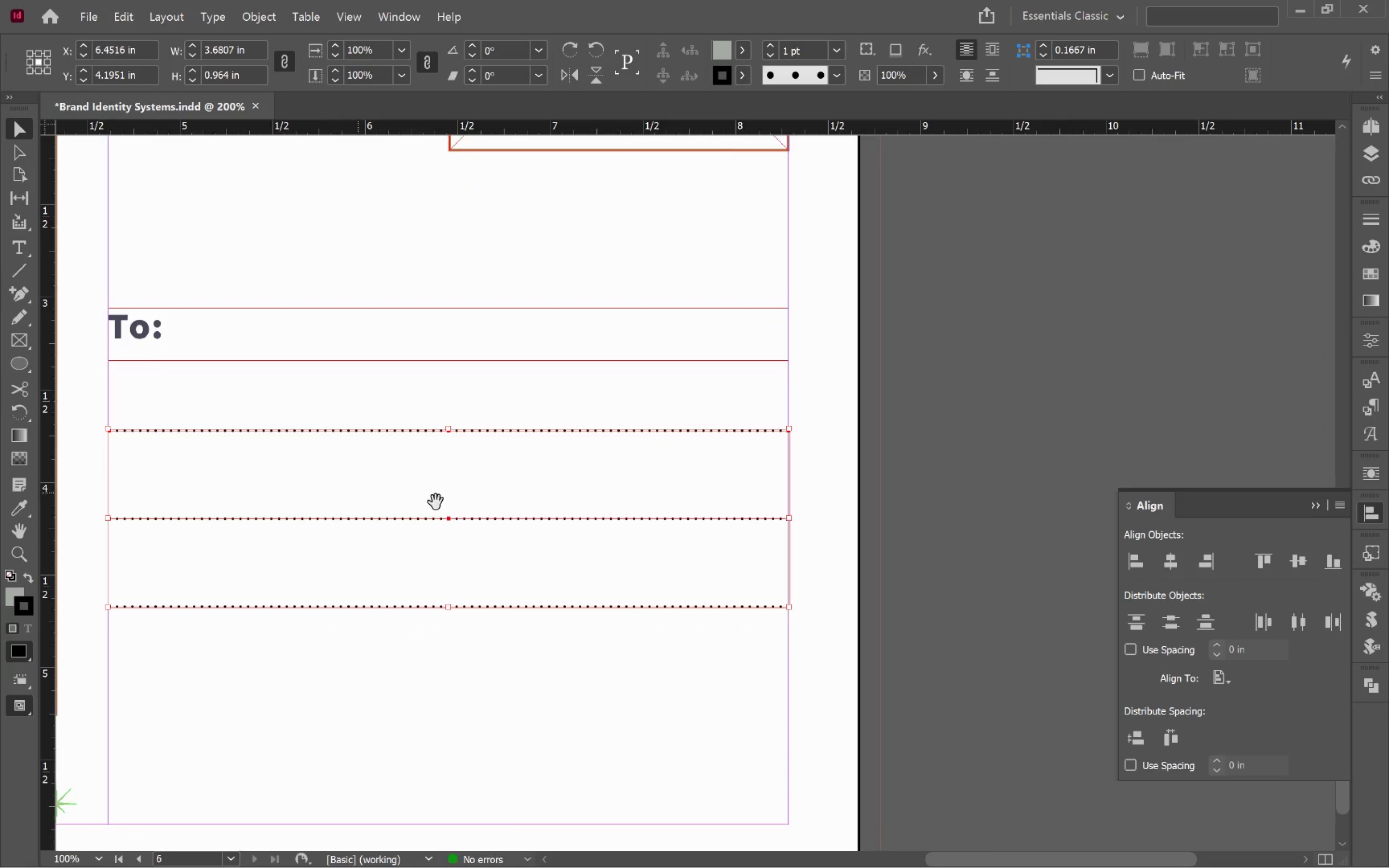 
scroll: coordinate [749, 613], scroll_direction: down, amount: 3.0
 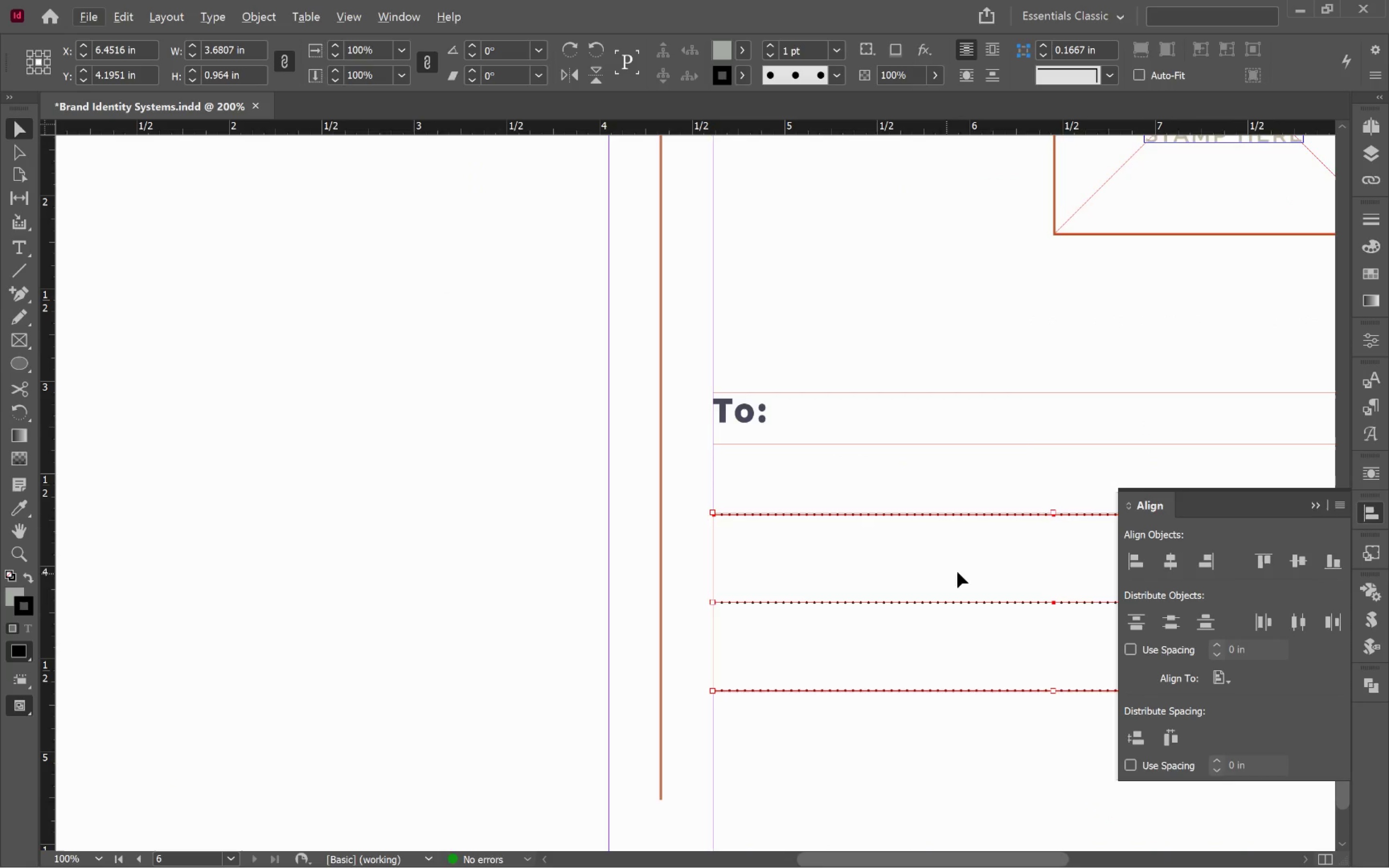 
hold_key(key=Space, duration=3.11)
 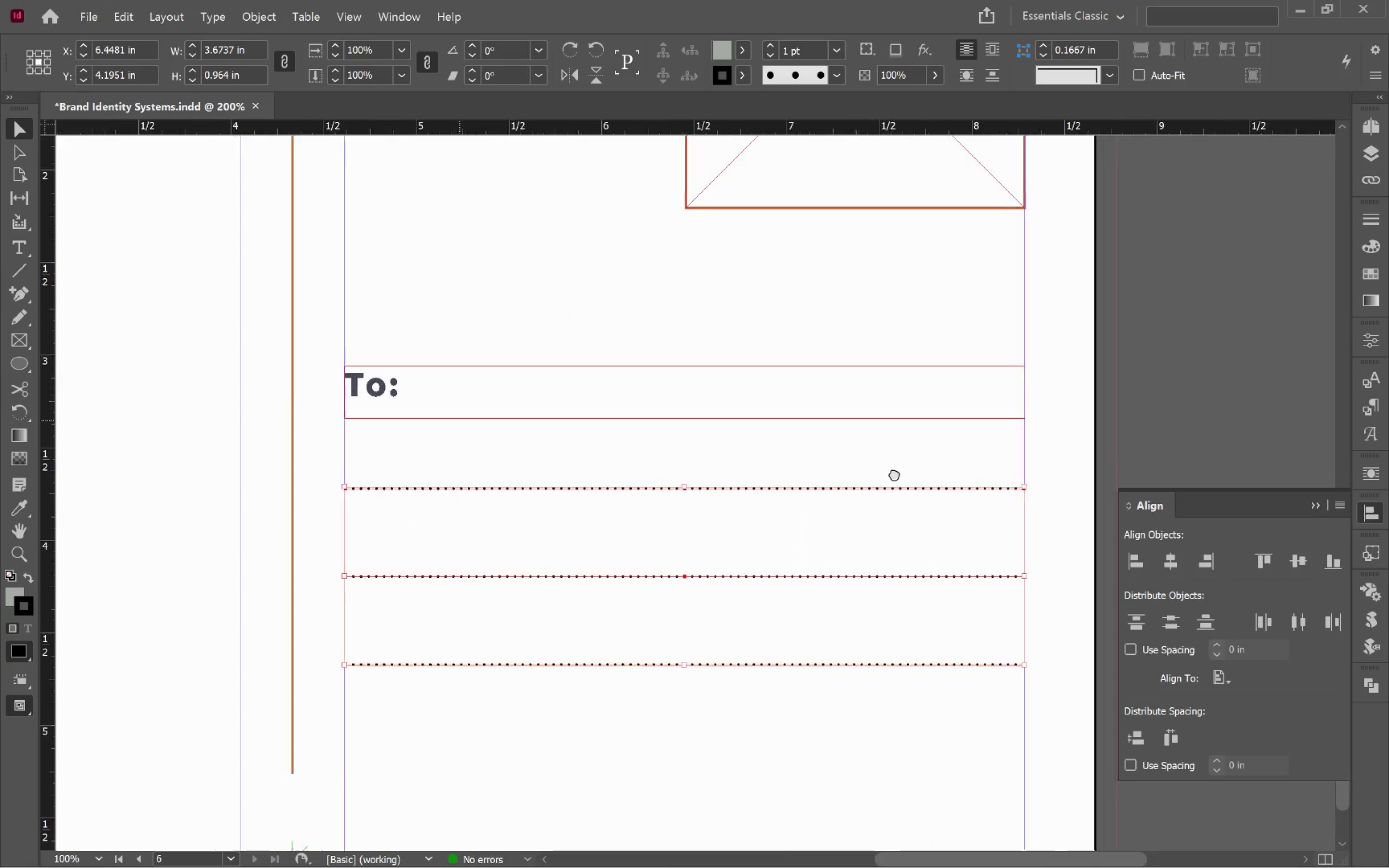 
hold_key(key=AltLeft, duration=0.53)
scroll: coordinate [805, 525], scroll_direction: up, amount: 5.0
 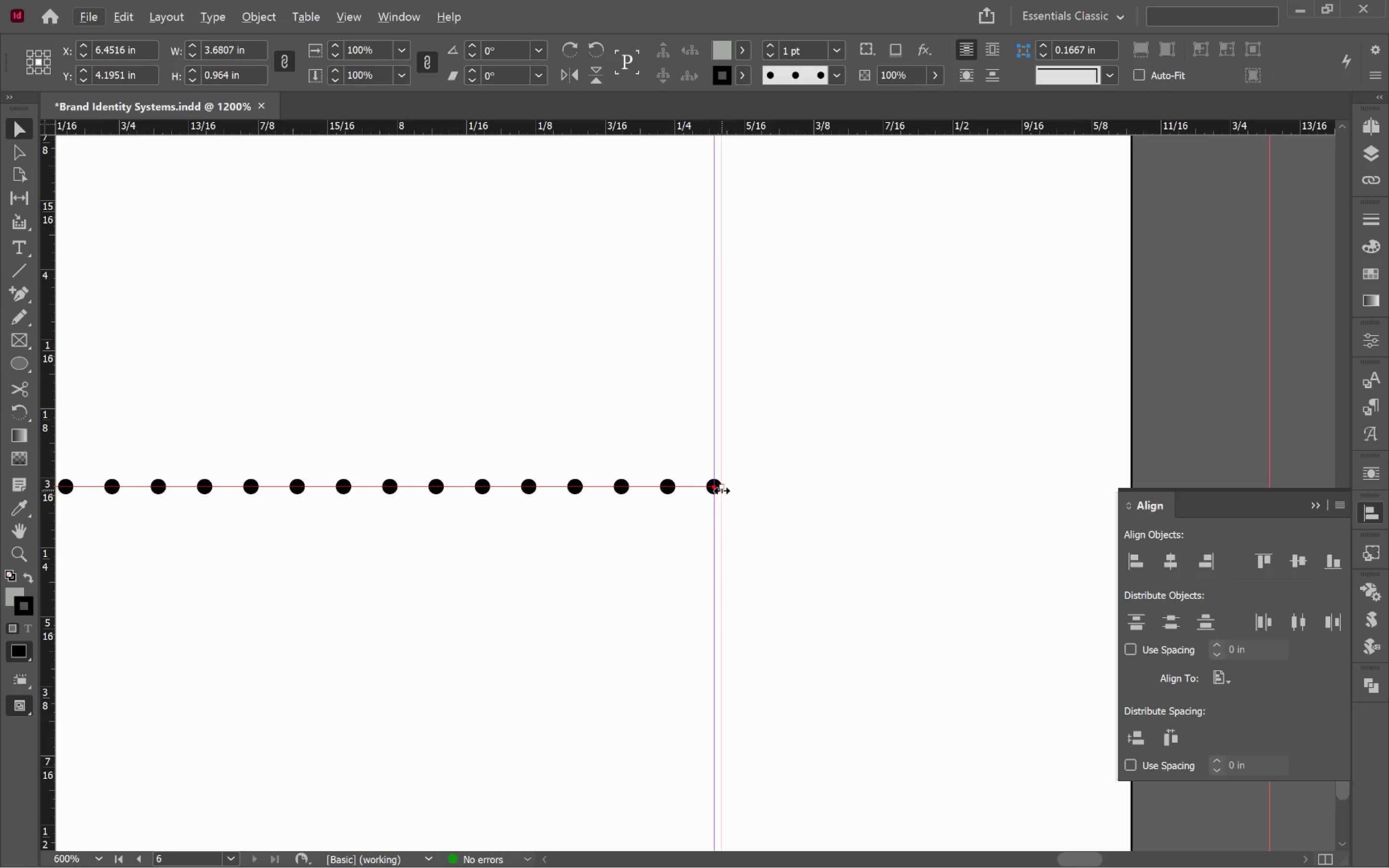 
left_click_drag(start_coordinate=[722, 490], to_coordinate=[710, 488])
 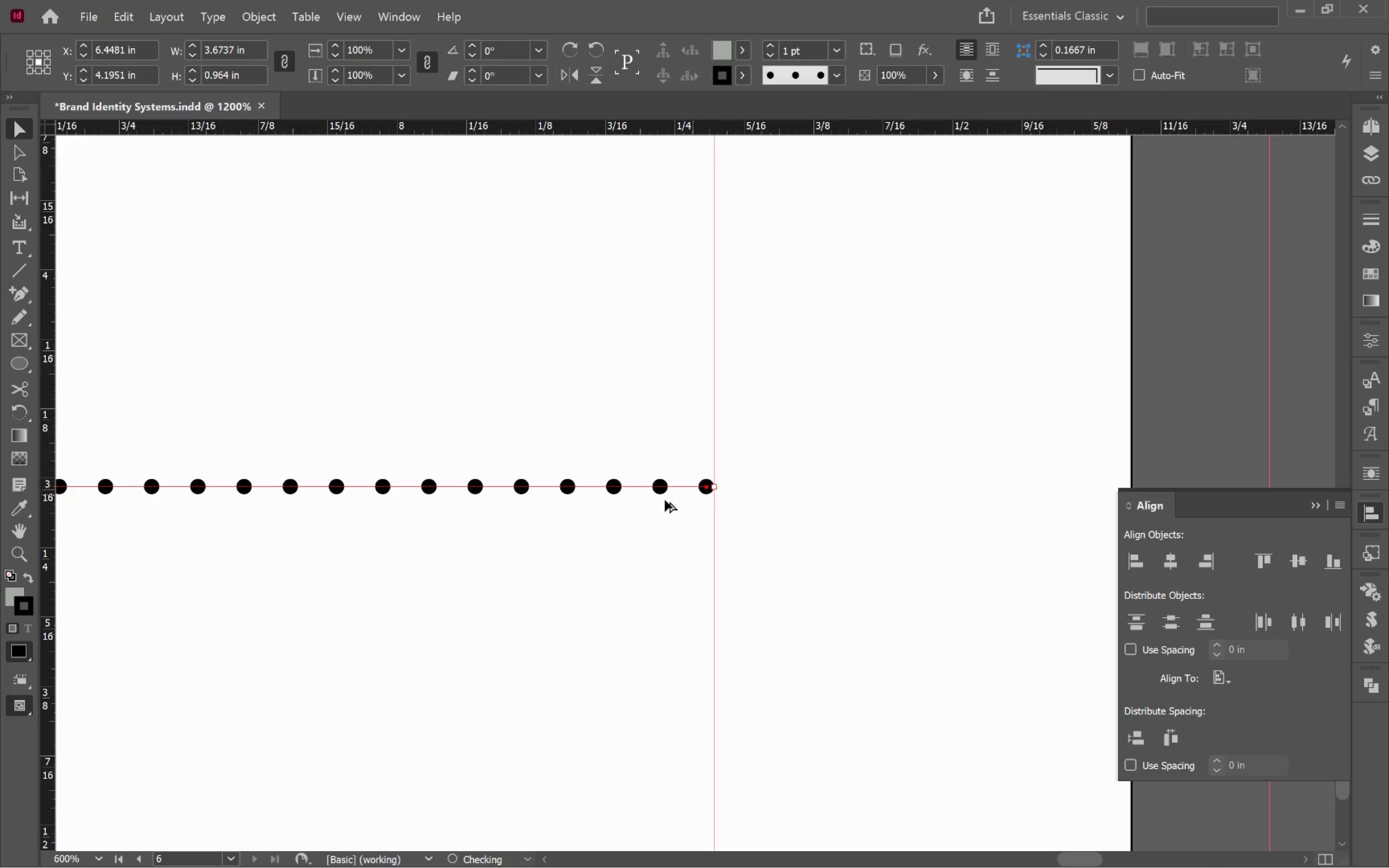 
hold_key(key=AltLeft, duration=0.75)
 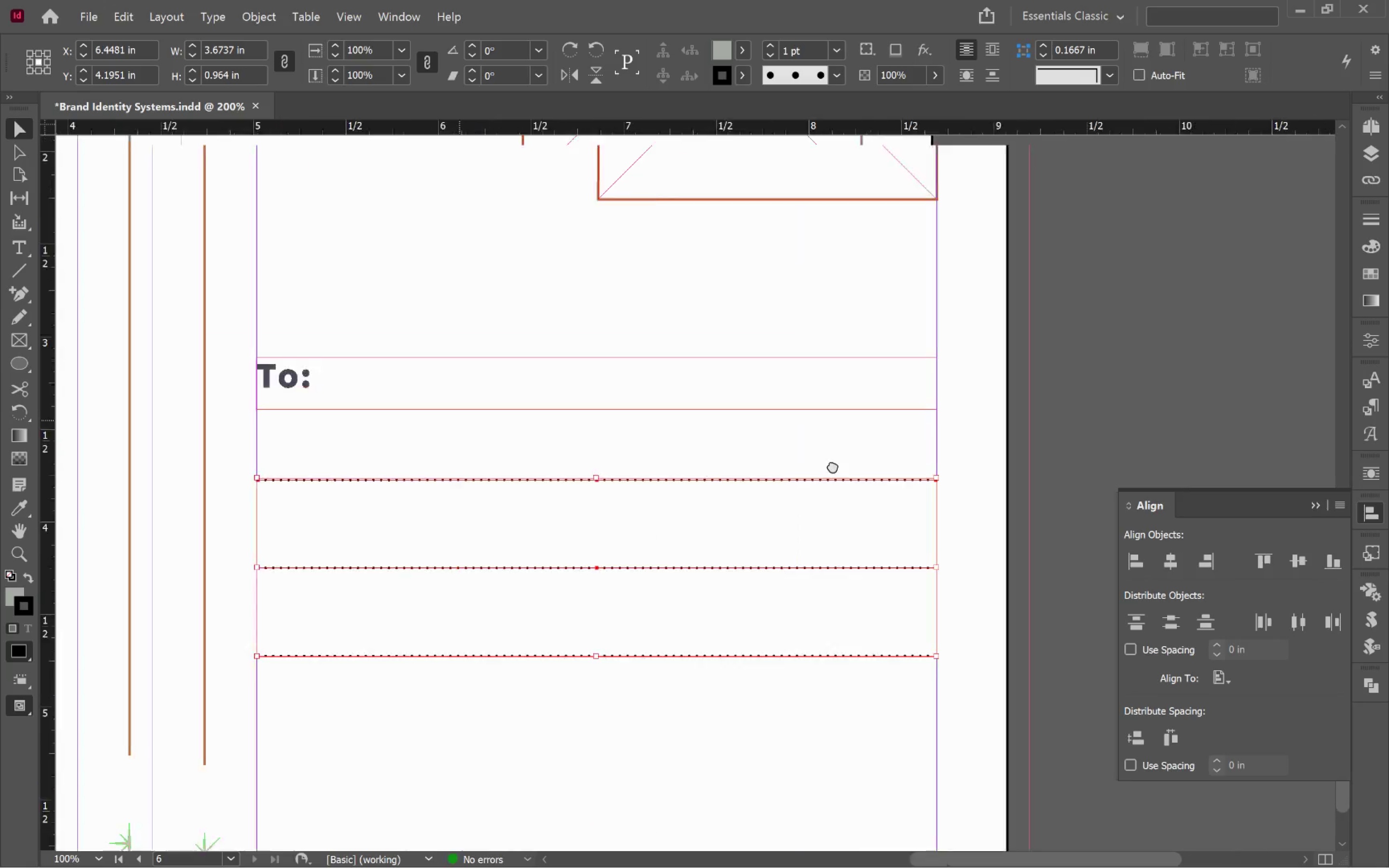 
hold_key(key=Space, duration=1.17)
 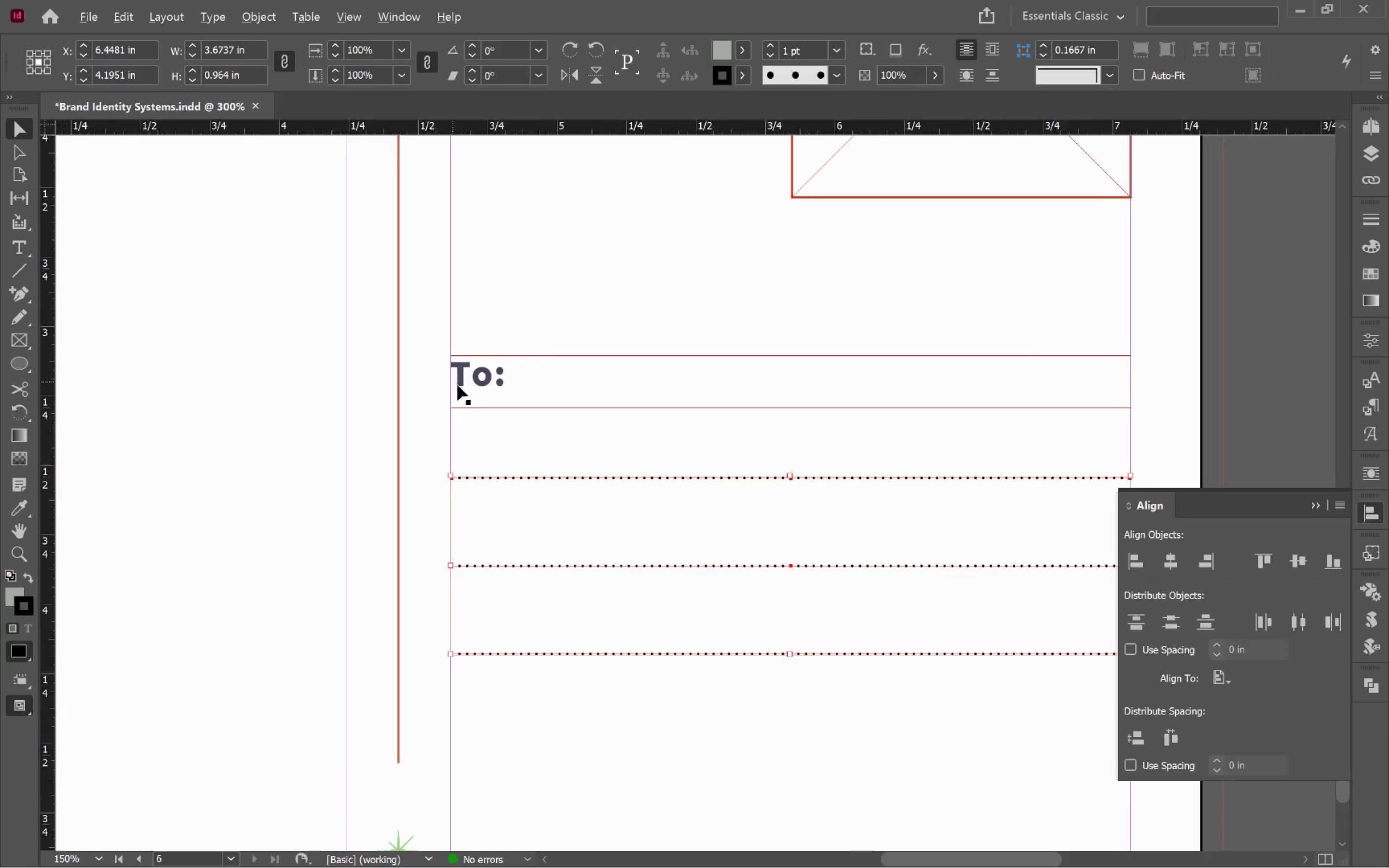 
scroll: coordinate [568, 532], scroll_direction: down, amount: 5.0
 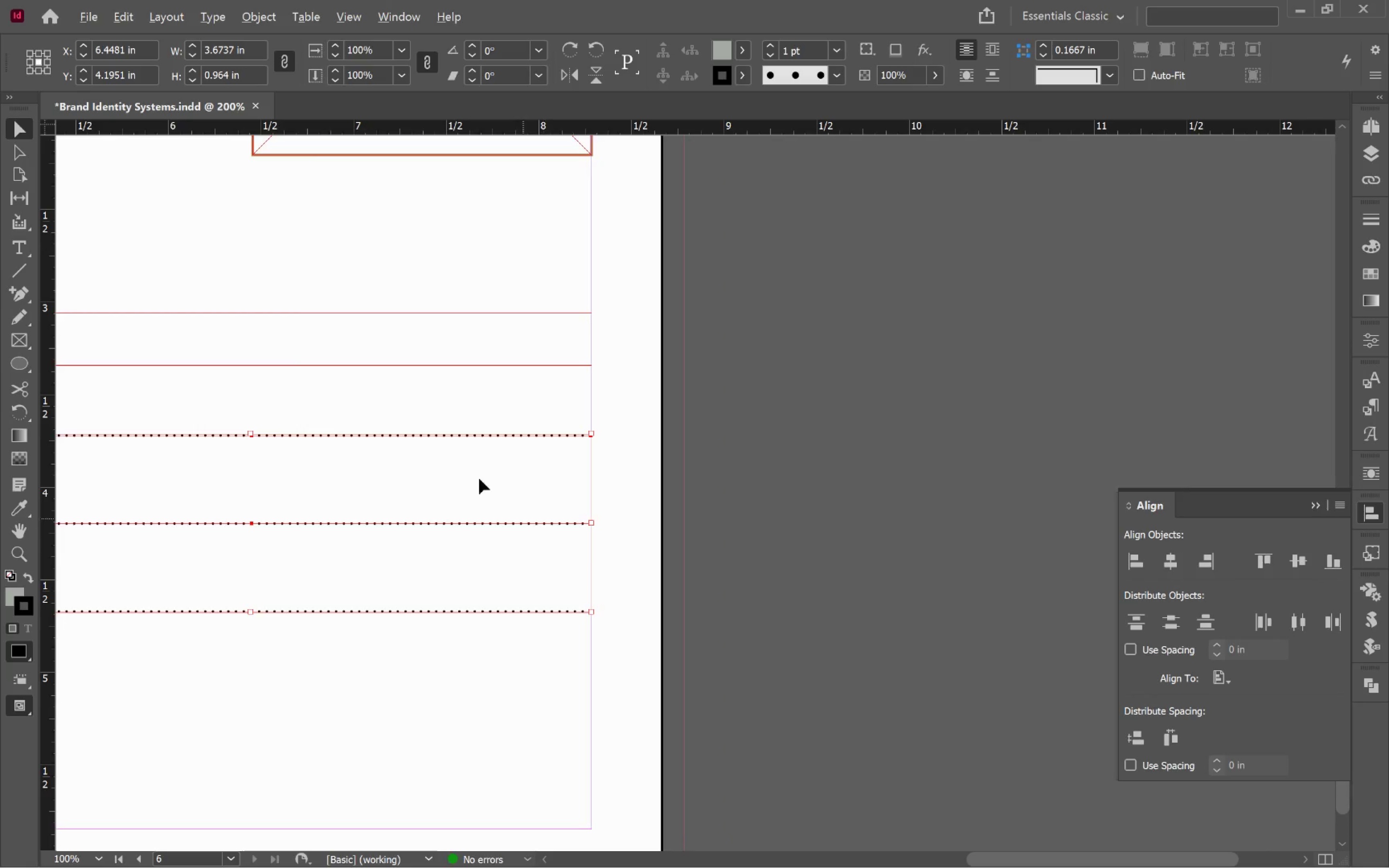 
left_click_drag(start_coordinate=[459, 420], to_coordinate=[998, 462])
 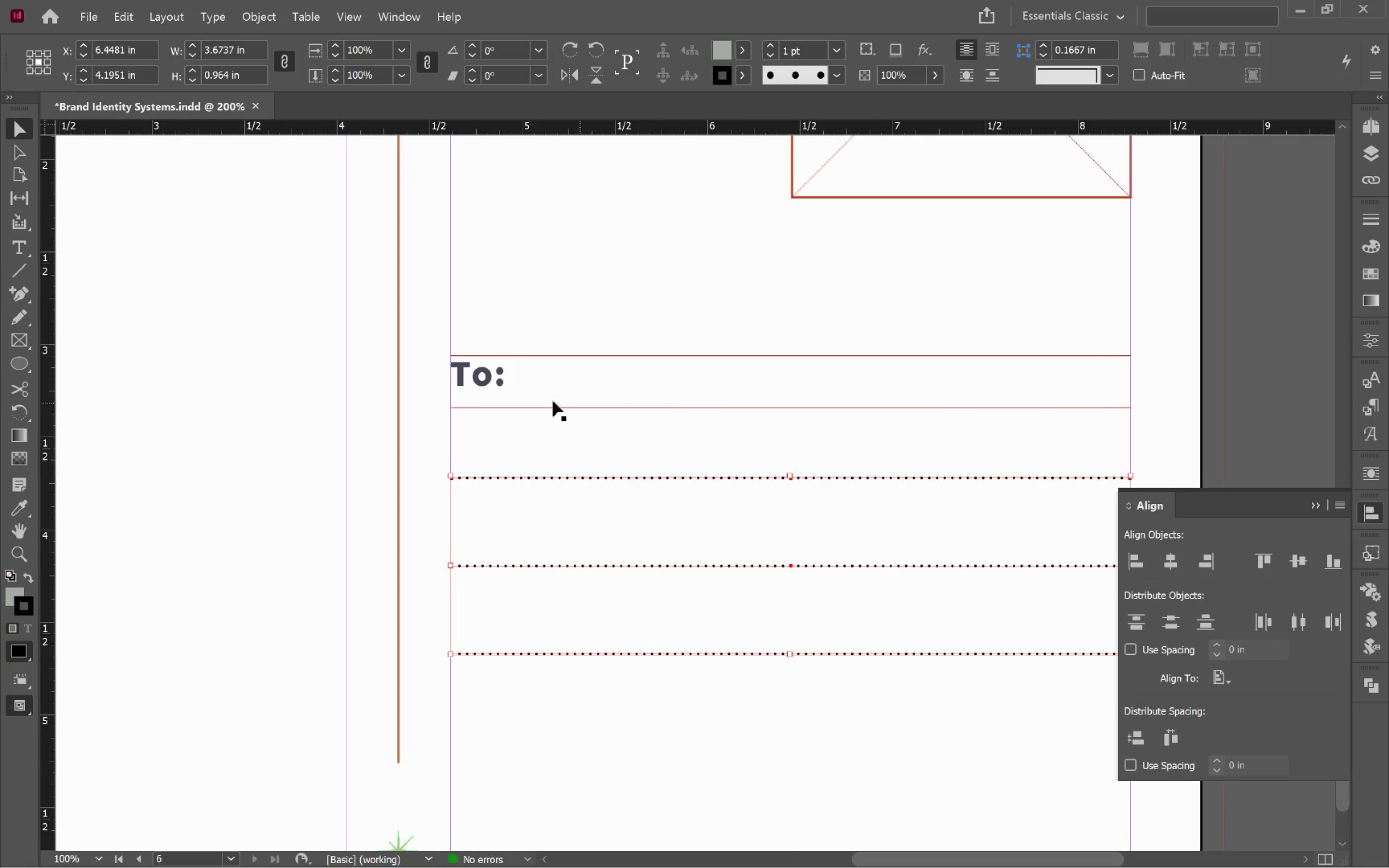 
hold_key(key=AltLeft, duration=0.45)
 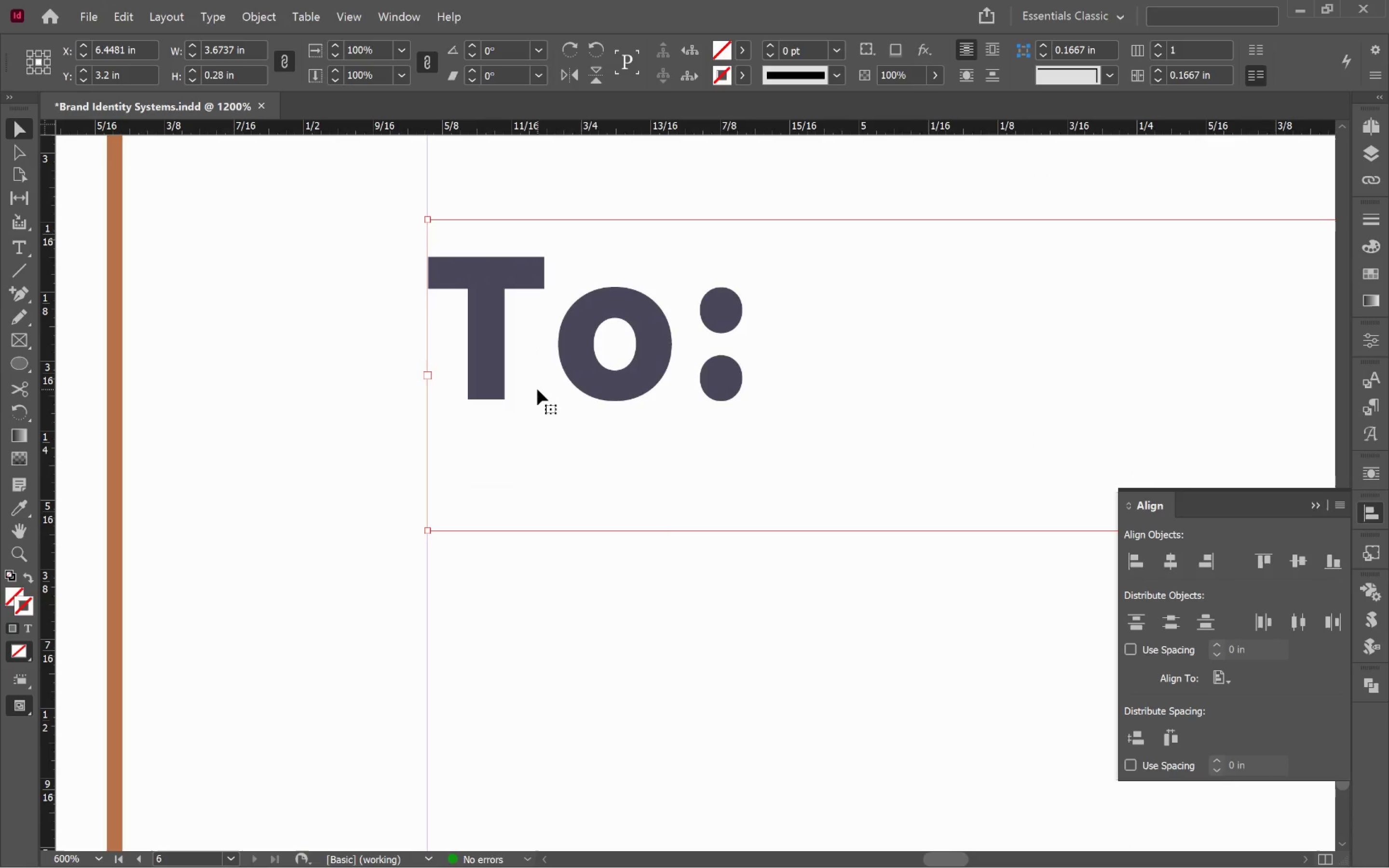 
left_click([537, 389])
 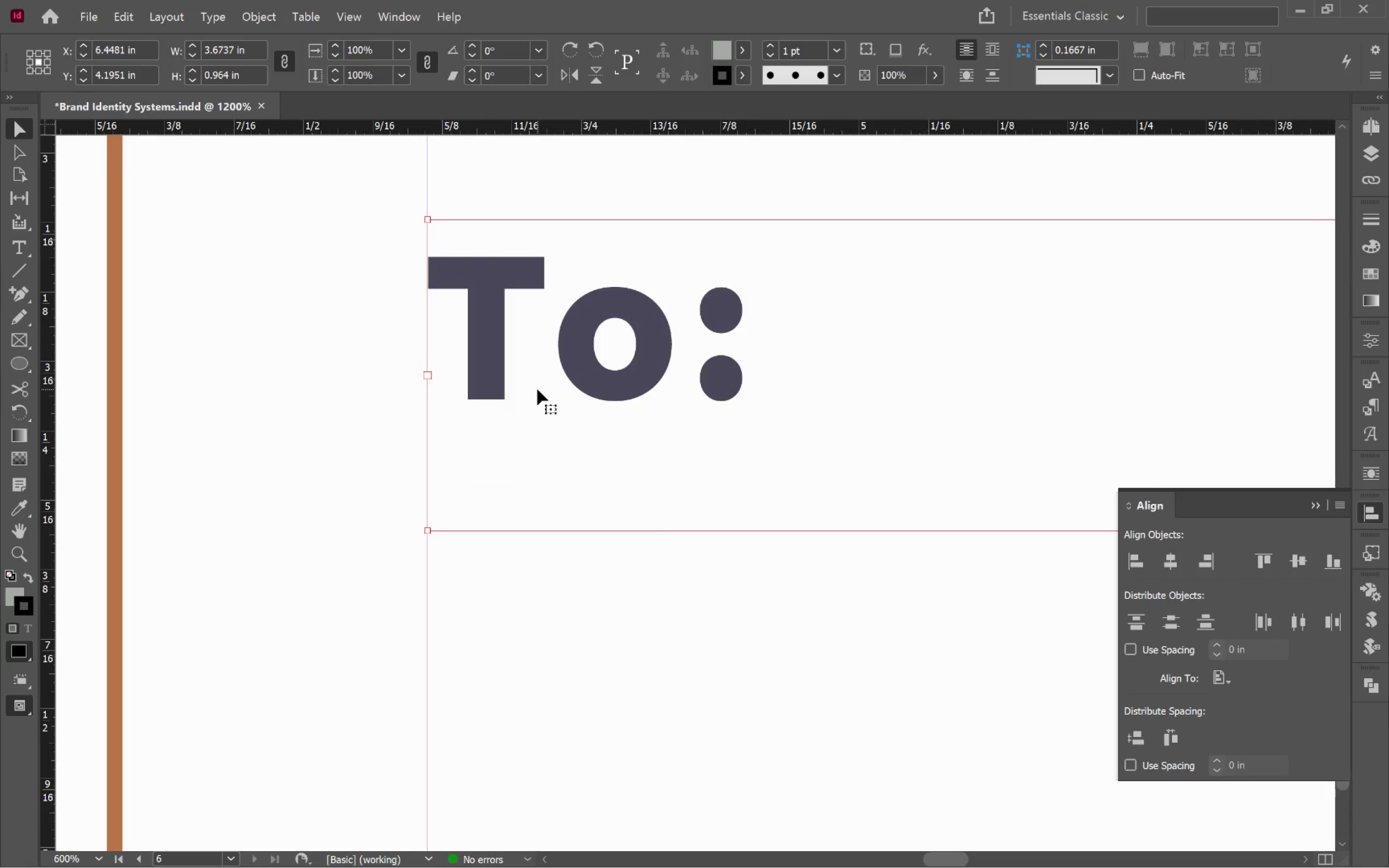 
scroll: coordinate [458, 385], scroll_direction: up, amount: 5.0
 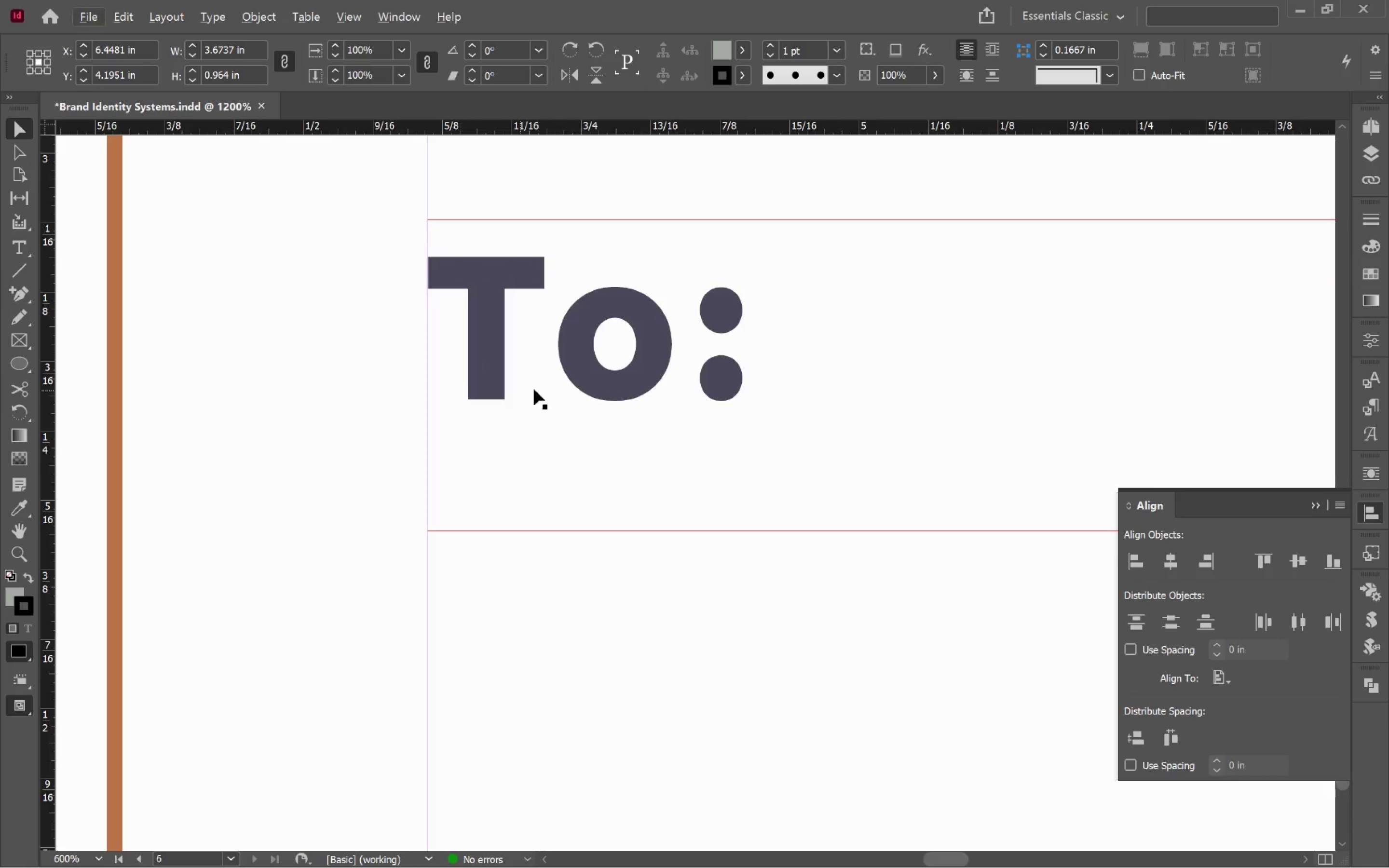 
hold_key(key=AltLeft, duration=1.72)
scroll: coordinate [615, 562], scroll_direction: down, amount: 8.0
 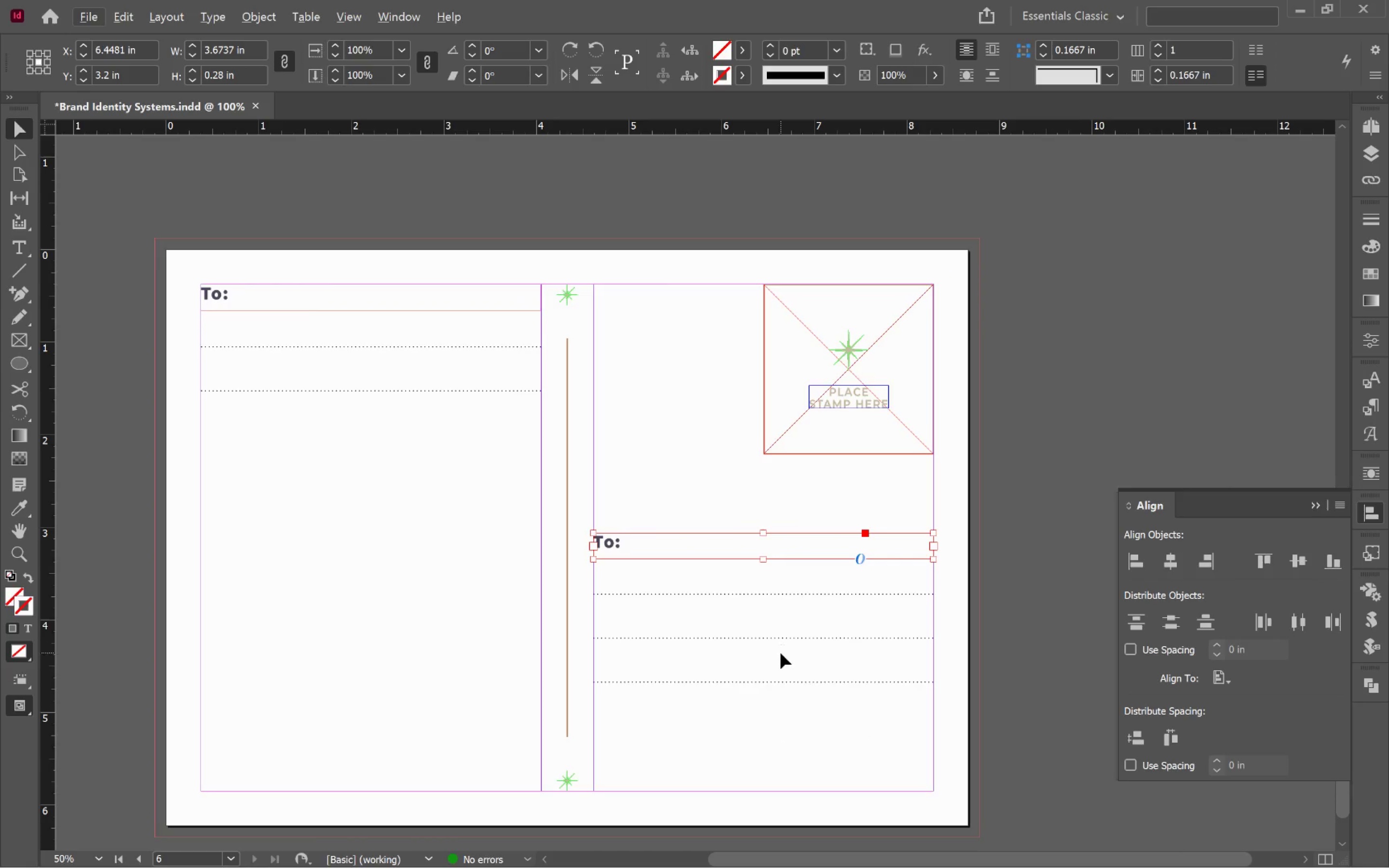 
hold_key(key=Space, duration=1.52)
 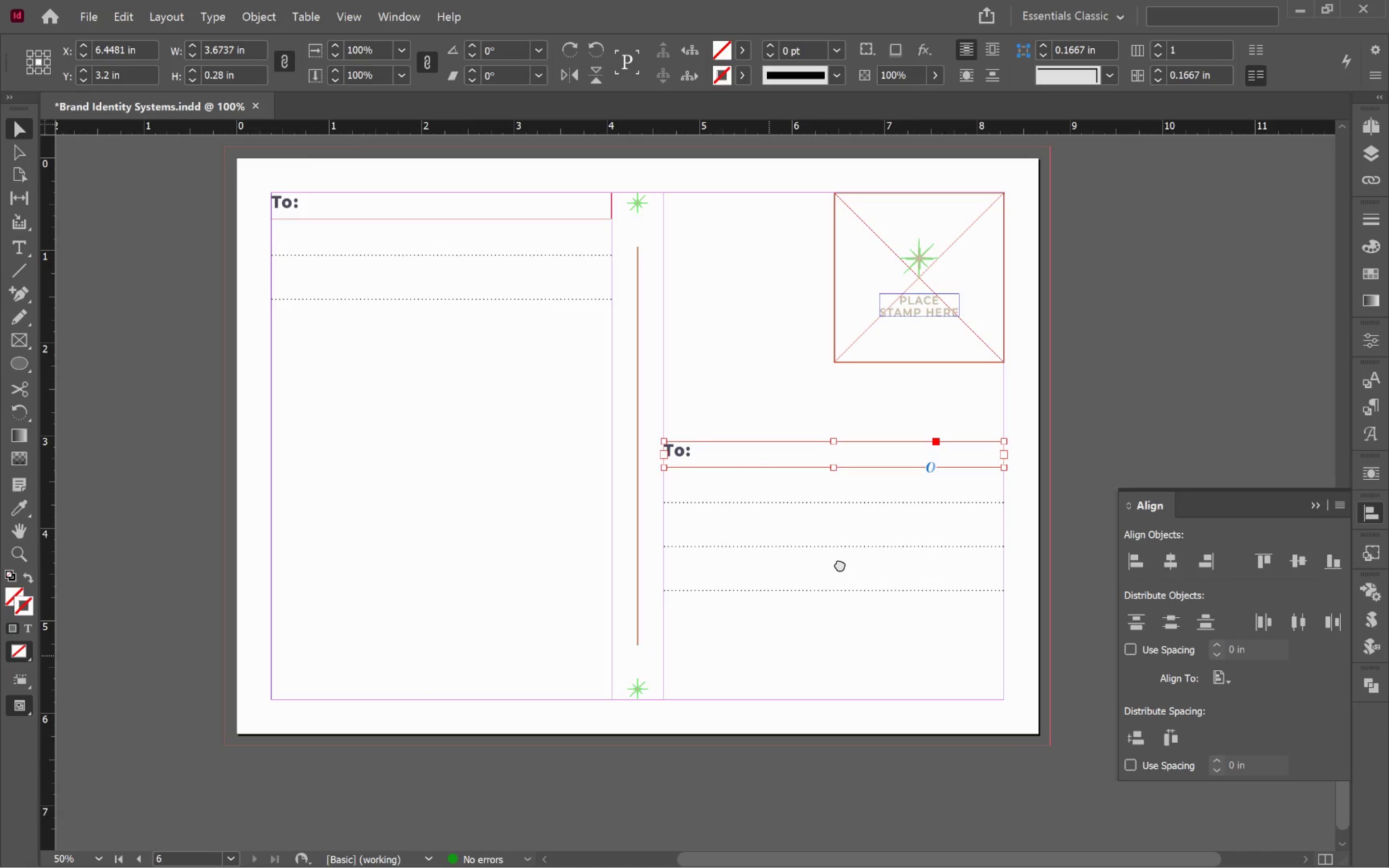 
left_click_drag(start_coordinate=[769, 656], to_coordinate=[840, 564])
 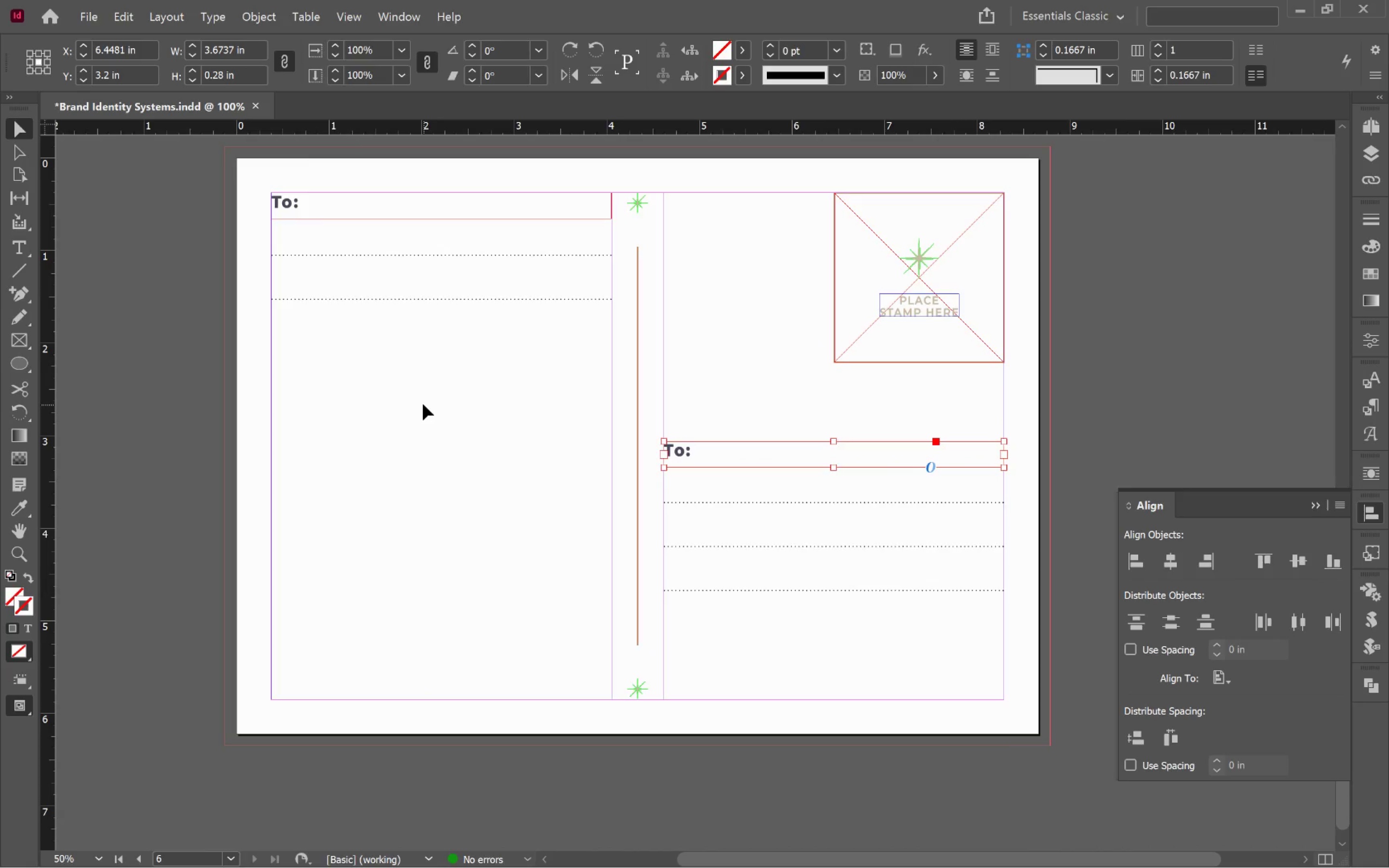 
hold_key(key=Space, duration=0.84)
 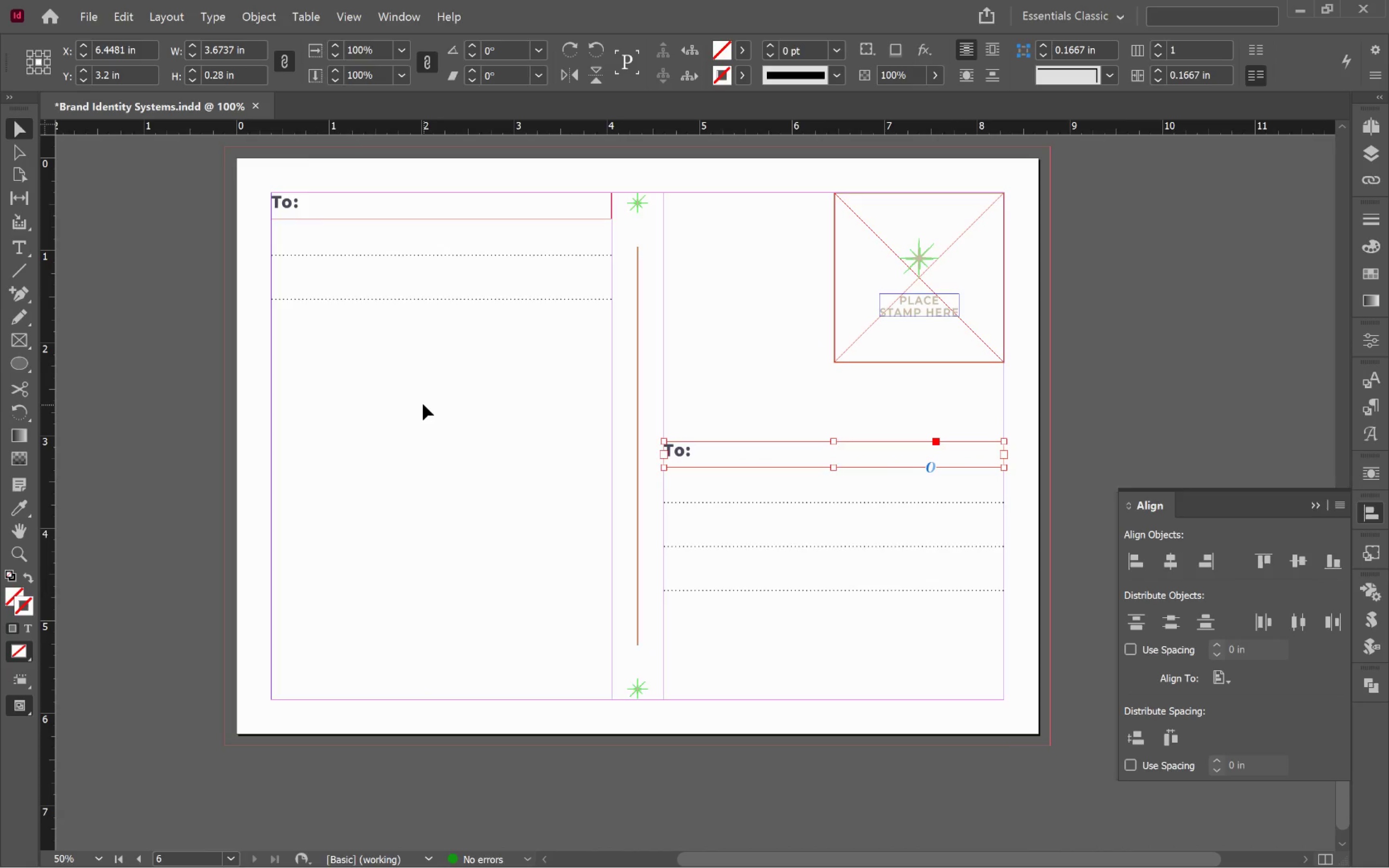 
left_click([423, 404])
 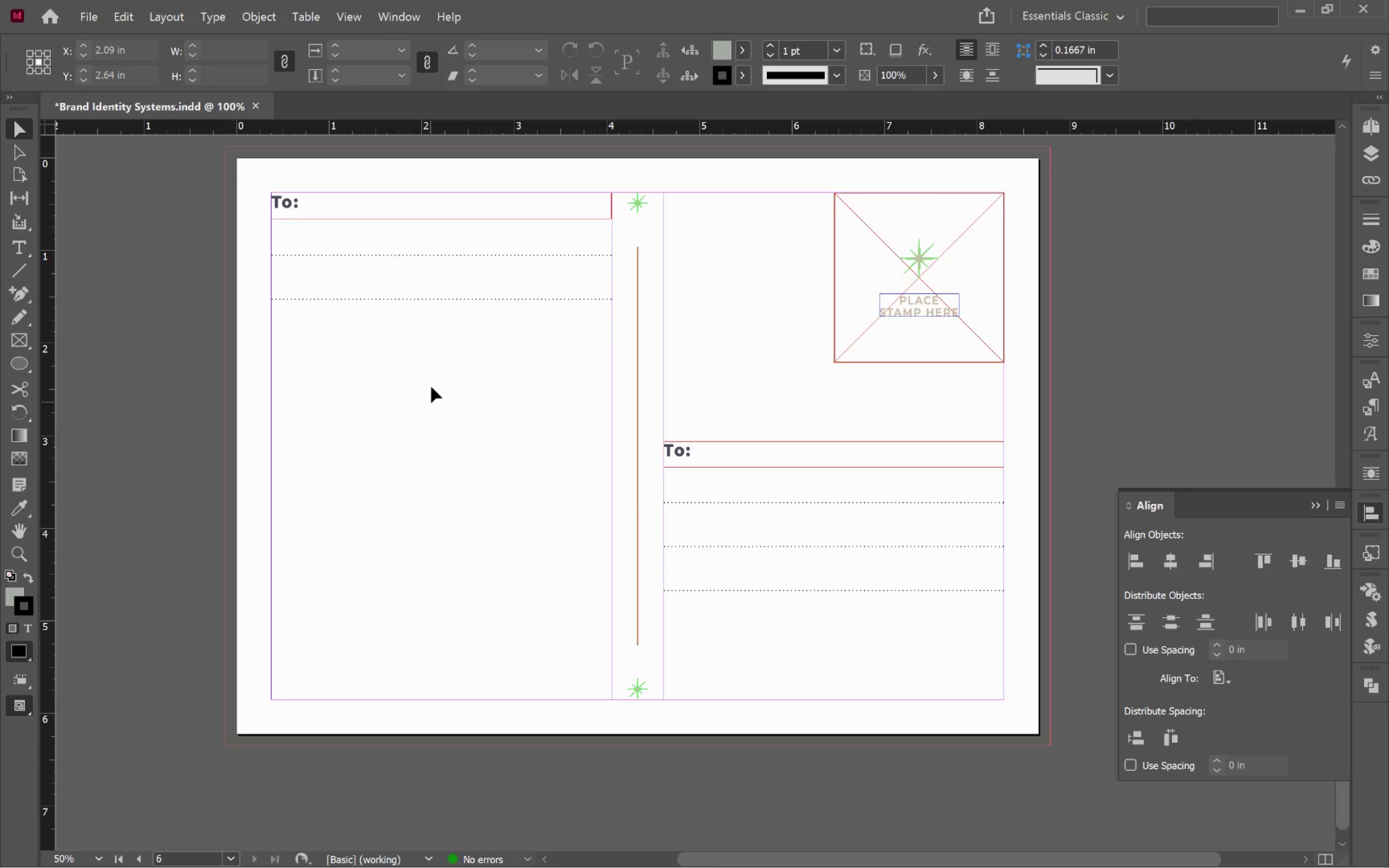 
double_click([300, 207])
 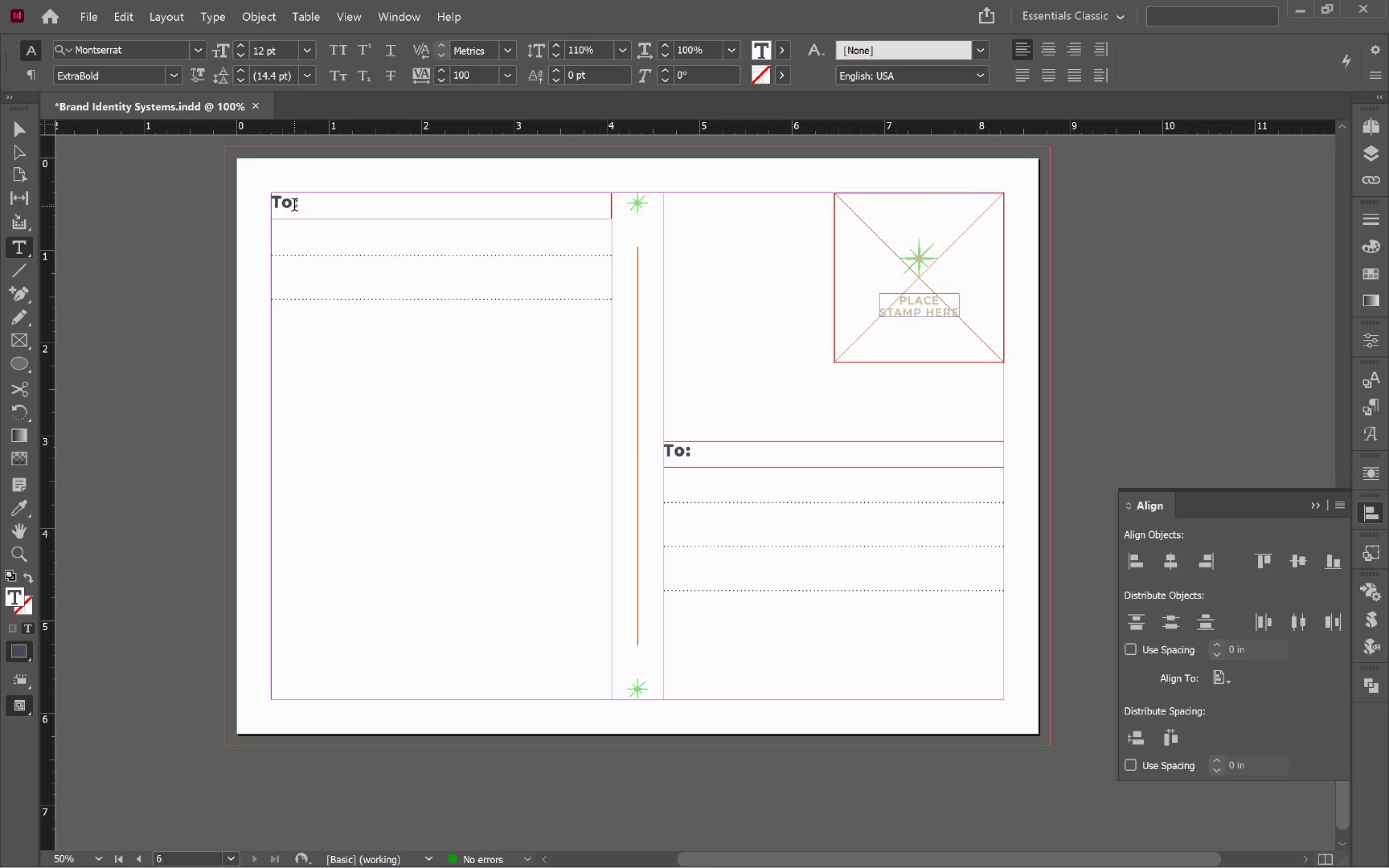 
left_click_drag(start_coordinate=[293, 205], to_coordinate=[260, 203])
 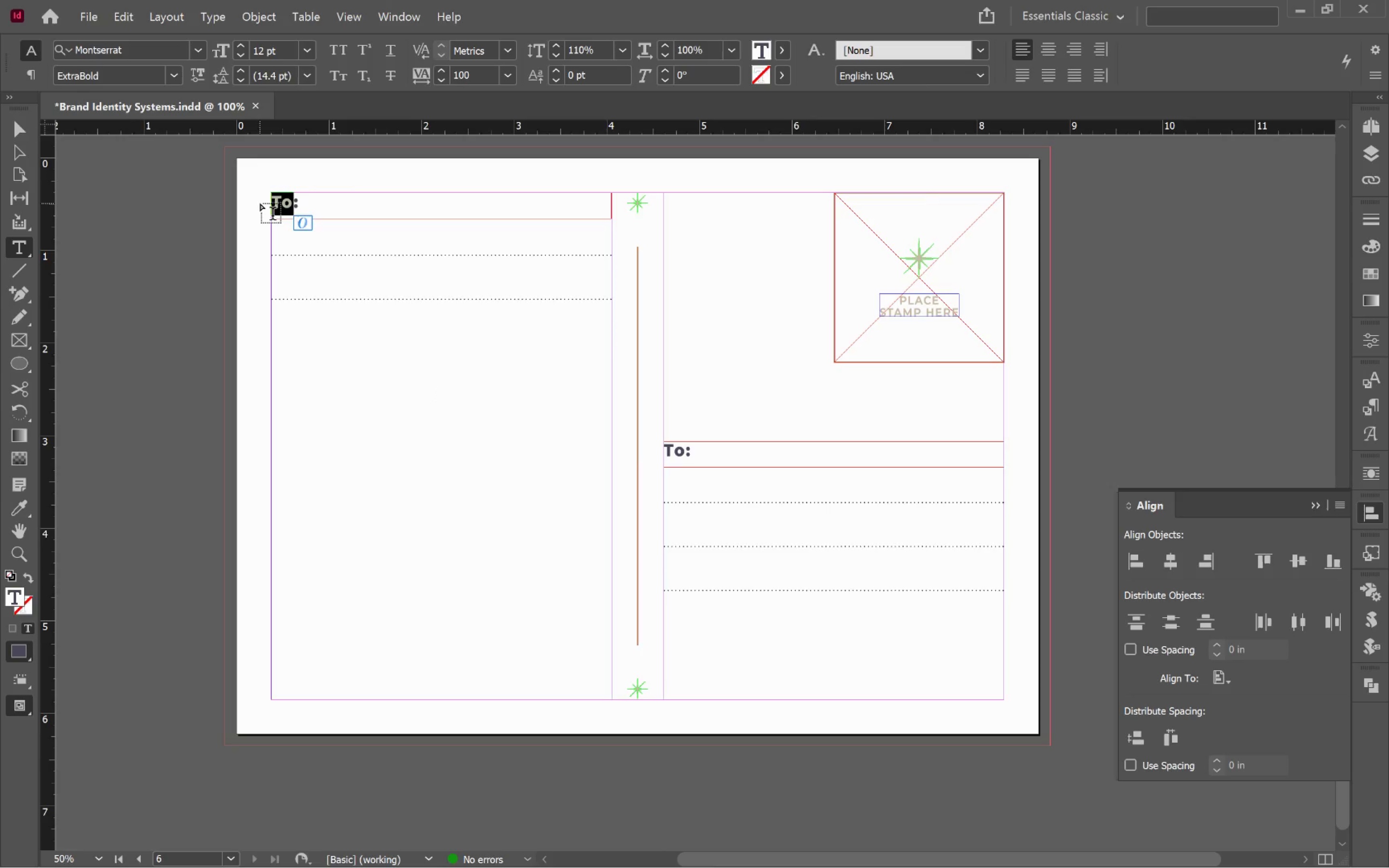 
type(Tonight I Saw)
 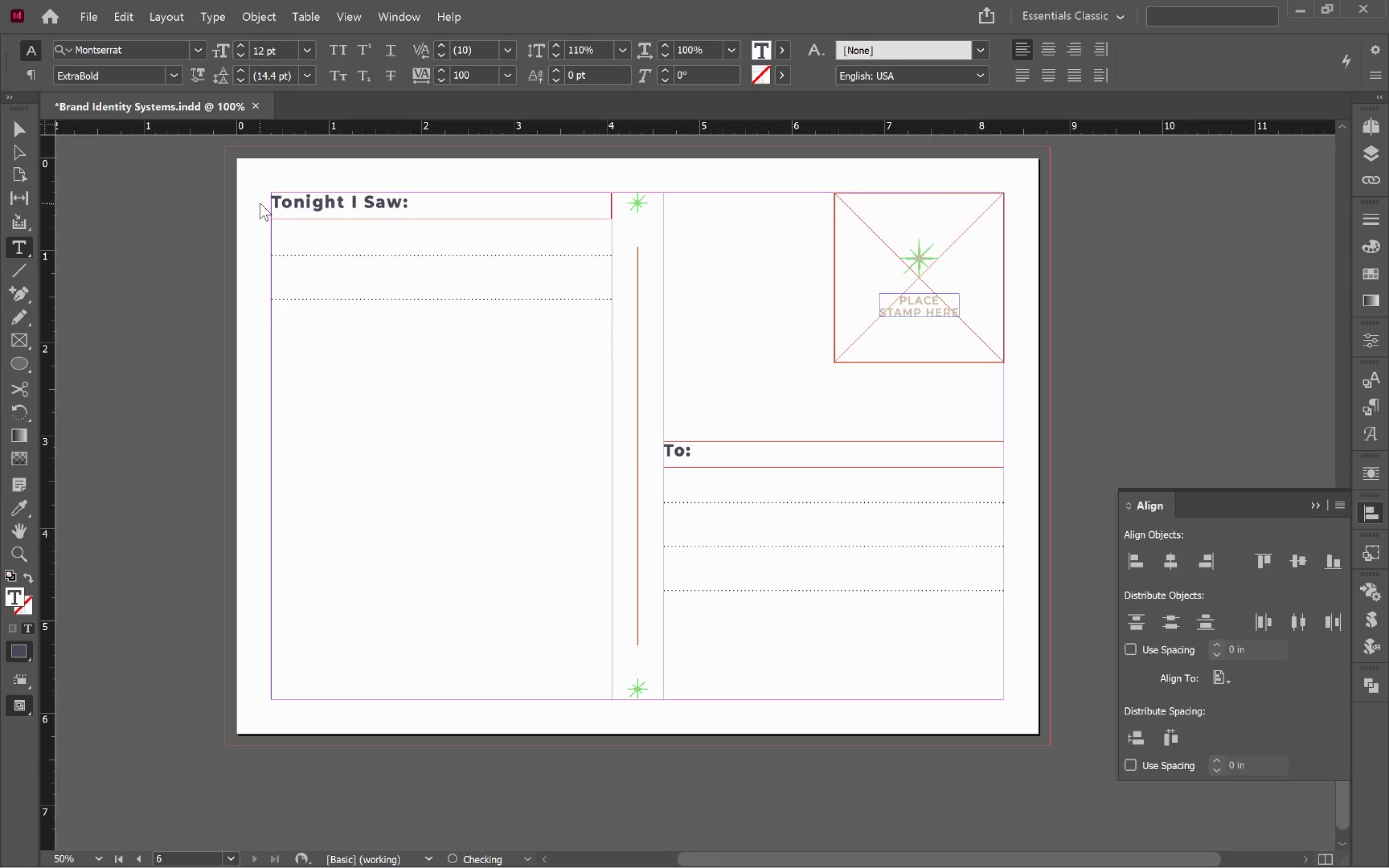 
left_click([1372, 402])
 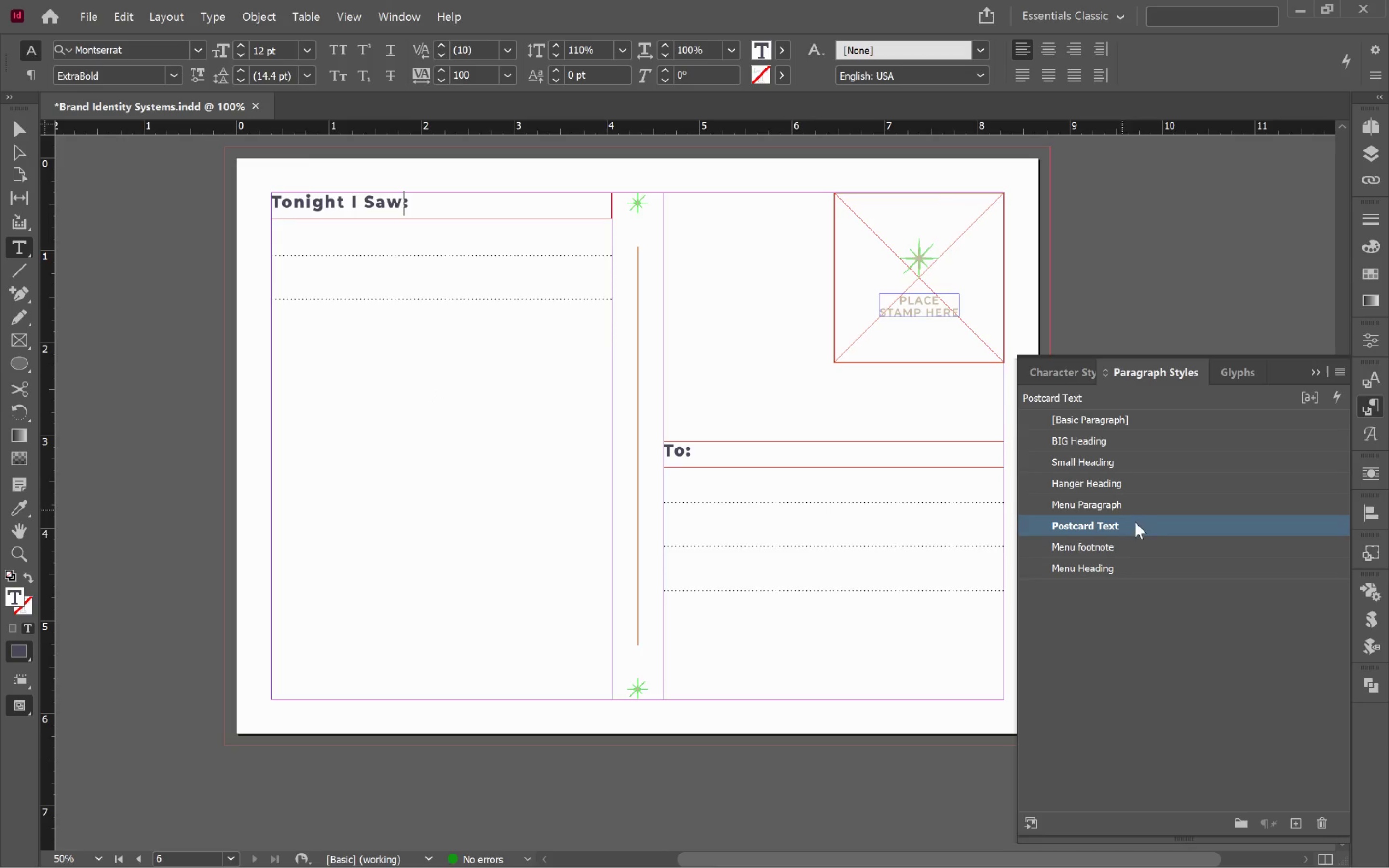 
right_click([1188, 521])
 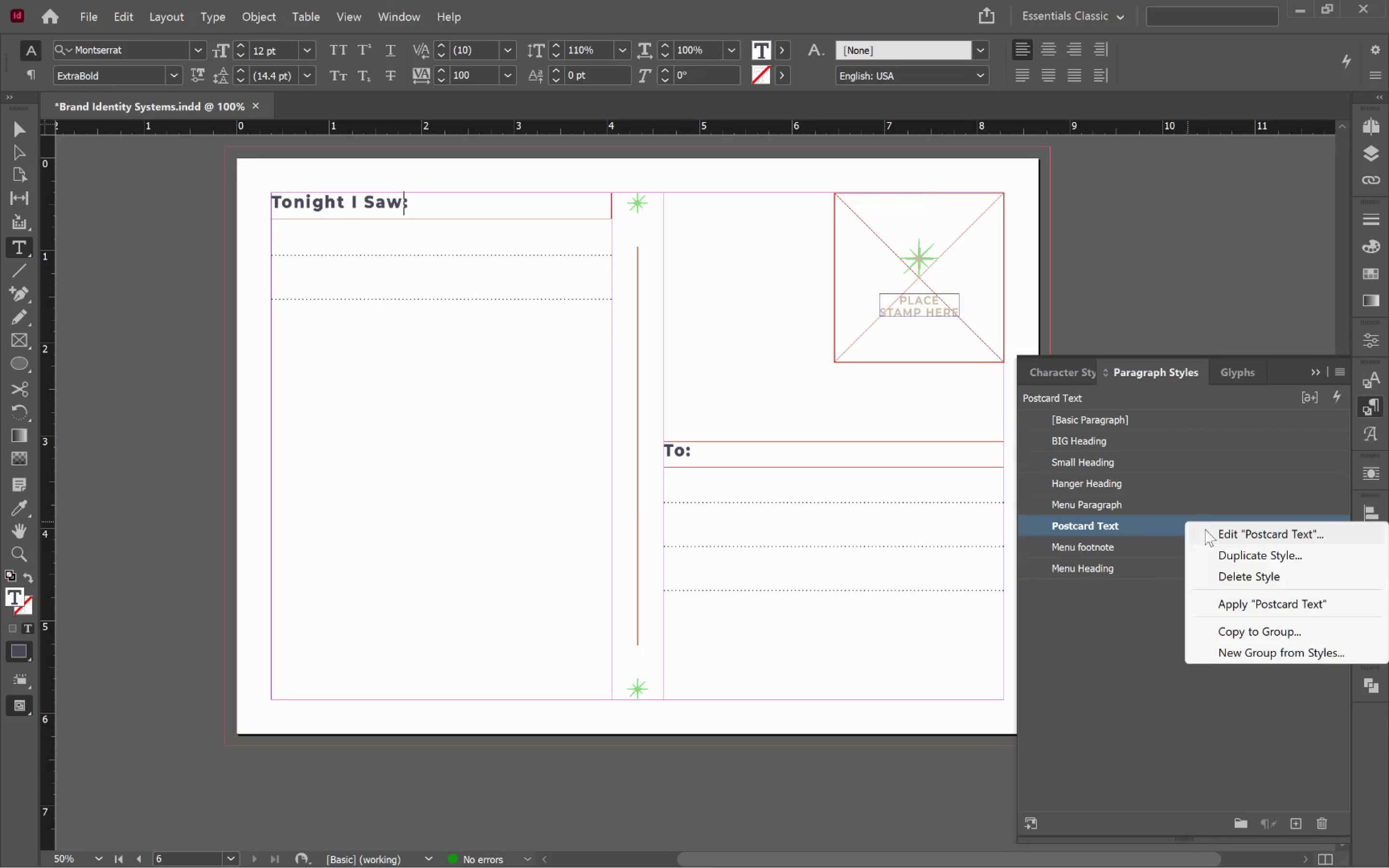 
left_click([1213, 535])
 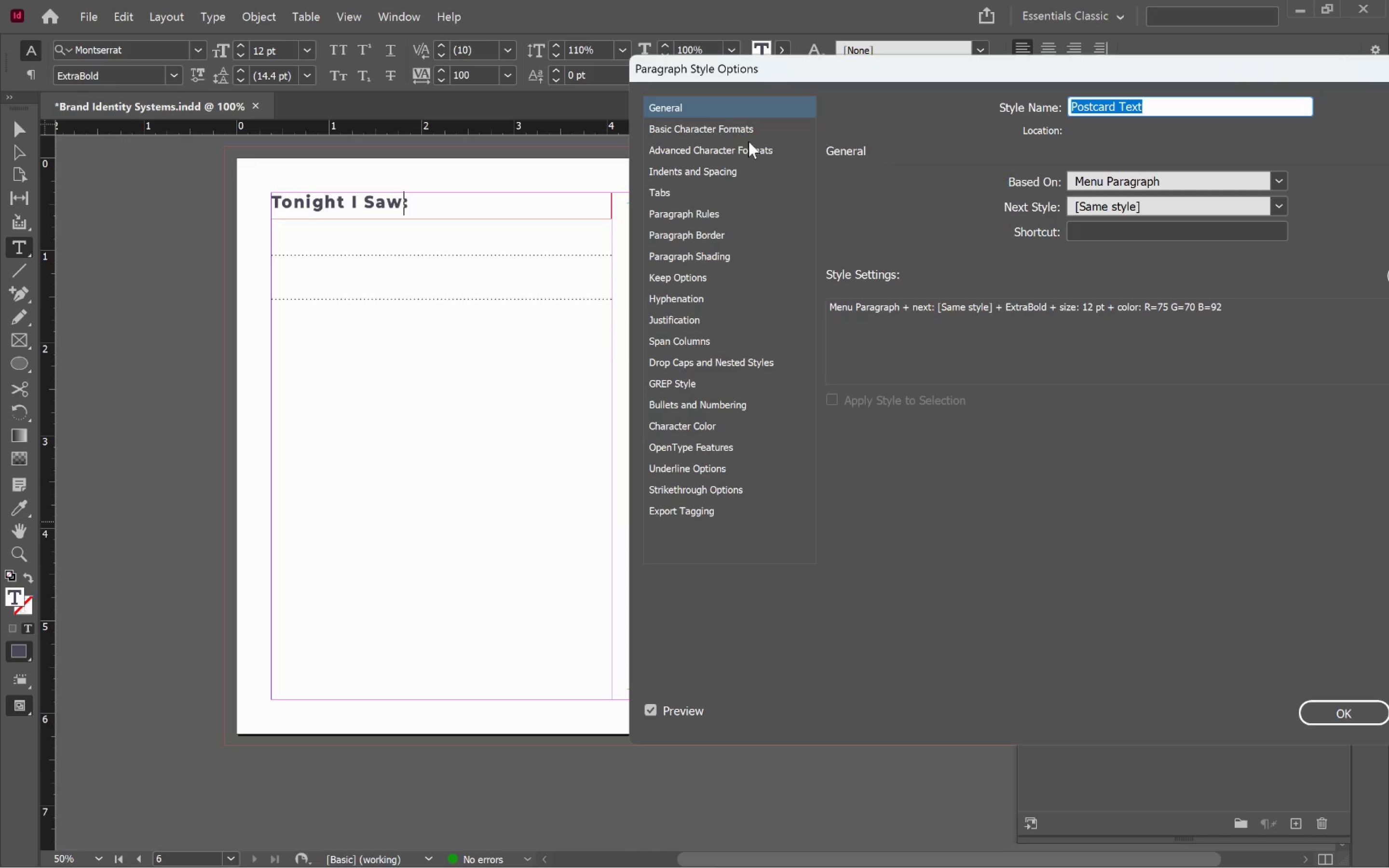 
left_click([749, 132])
 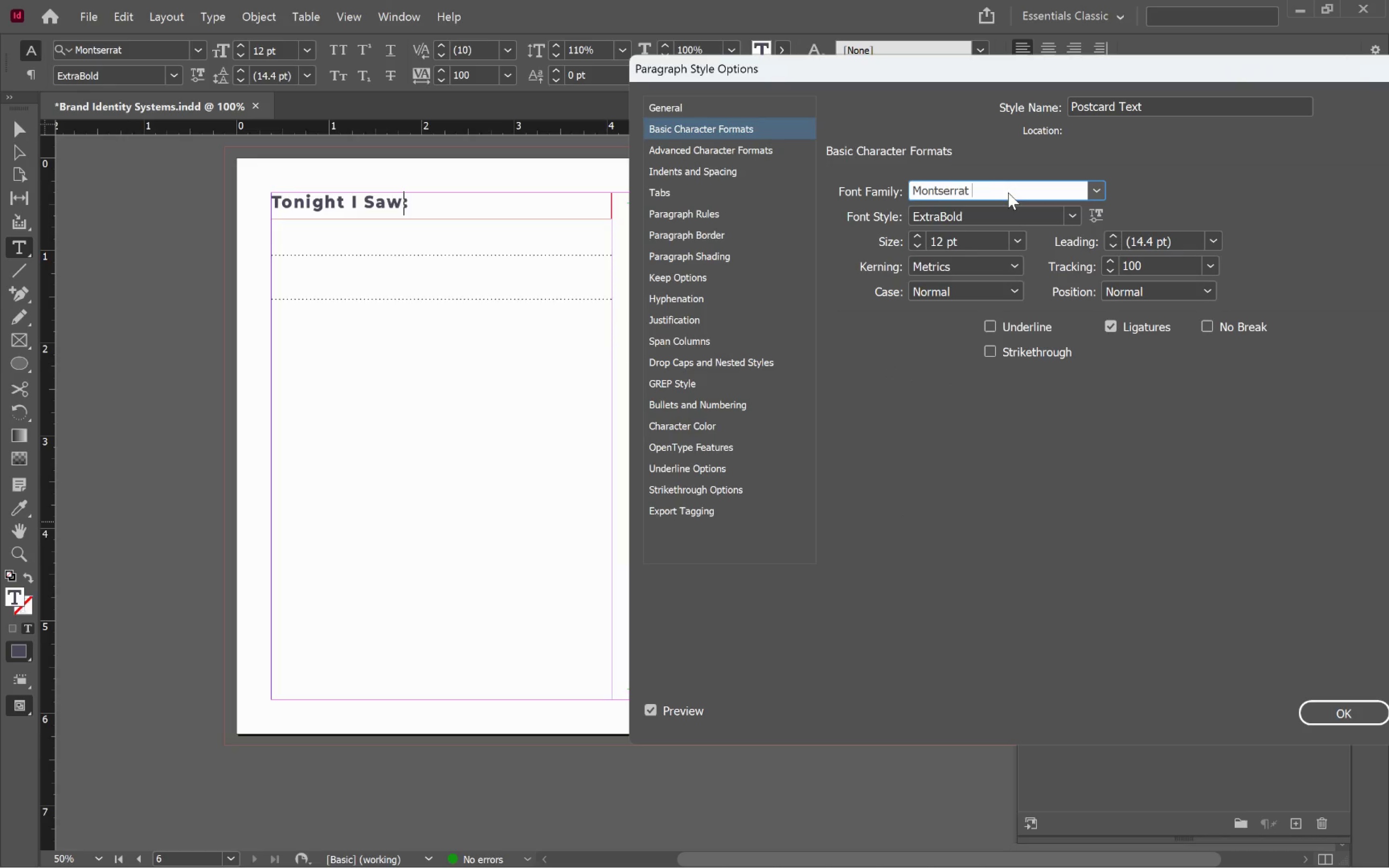 
triple_click([1008, 192])
 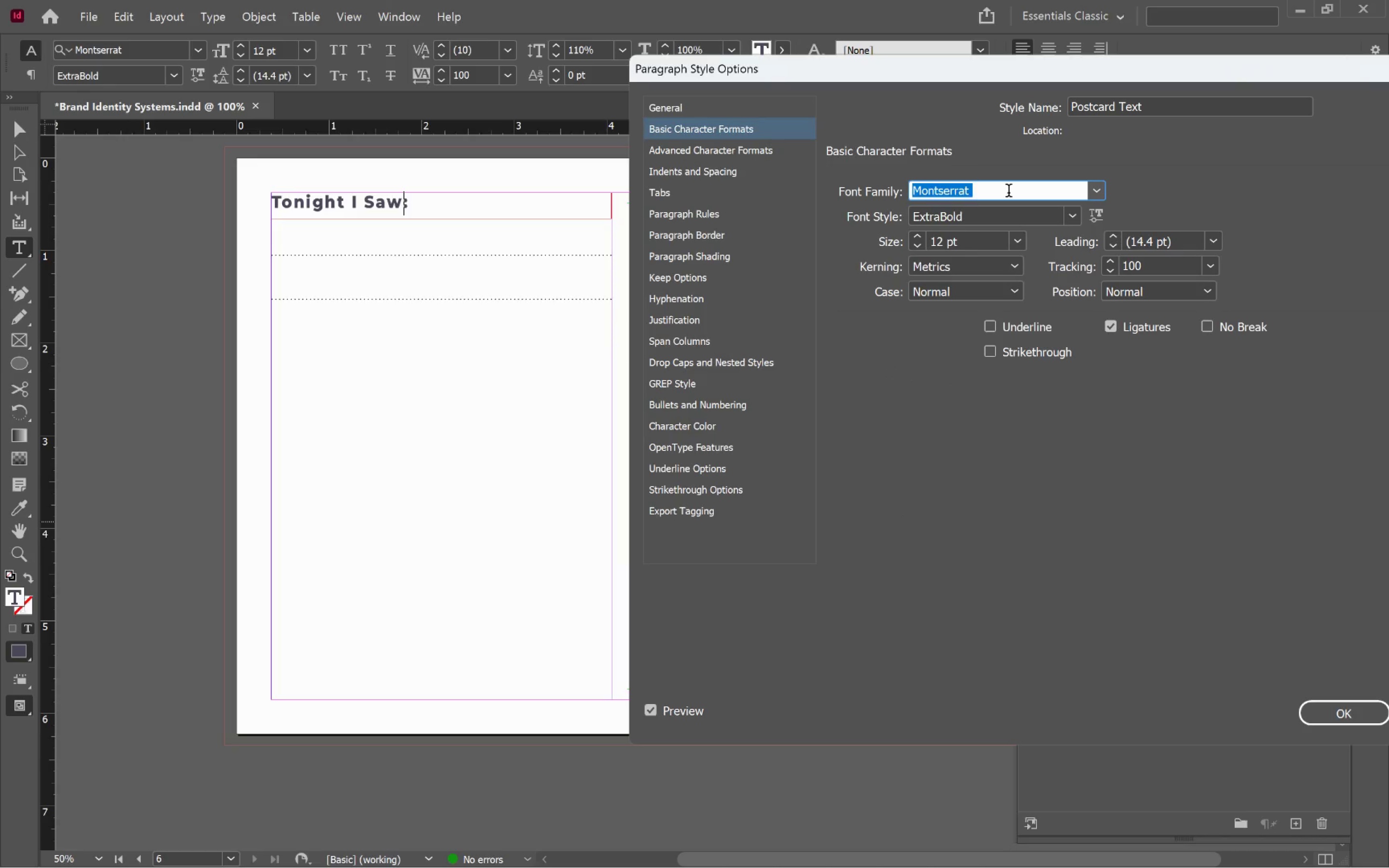 
type(gara)
key(Tab)
 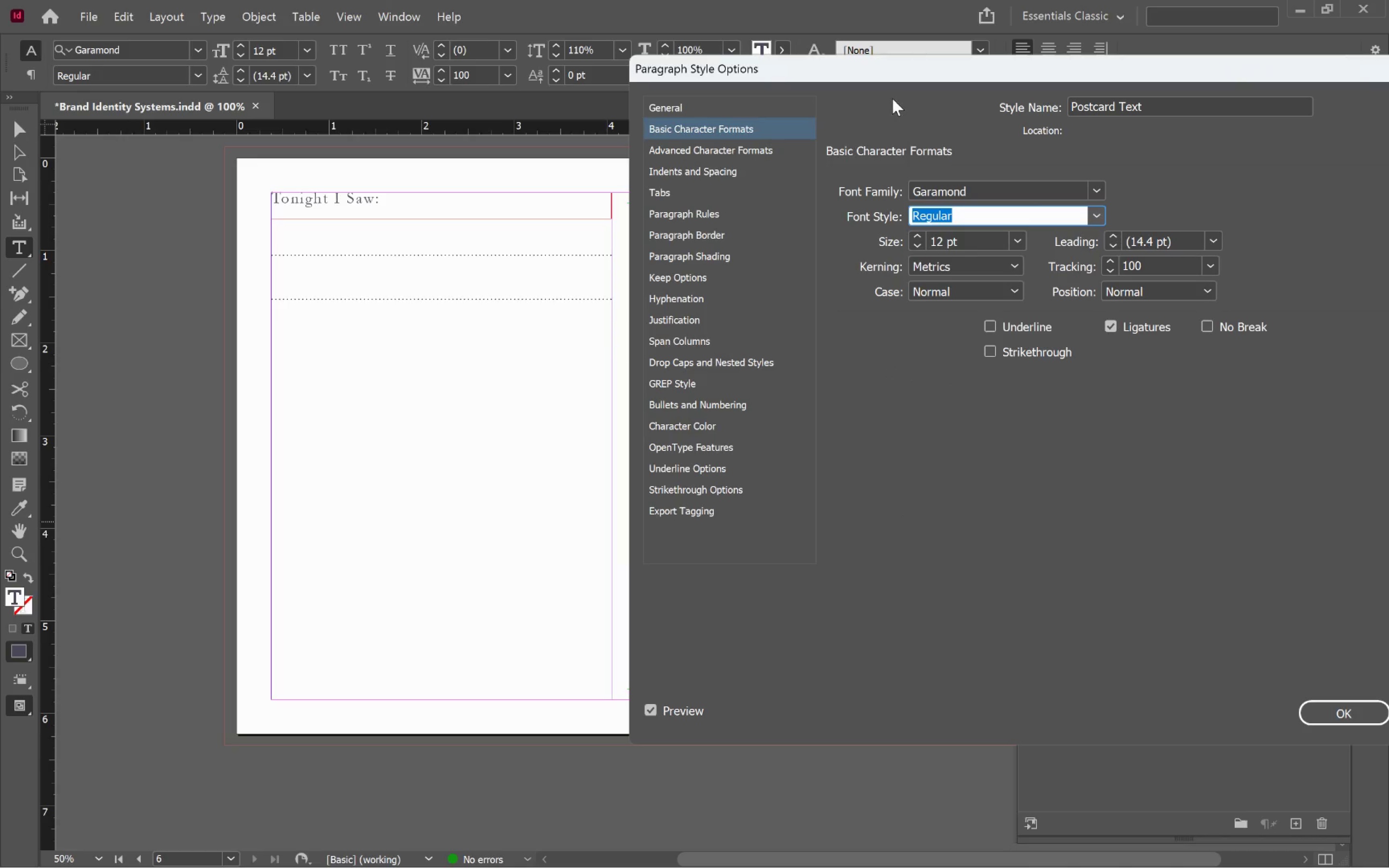 
left_click_drag(start_coordinate=[882, 75], to_coordinate=[1043, 155])
 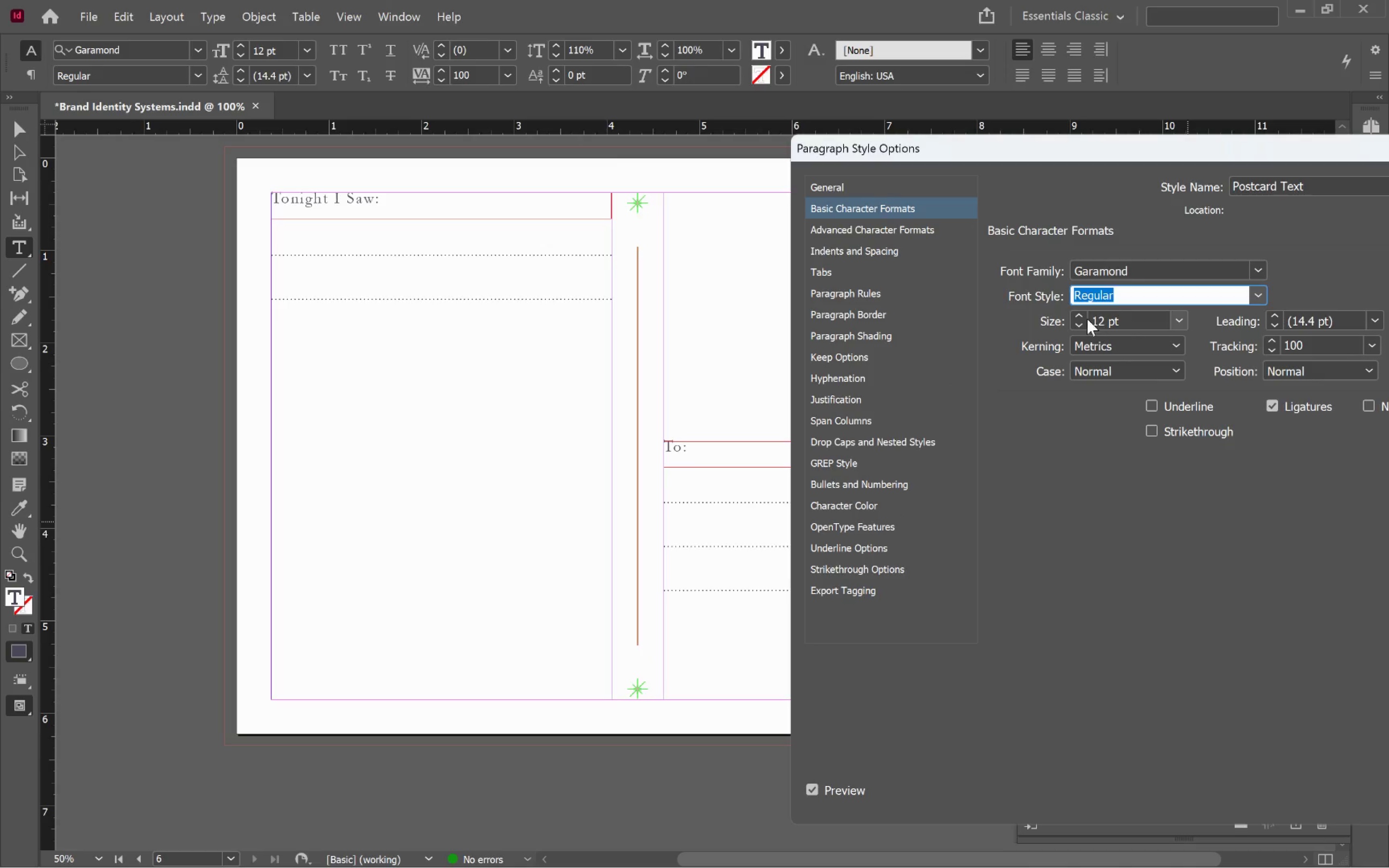 
double_click([1081, 316])
 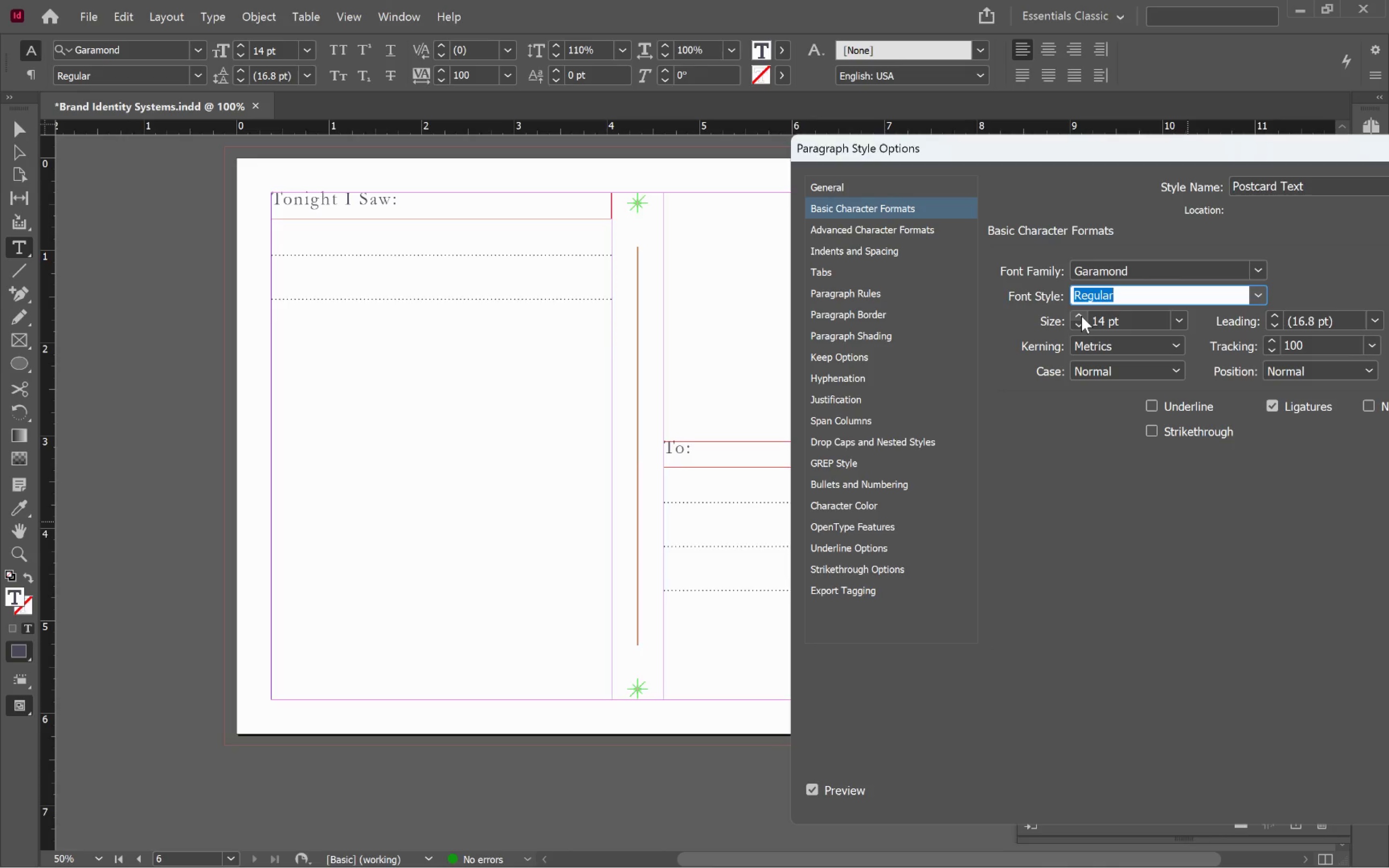 
left_click([1081, 316])
 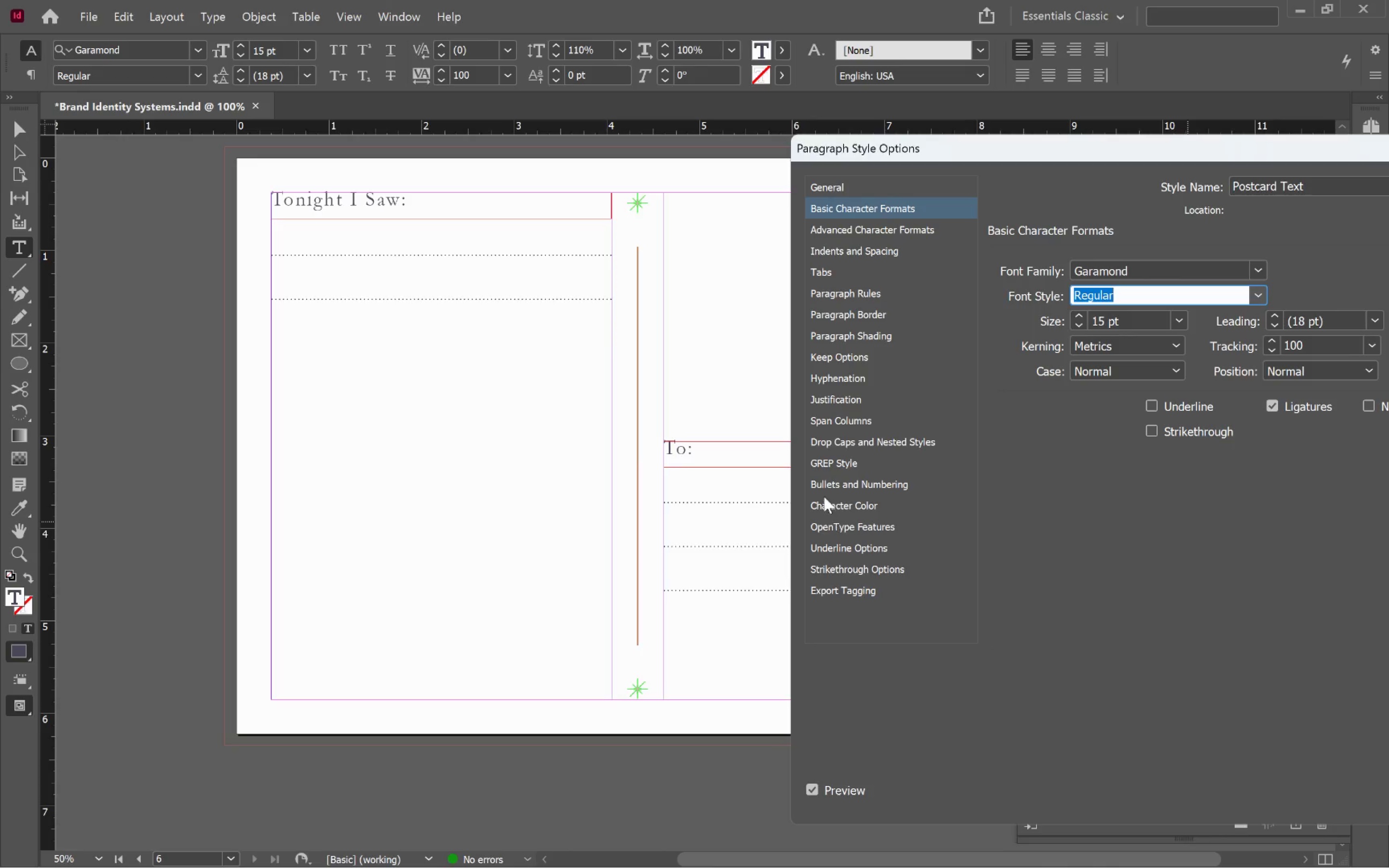 
left_click([865, 505])
 